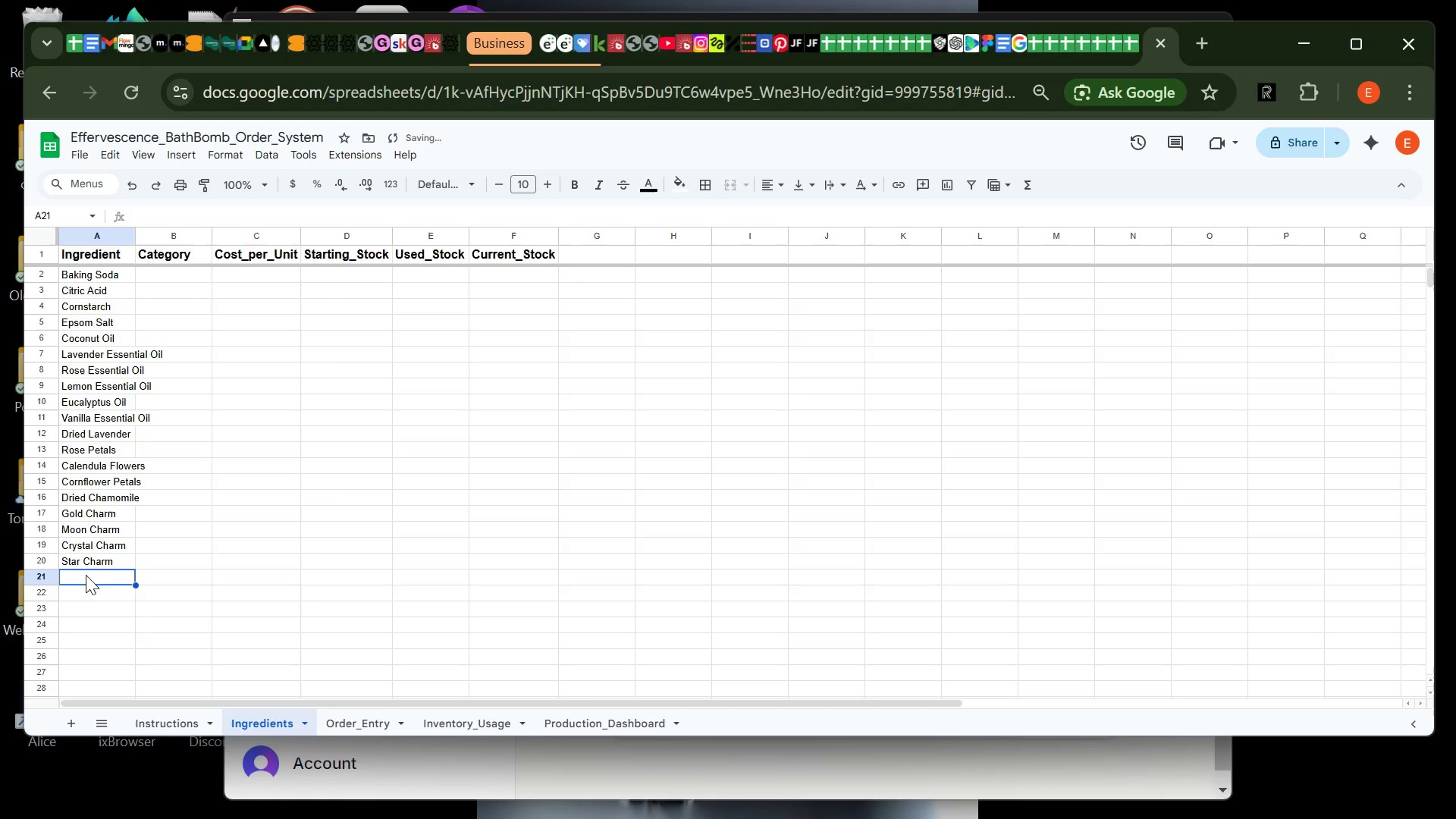 
type(Heart Charm)
 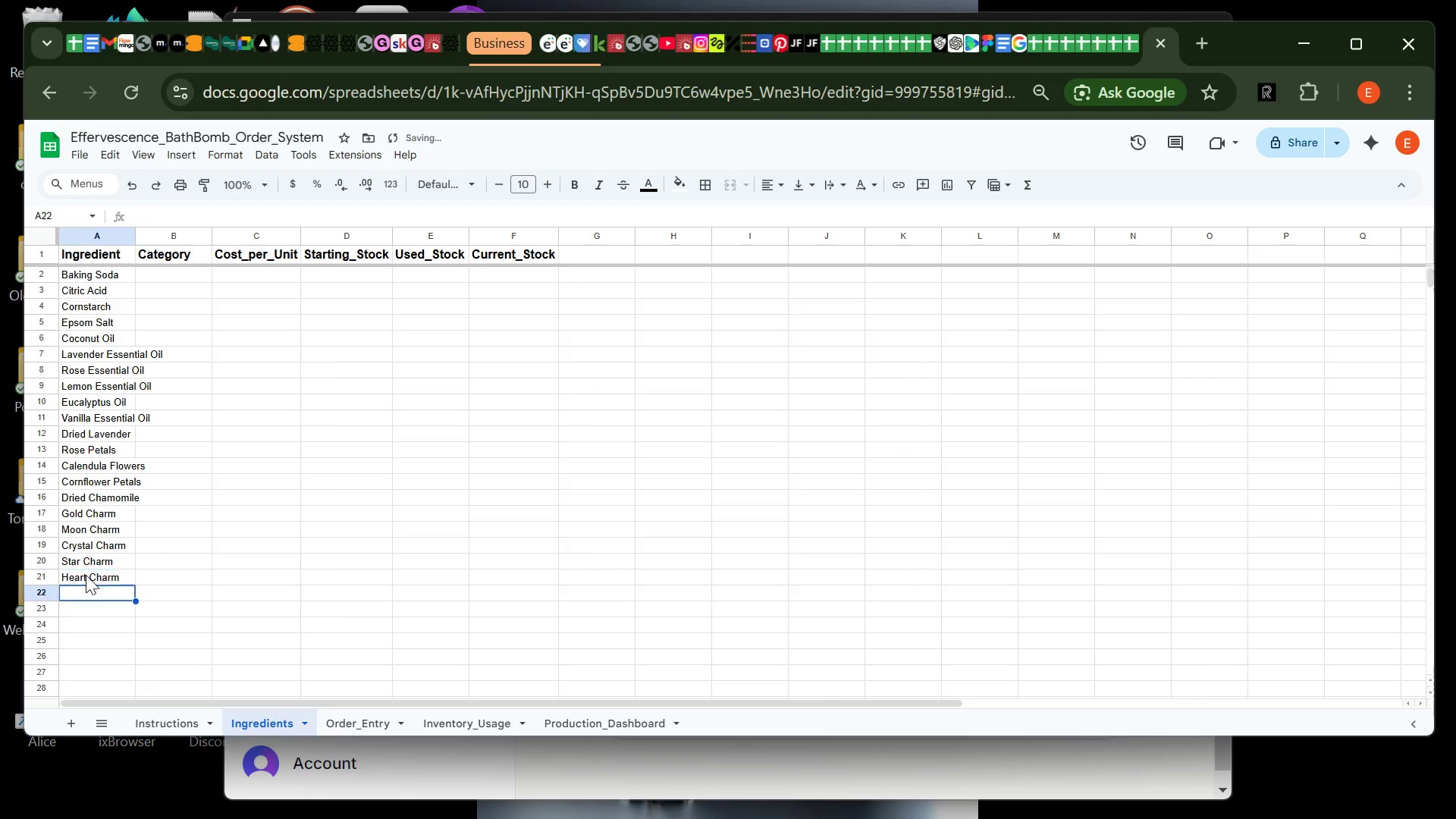 
key(Enter)
 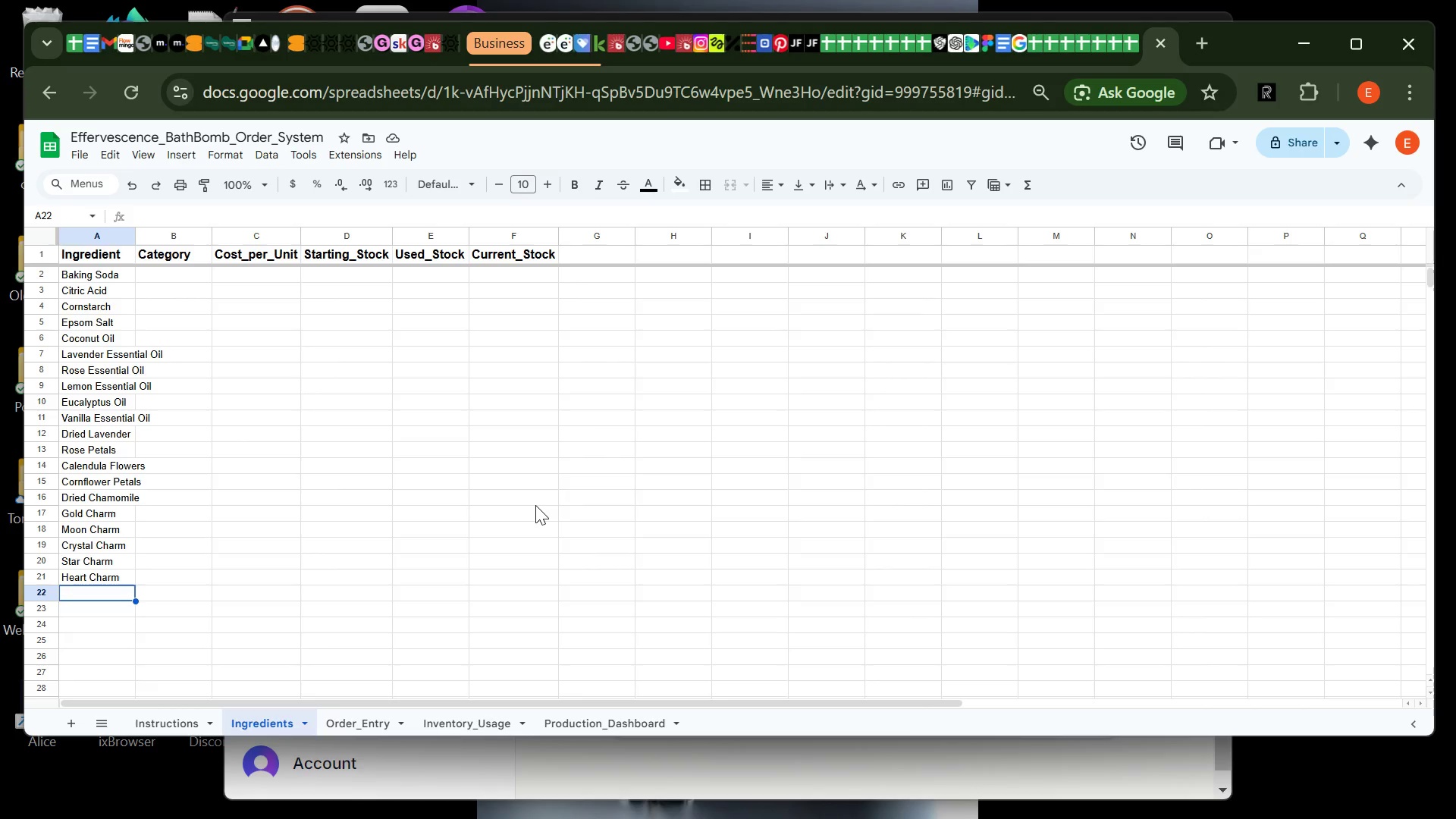 
wait(41.66)
 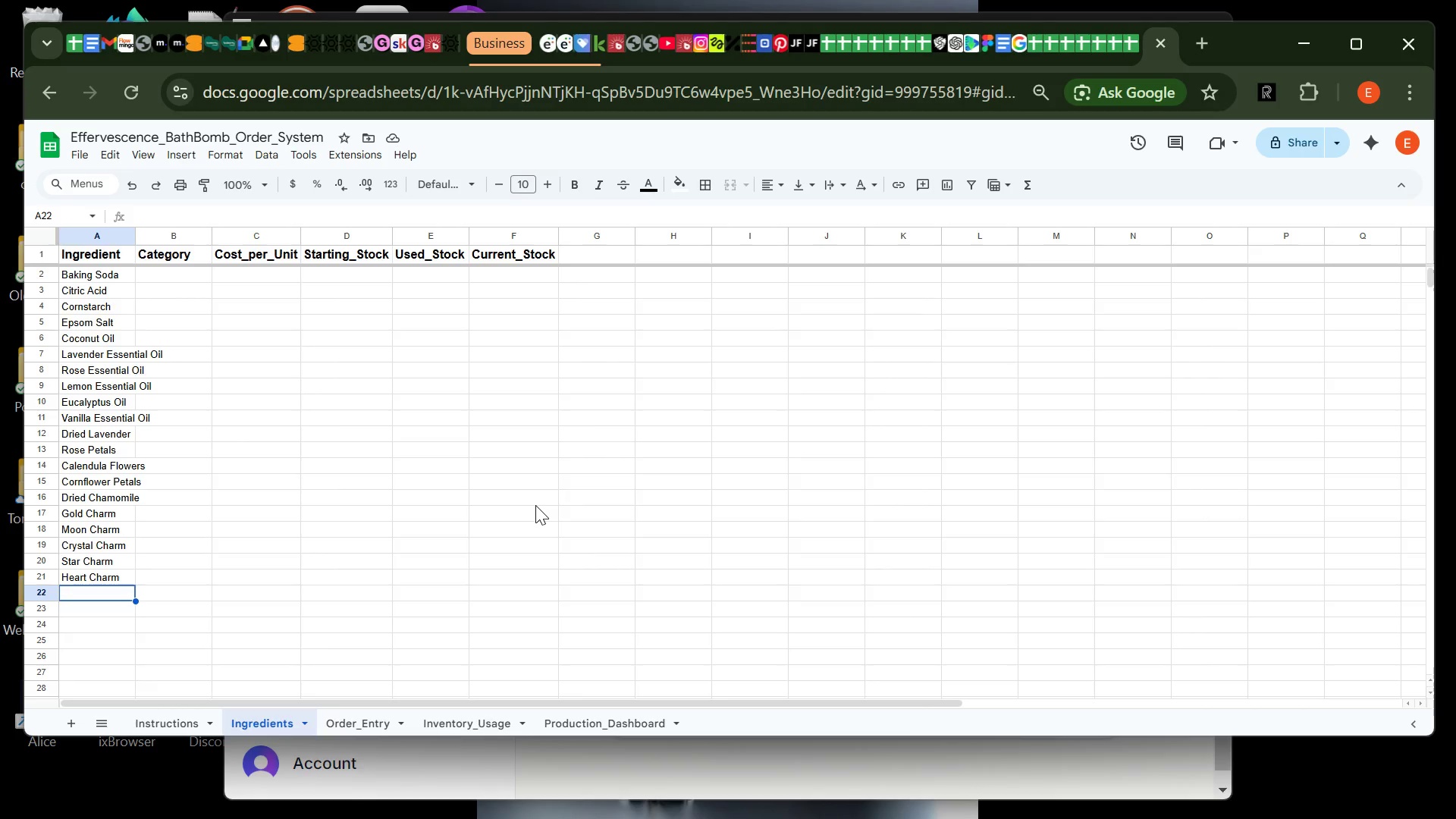 
double_click([137, 237])
 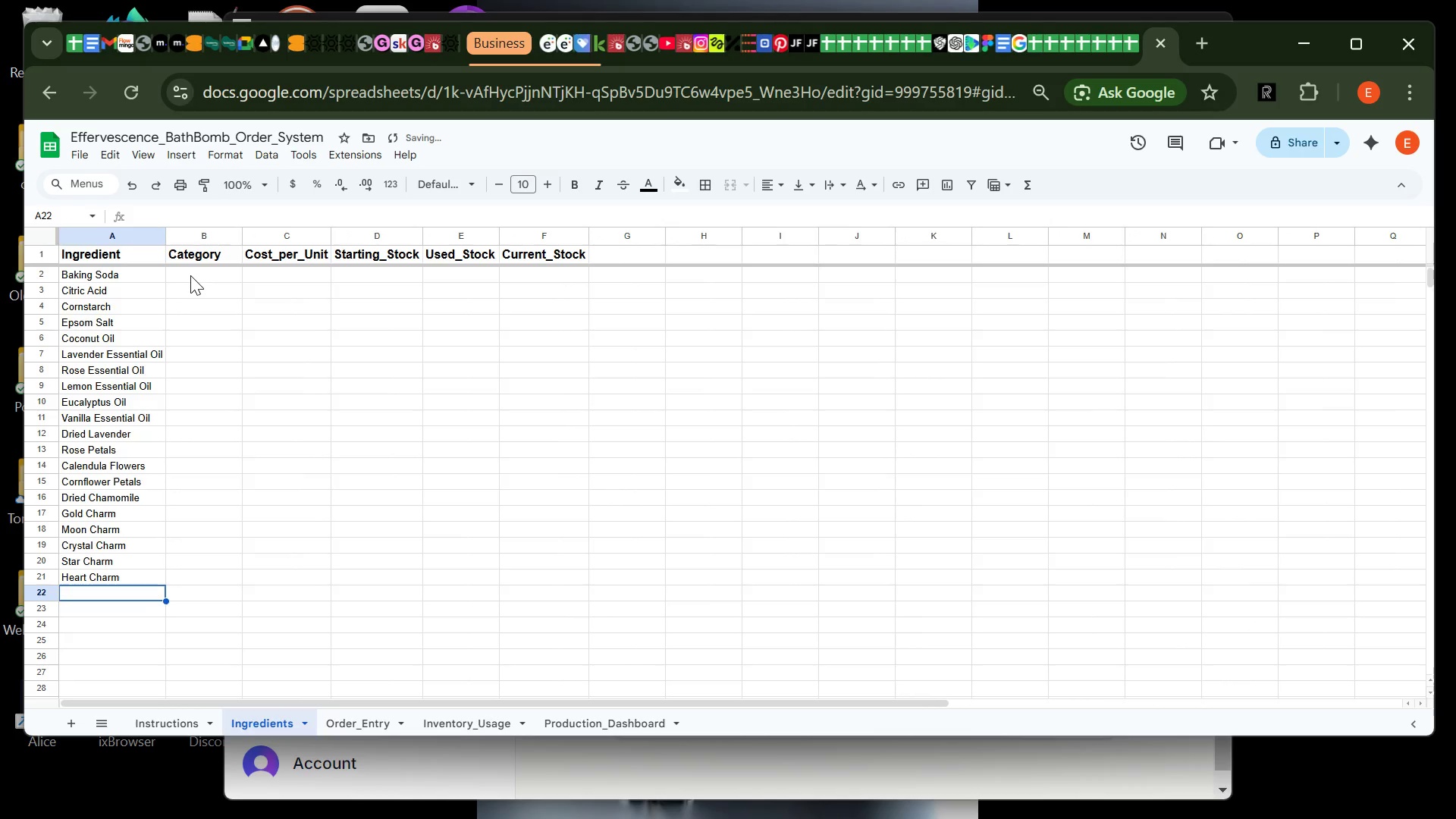 
left_click([190, 275])
 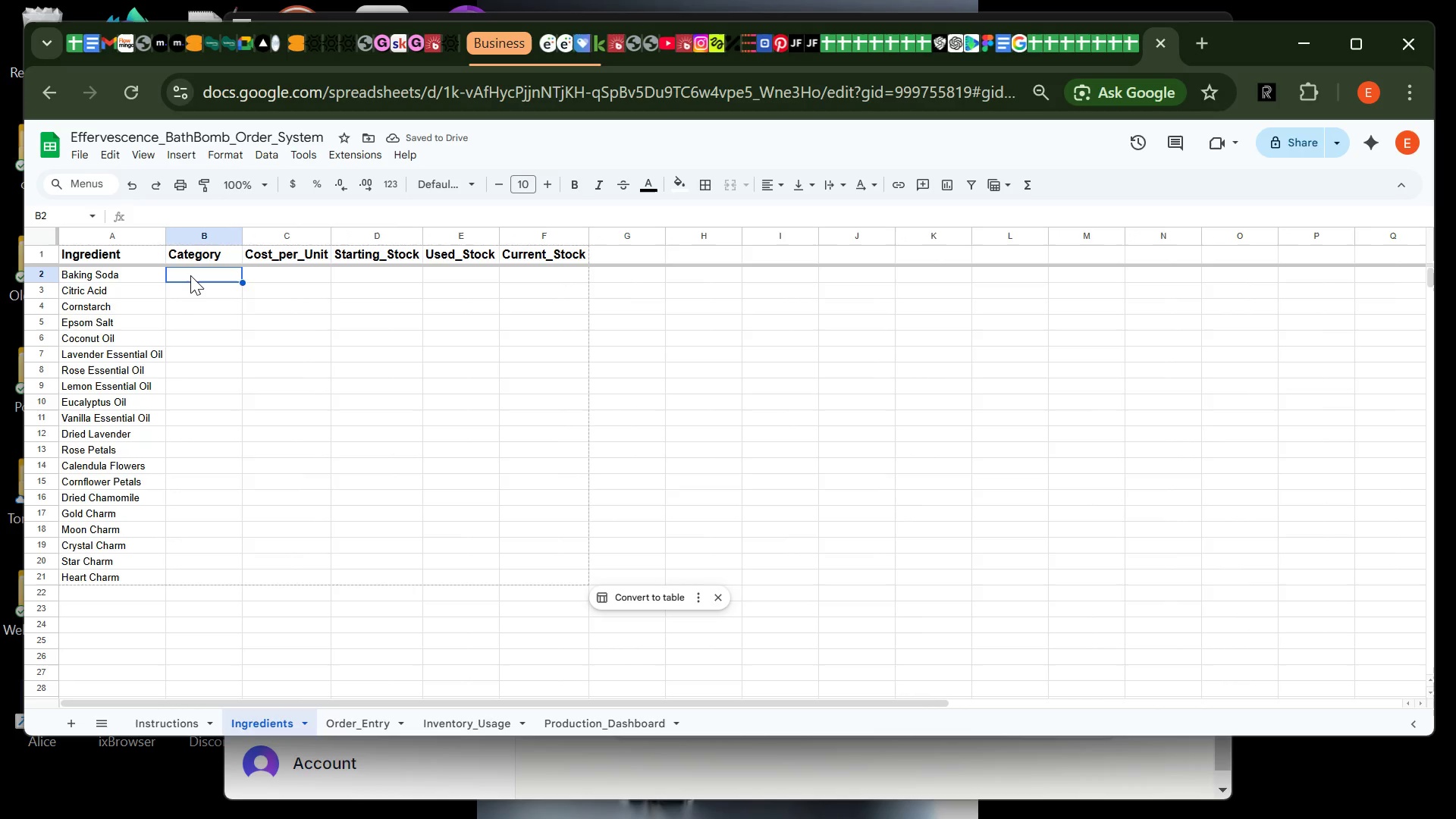 
type(Base)
 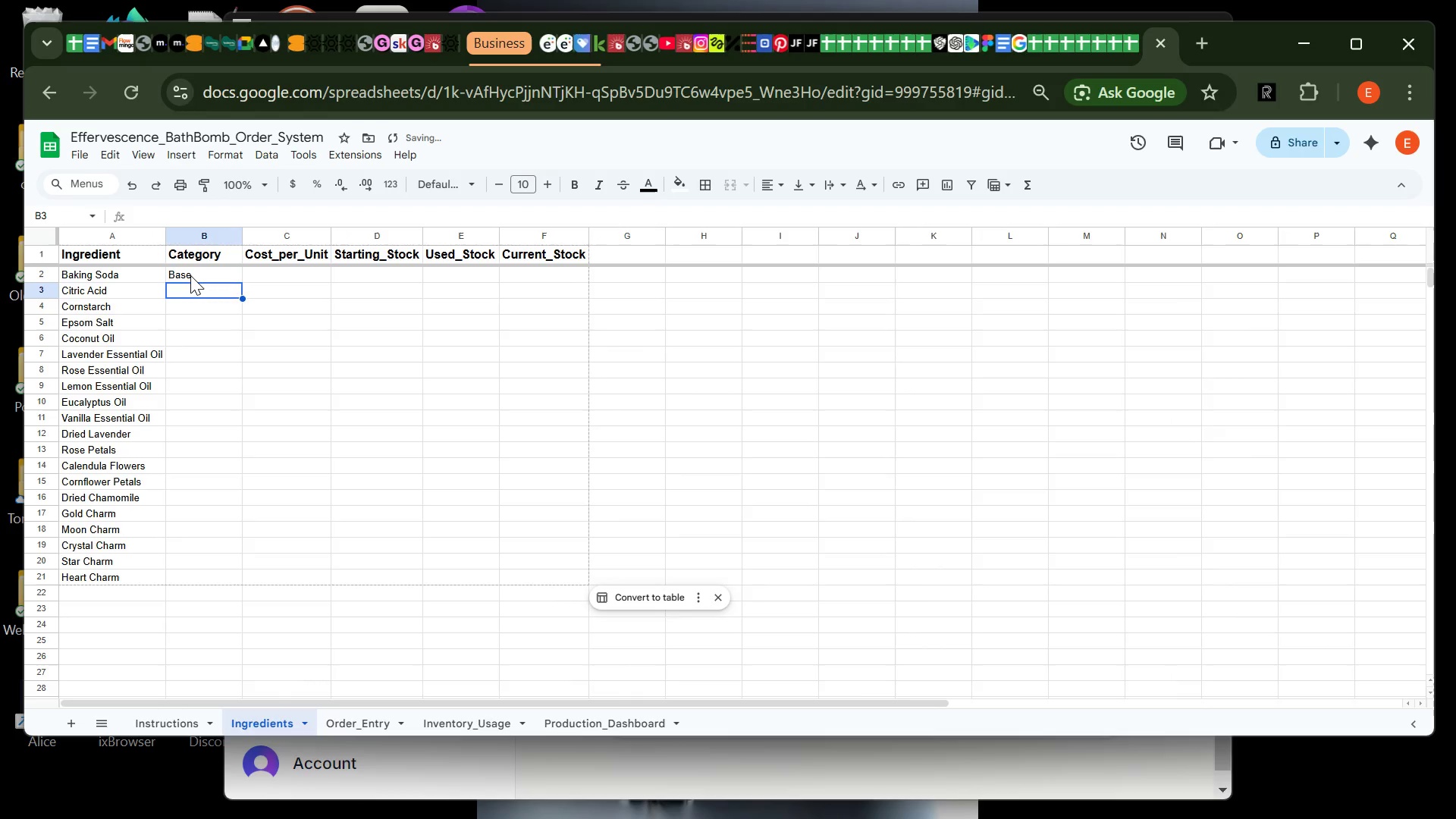 
key(Enter)
 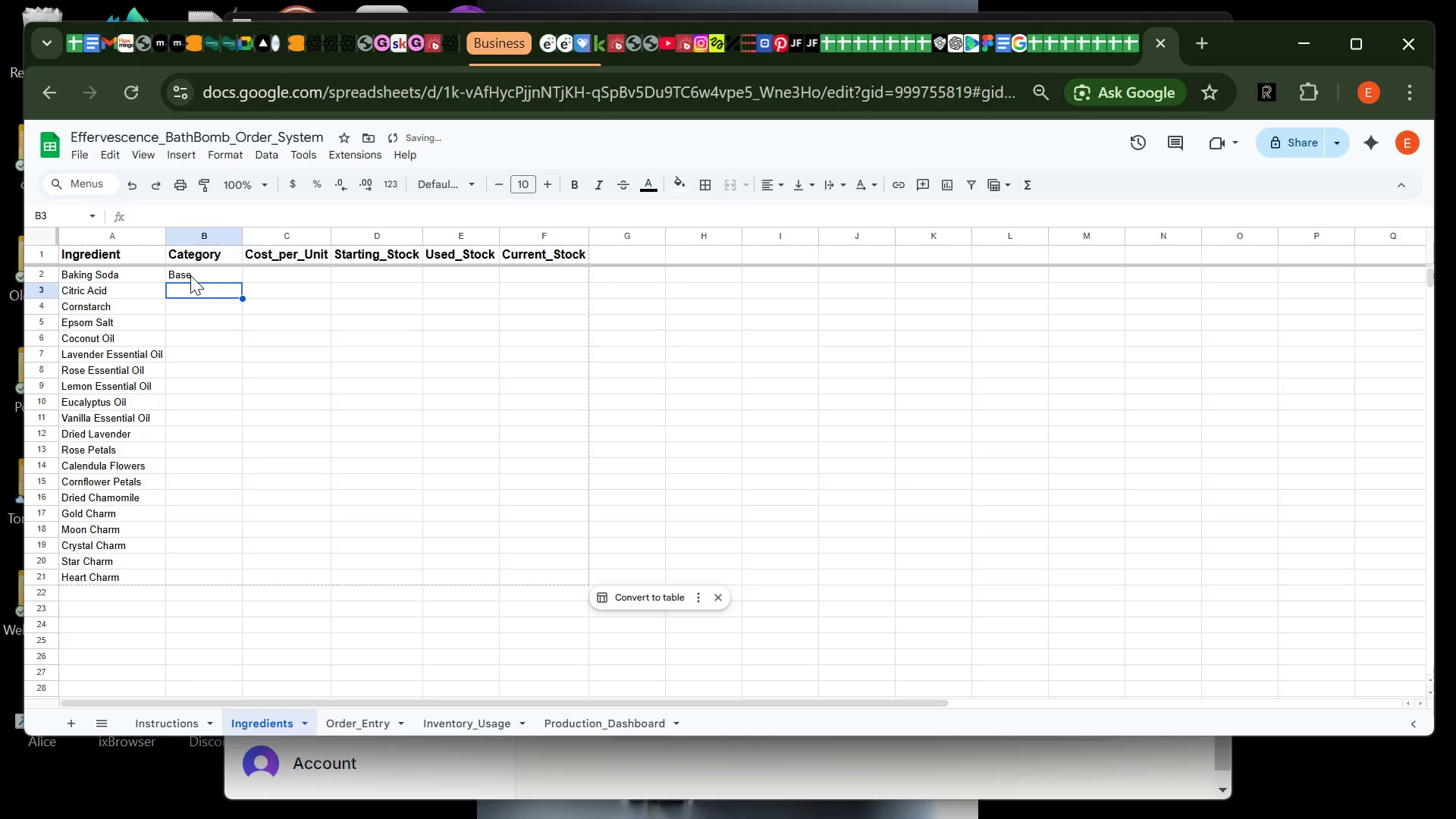 
type(Base)
 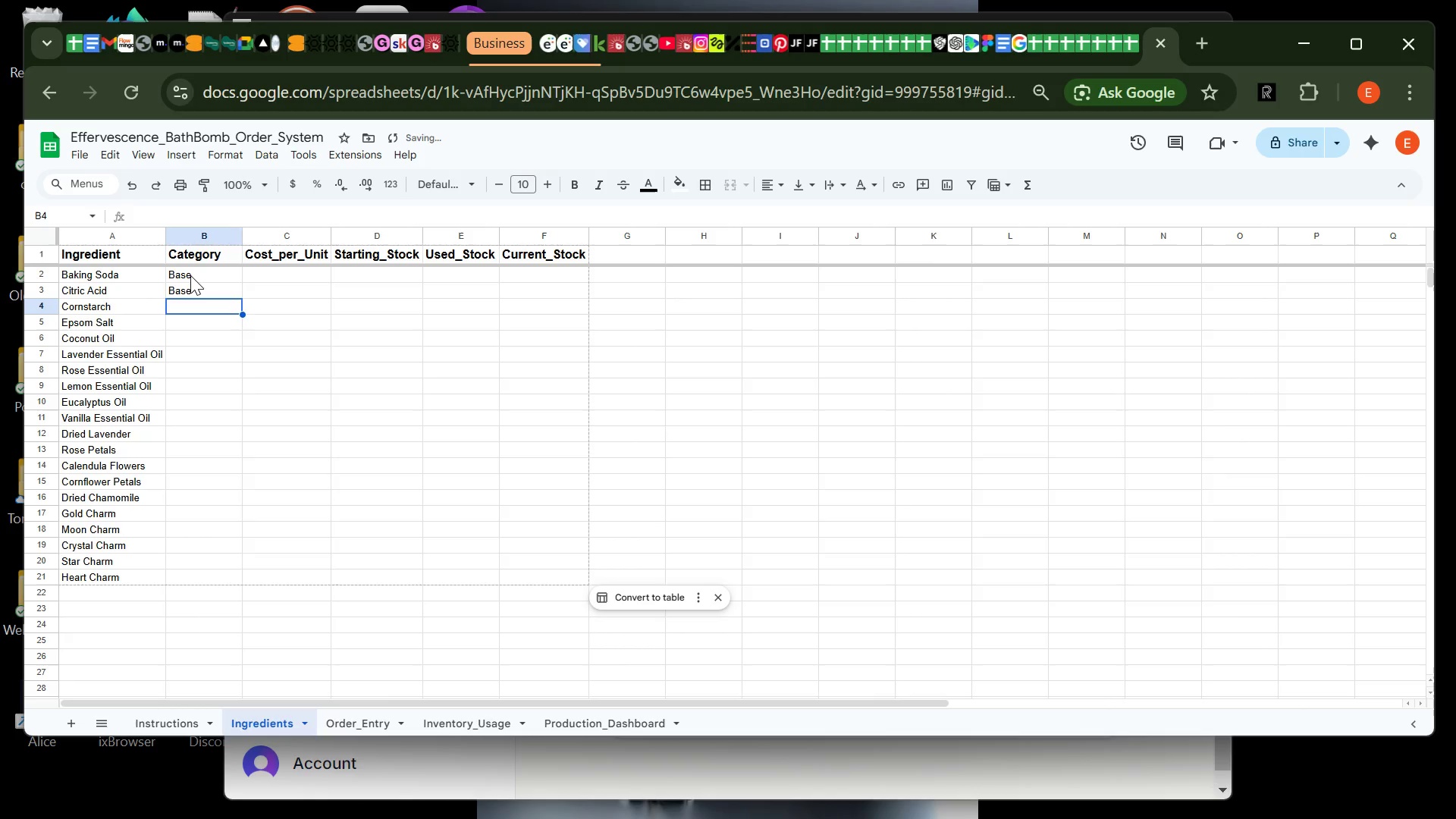 
key(Enter)
 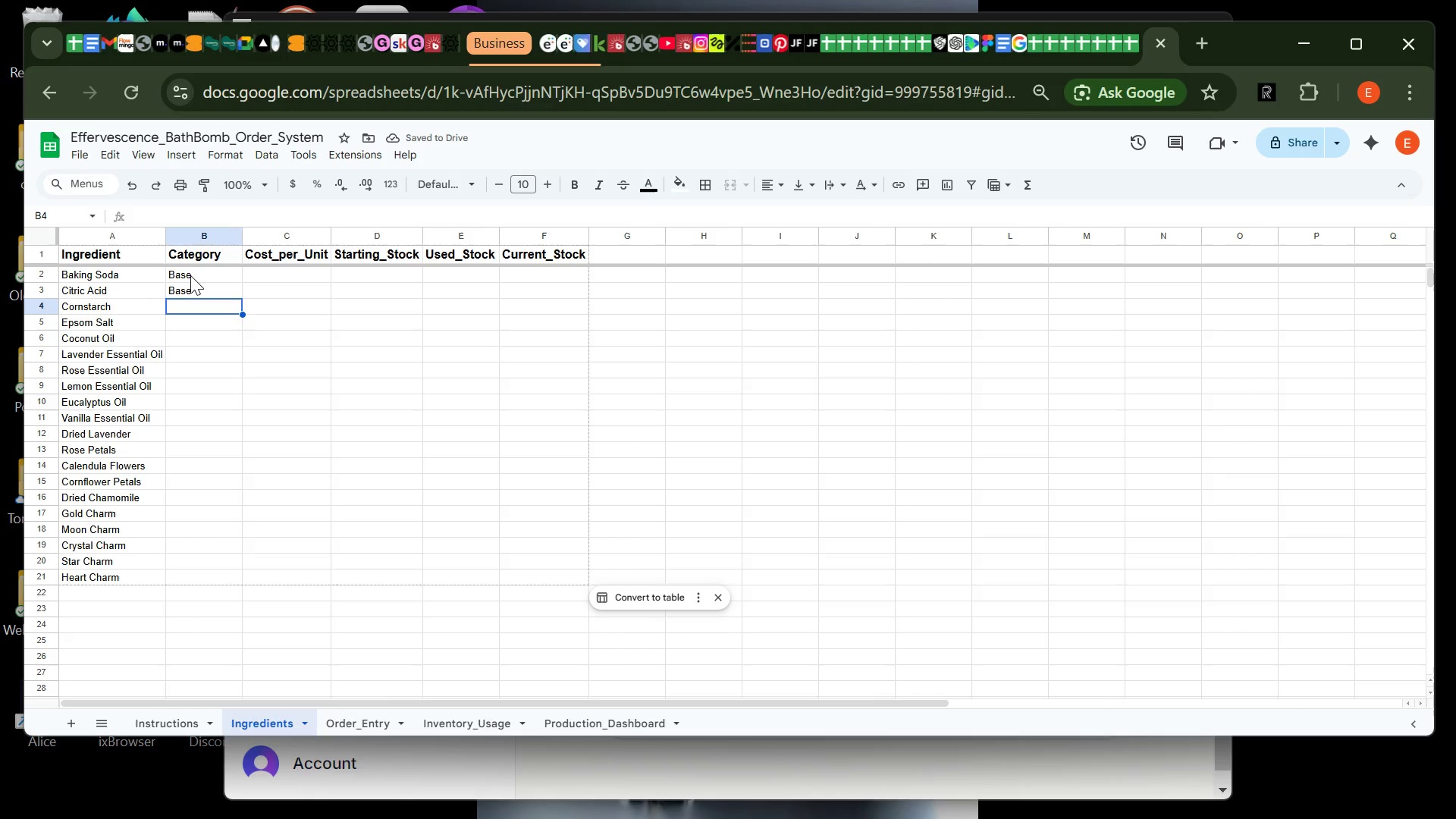 
type(Base)
 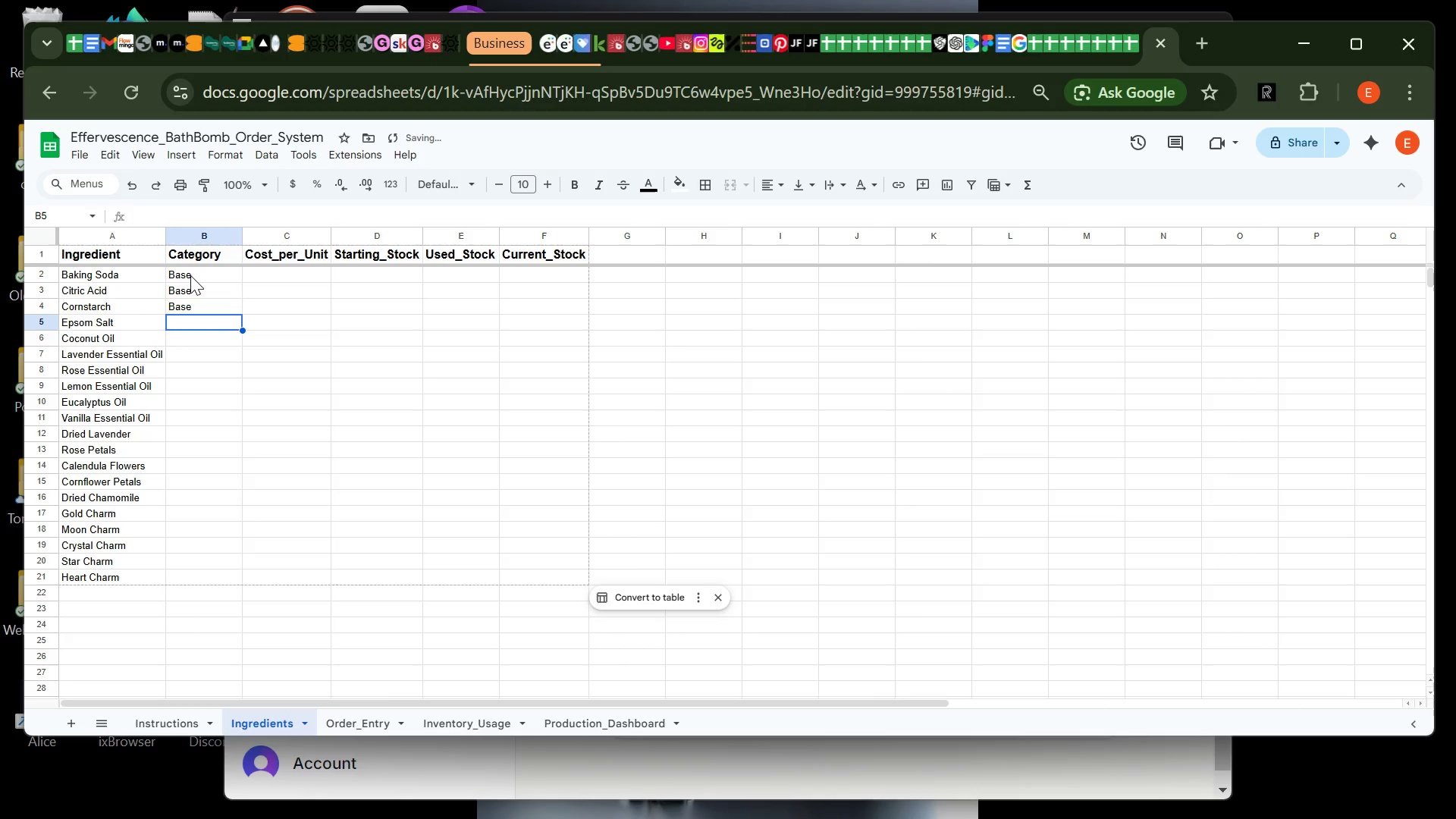 
key(Enter)
 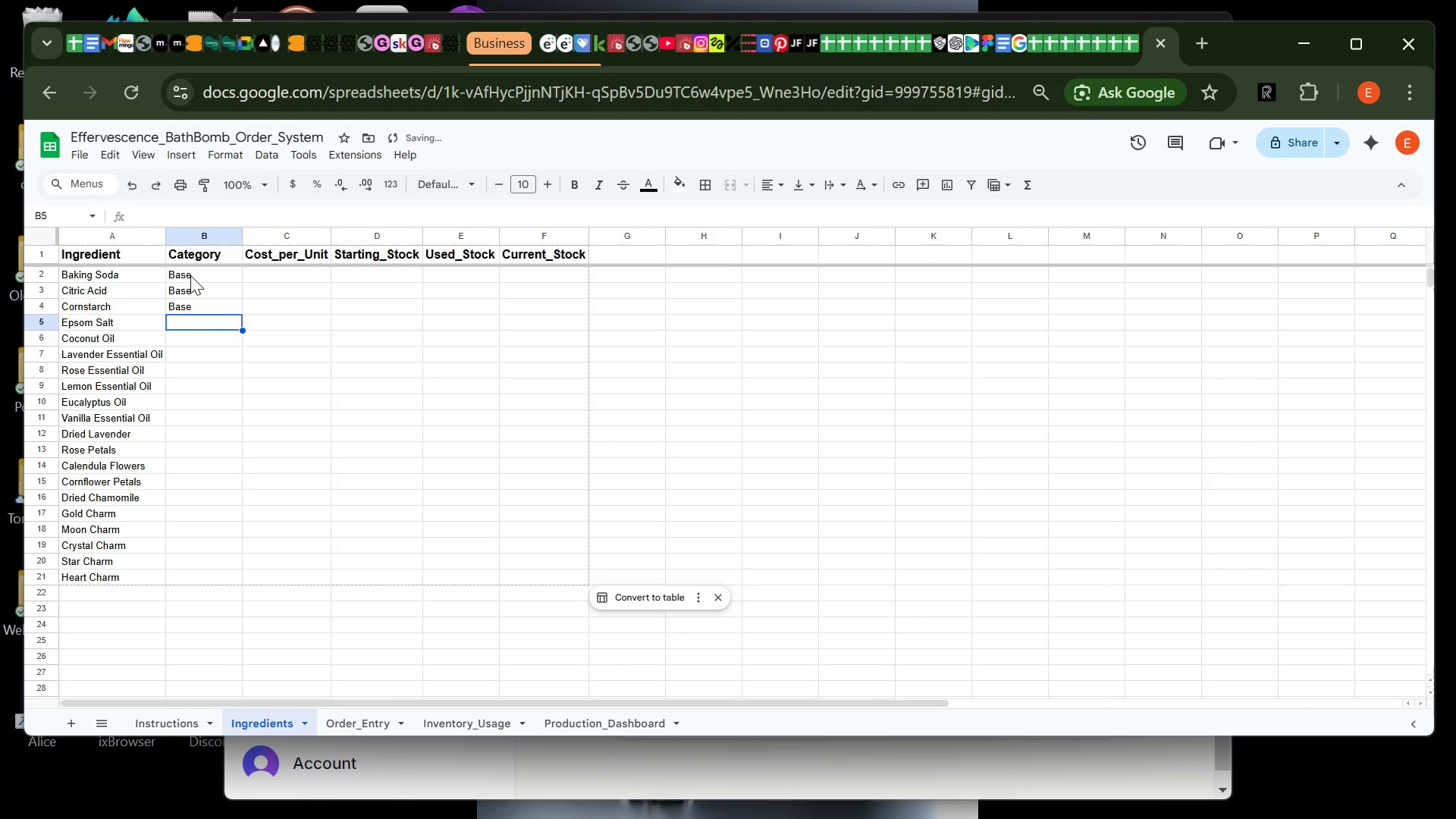 
type(Base)
 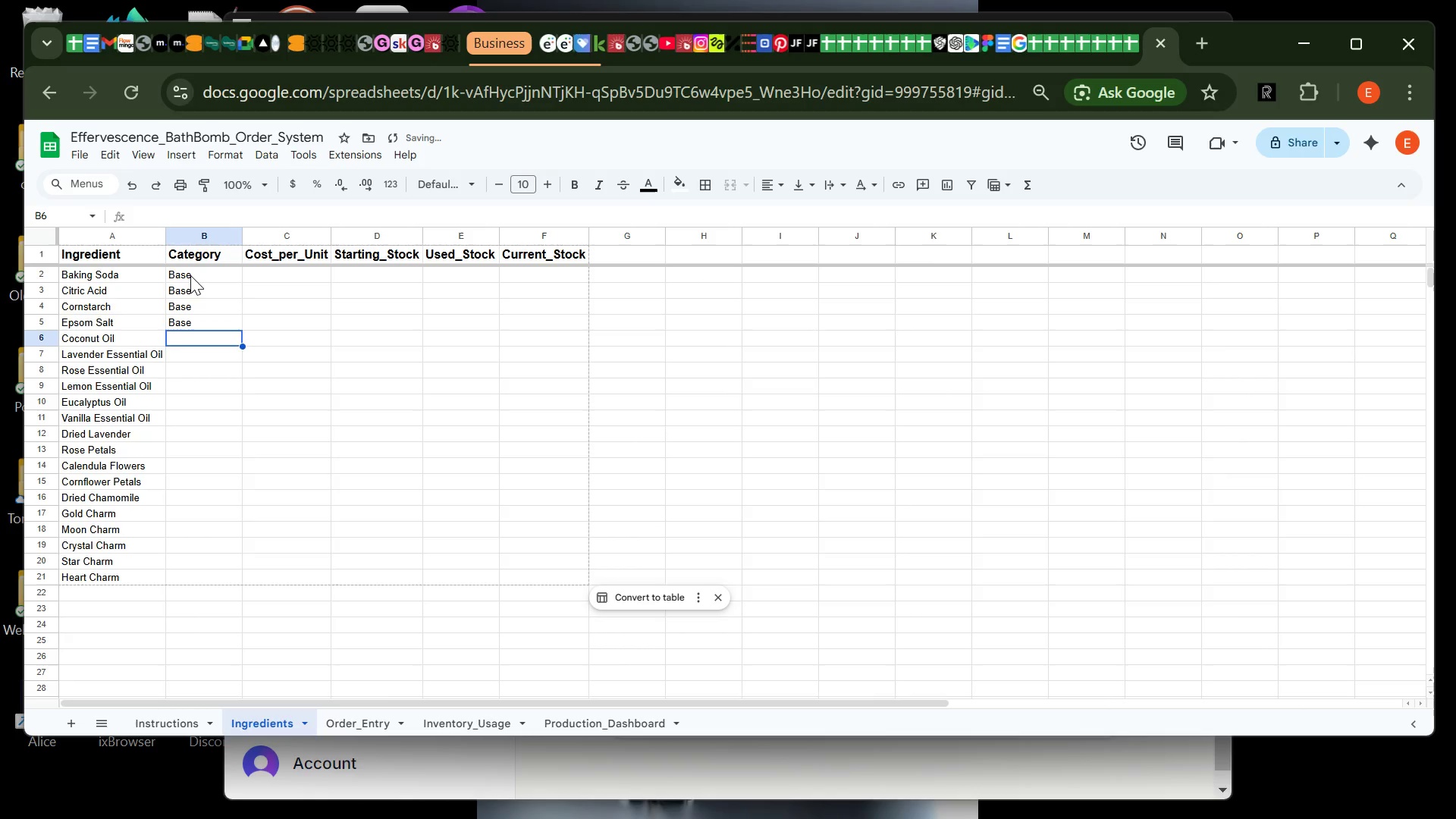 
key(Enter)
 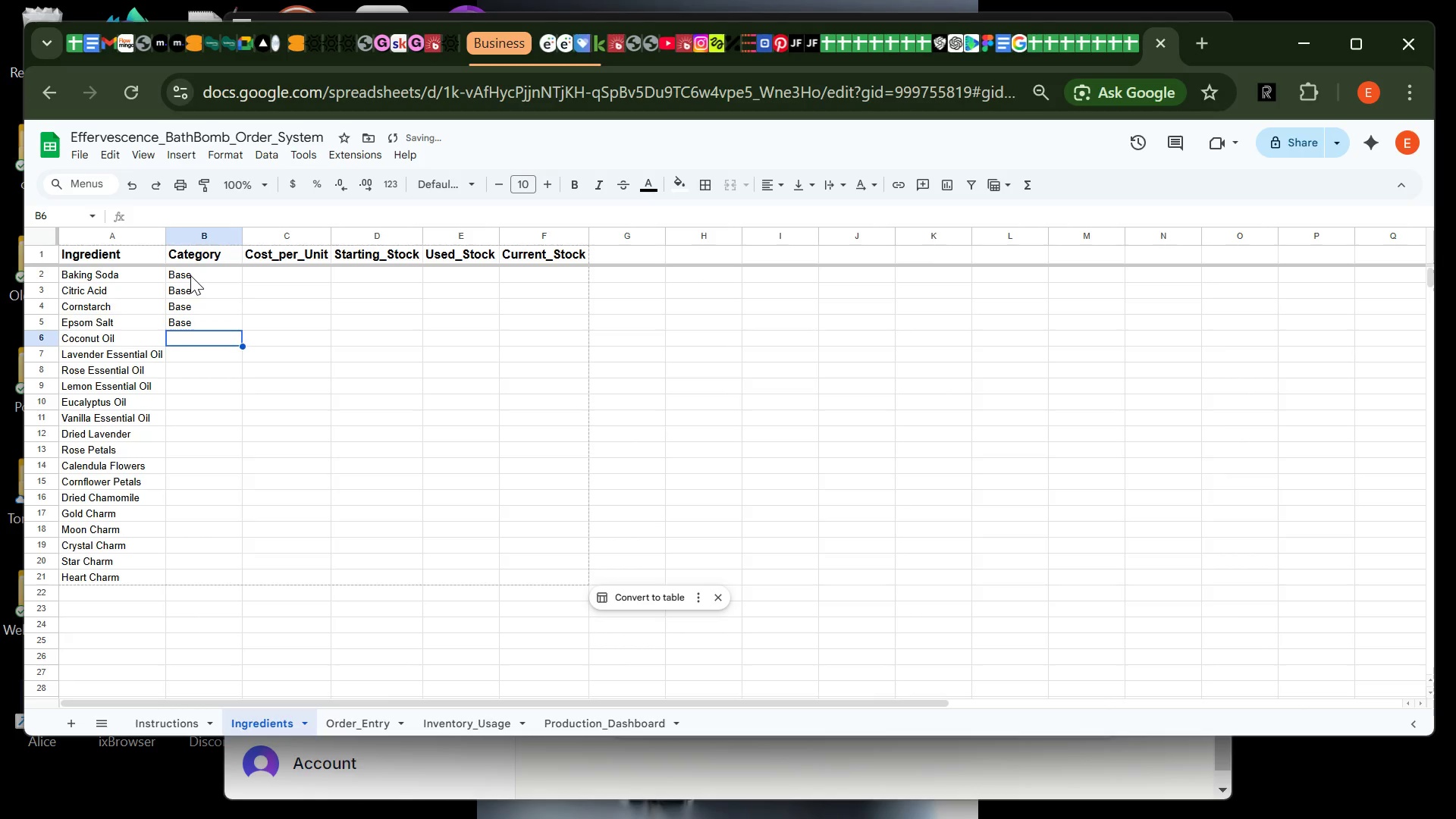 
type(Base)
 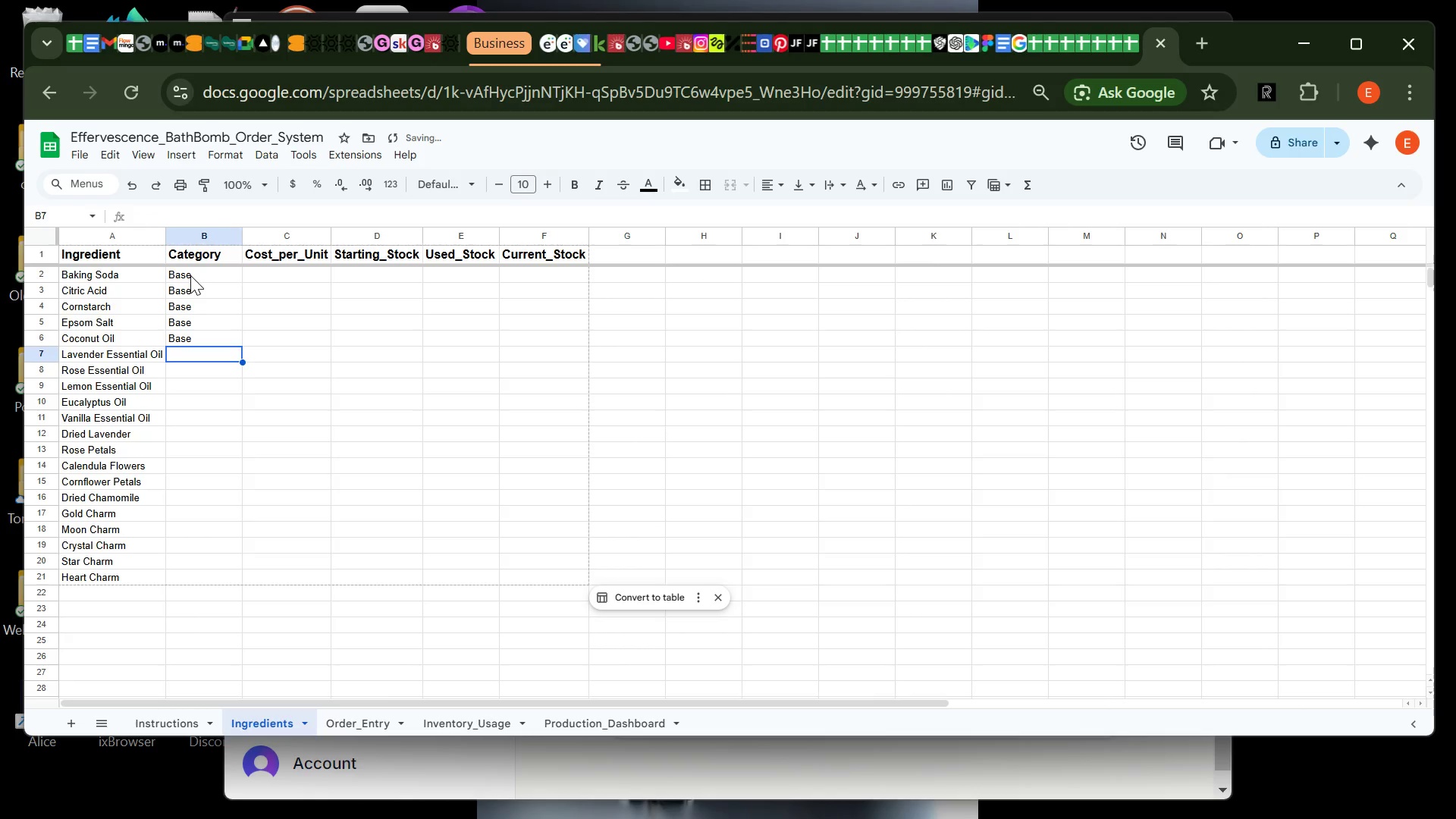 
key(Enter)
 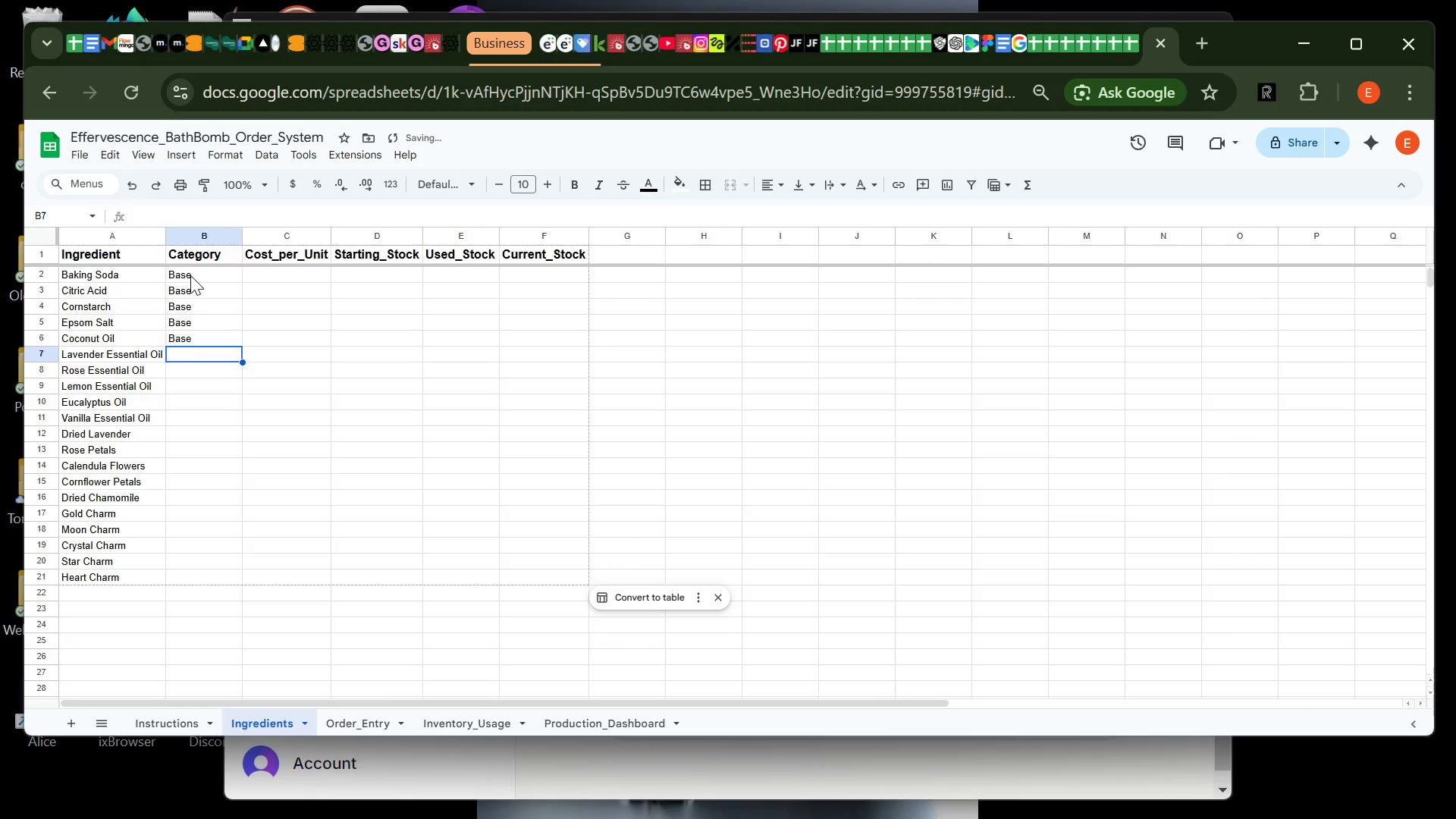 
type(Scent)
 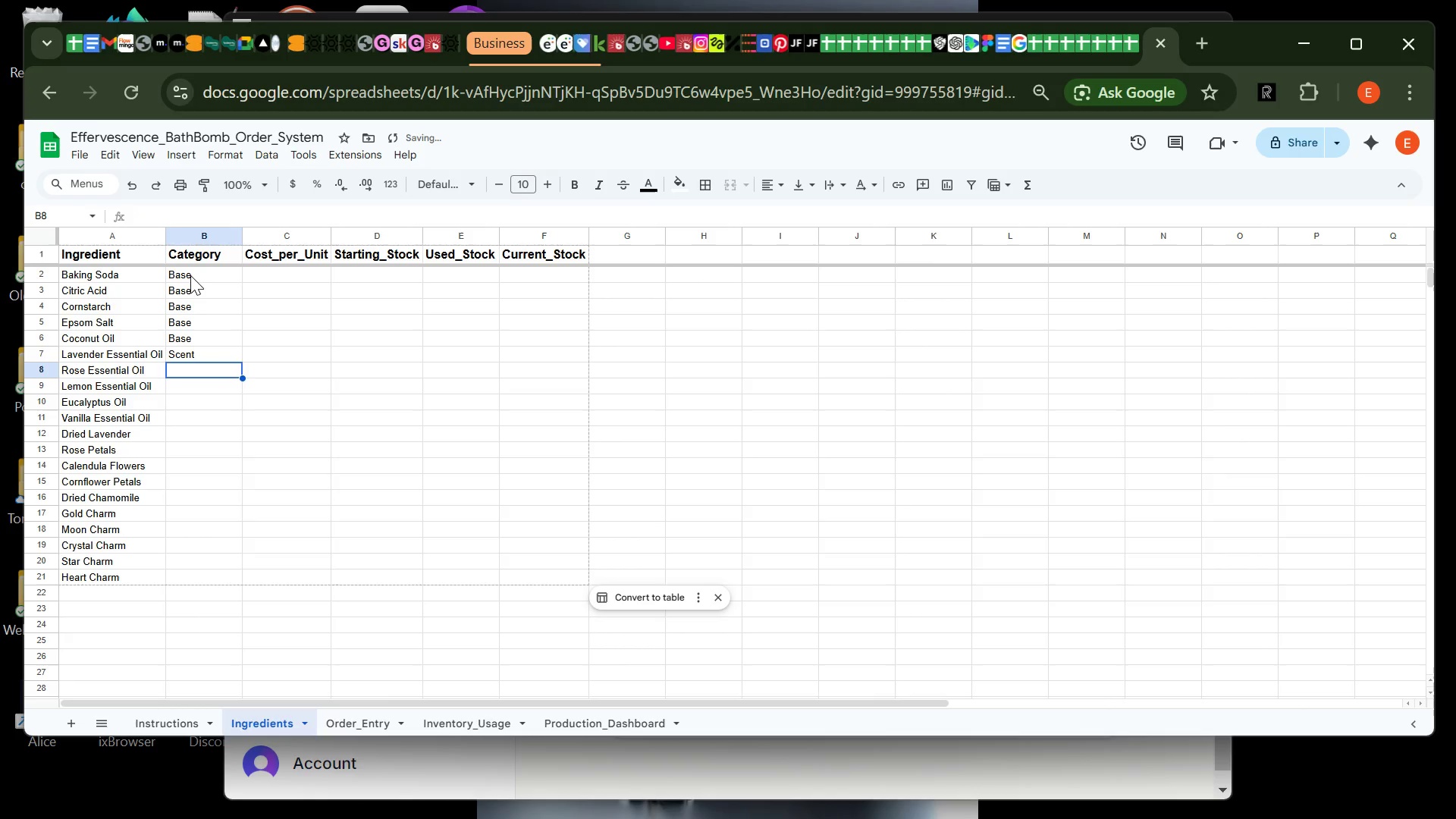 
key(Enter)
 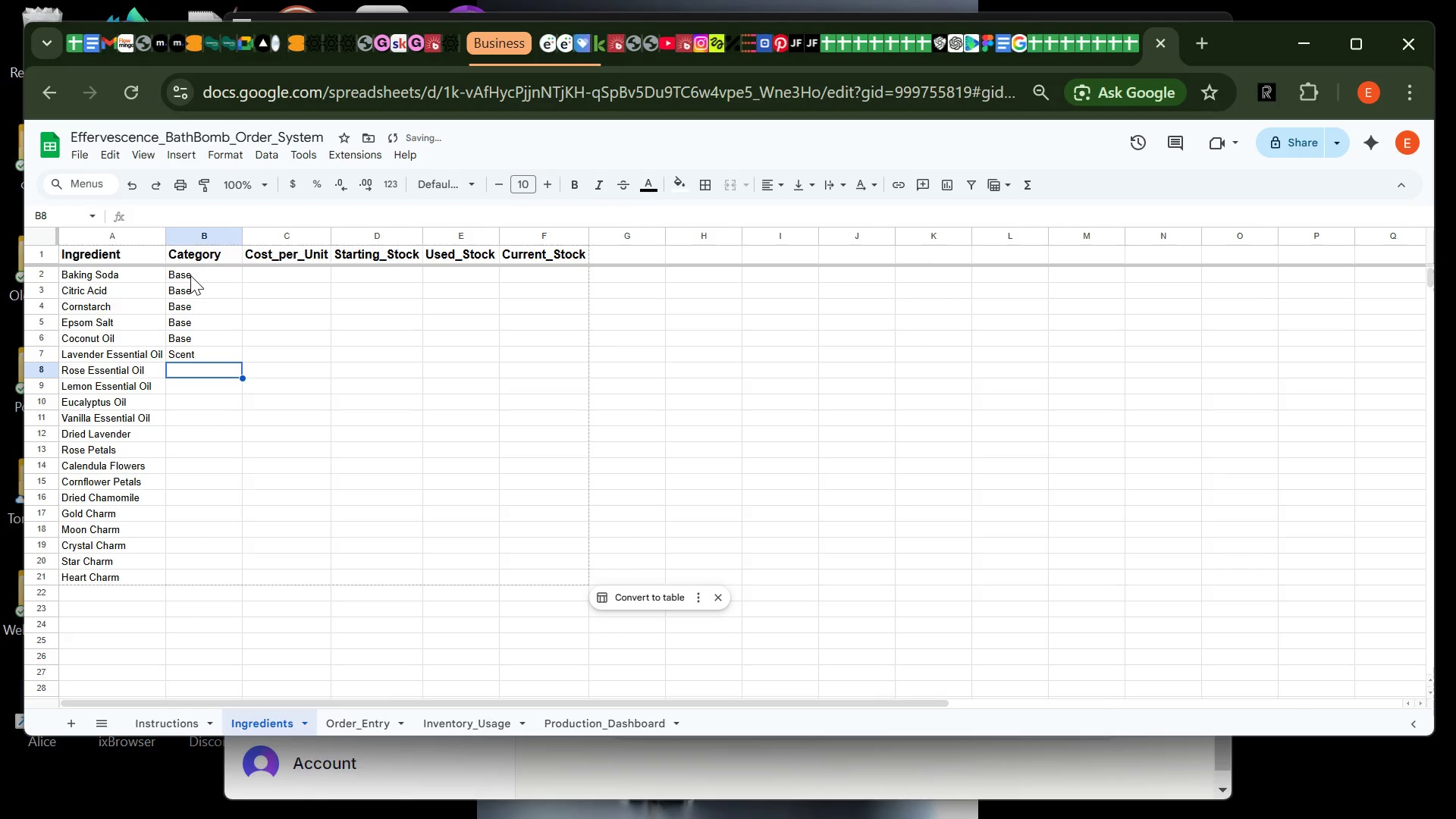 
type(Scent')
key(Backspace)
 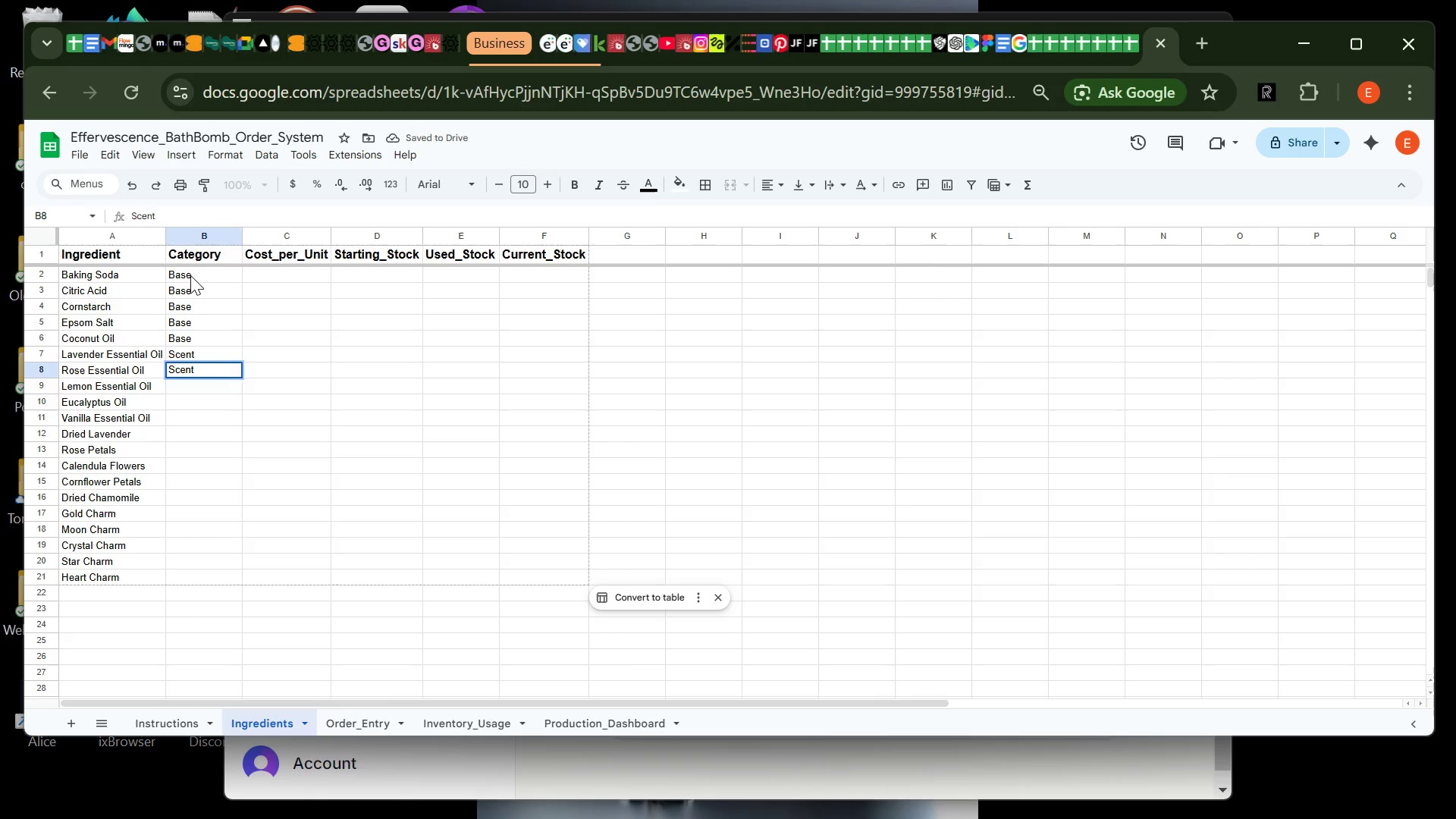 
key(Enter)
 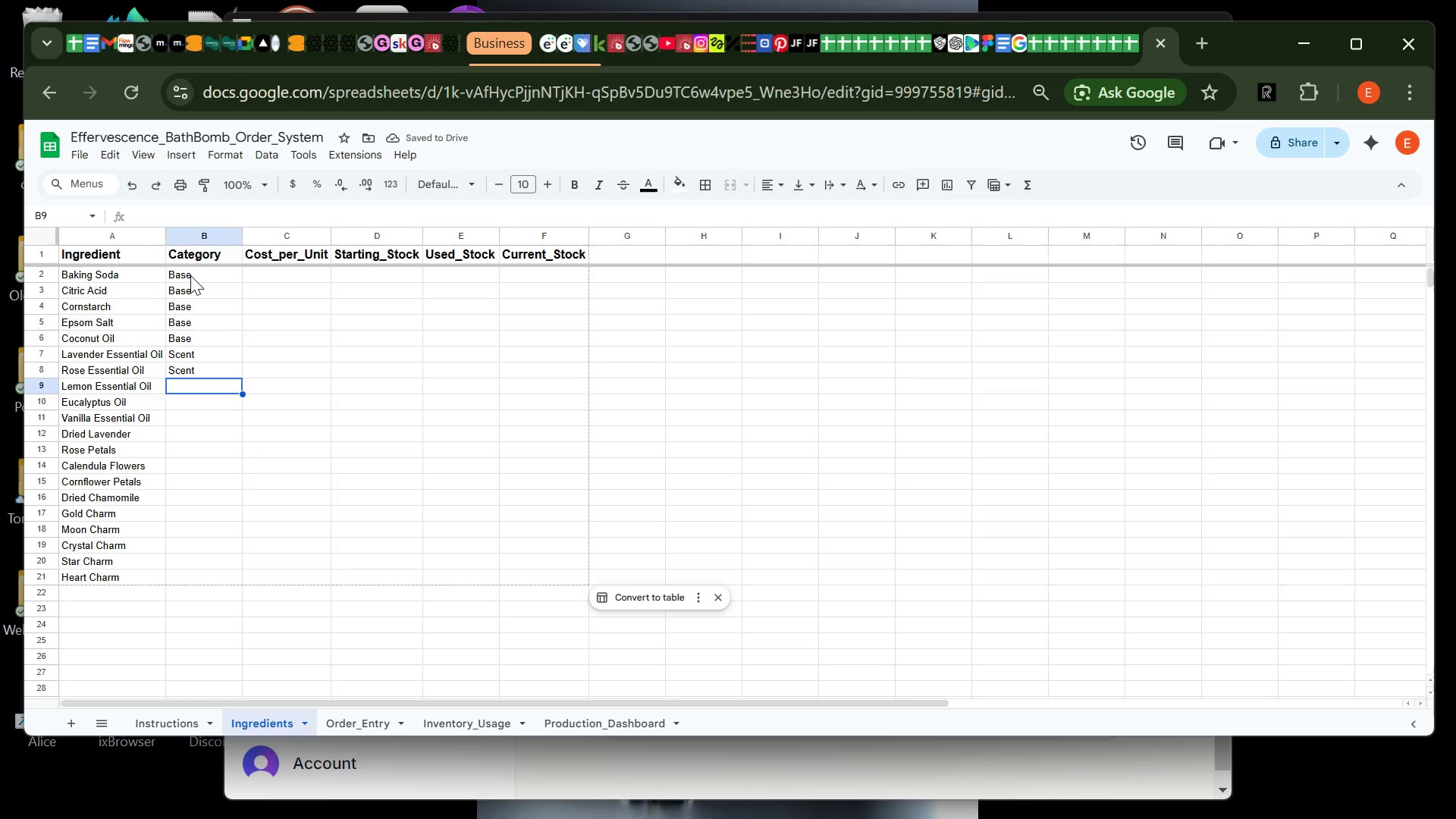 
type(Scent)
 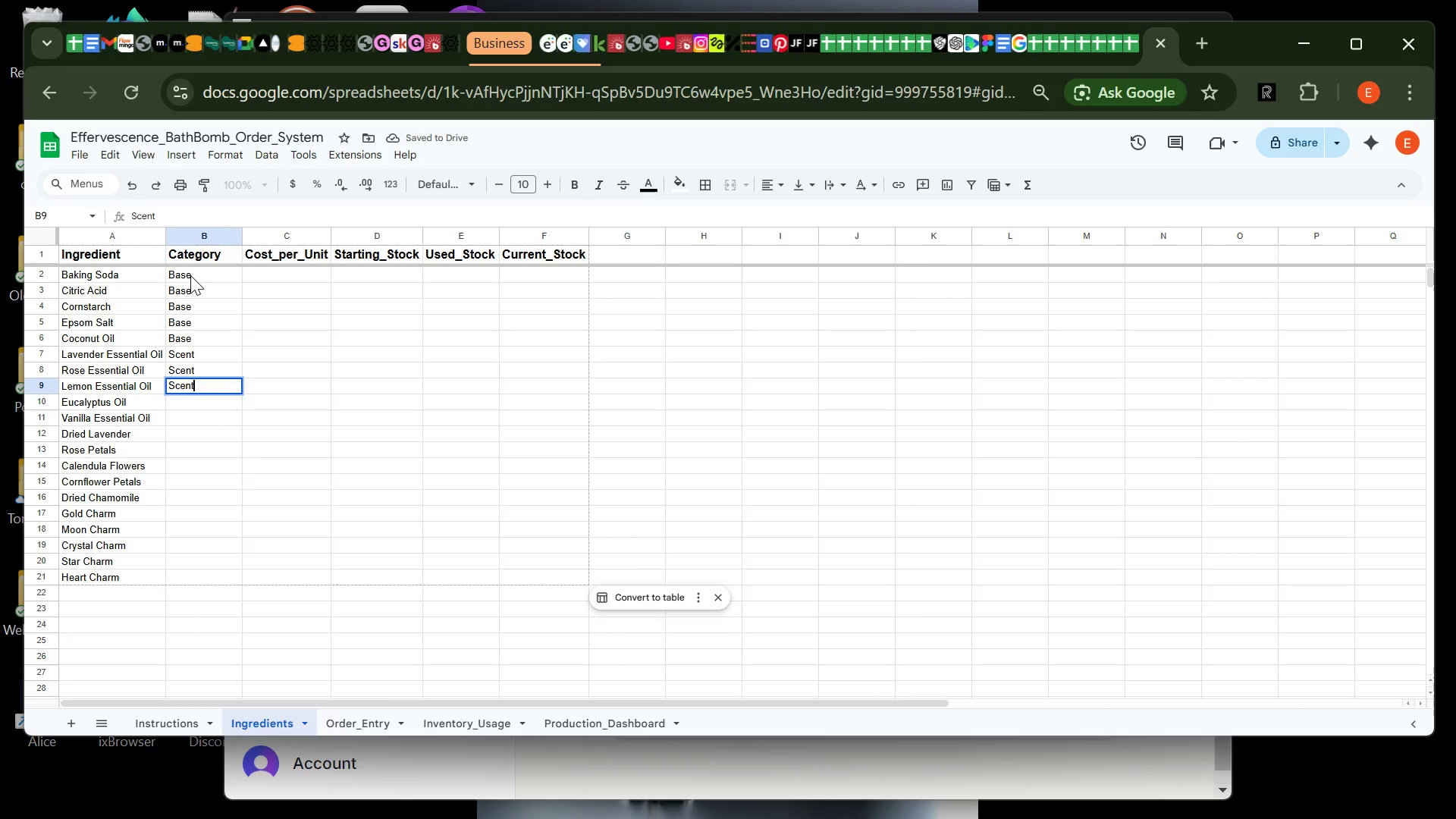 
key(Enter)
 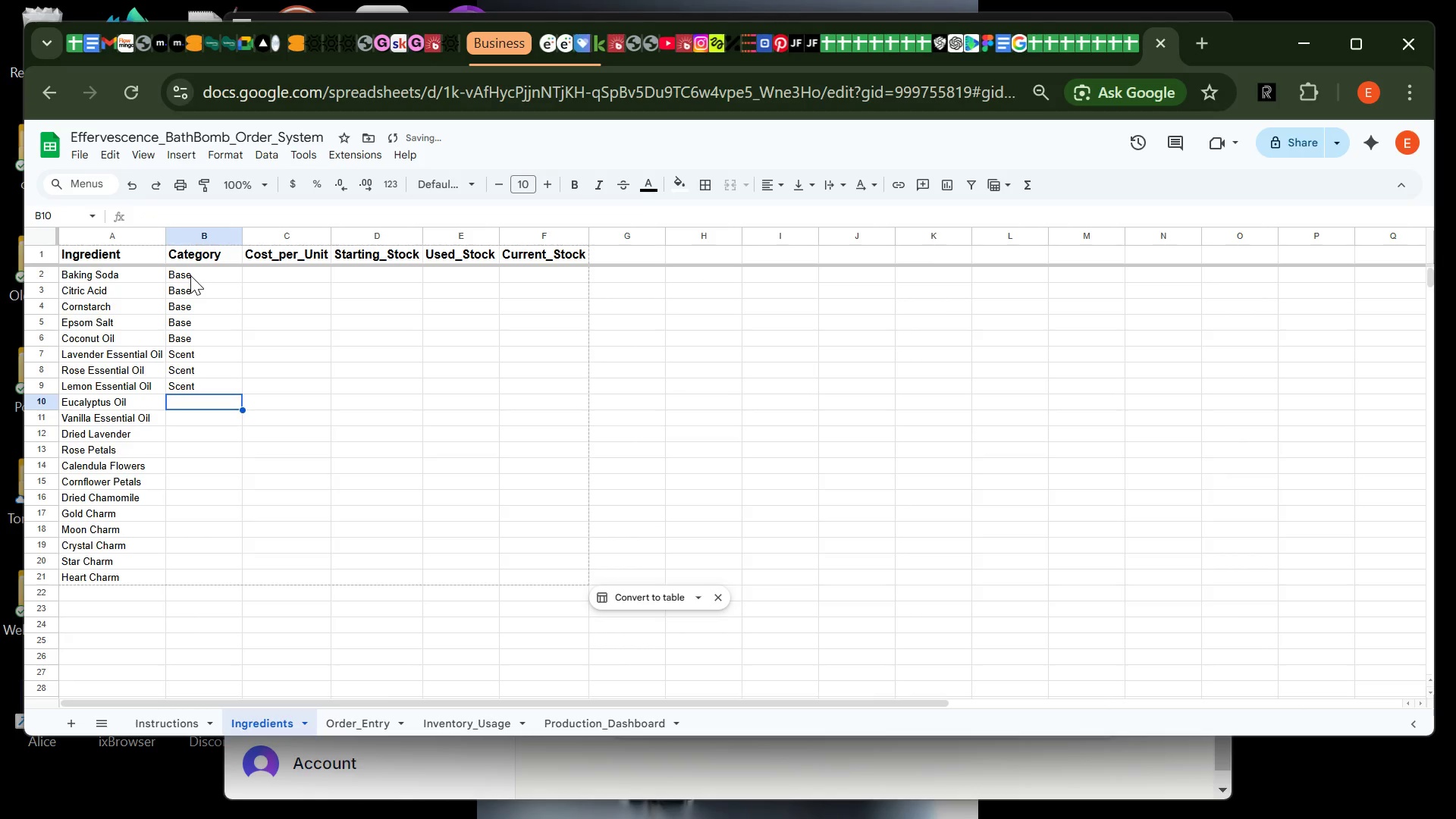 
type(Scent)
 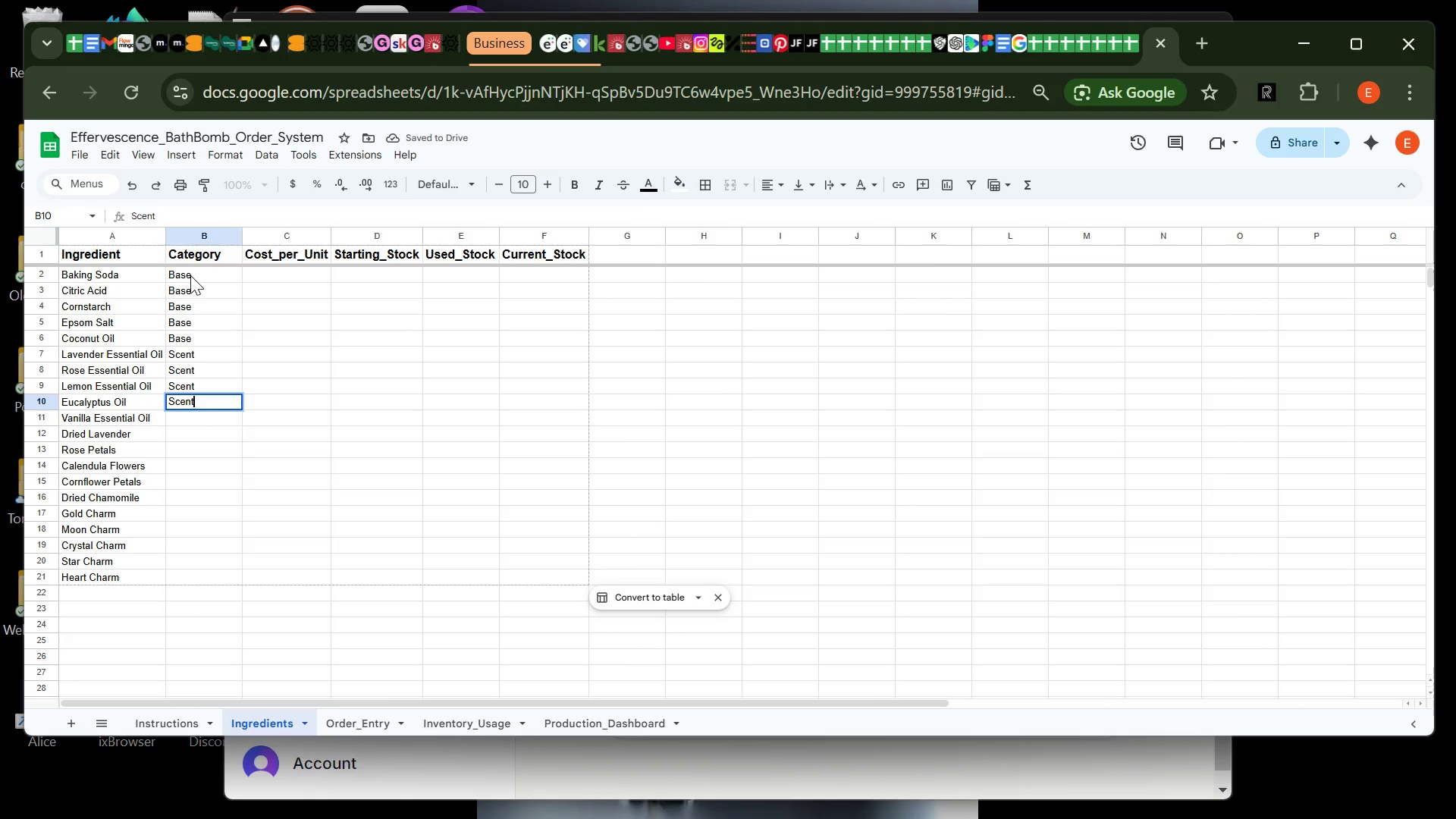 
key(Enter)
 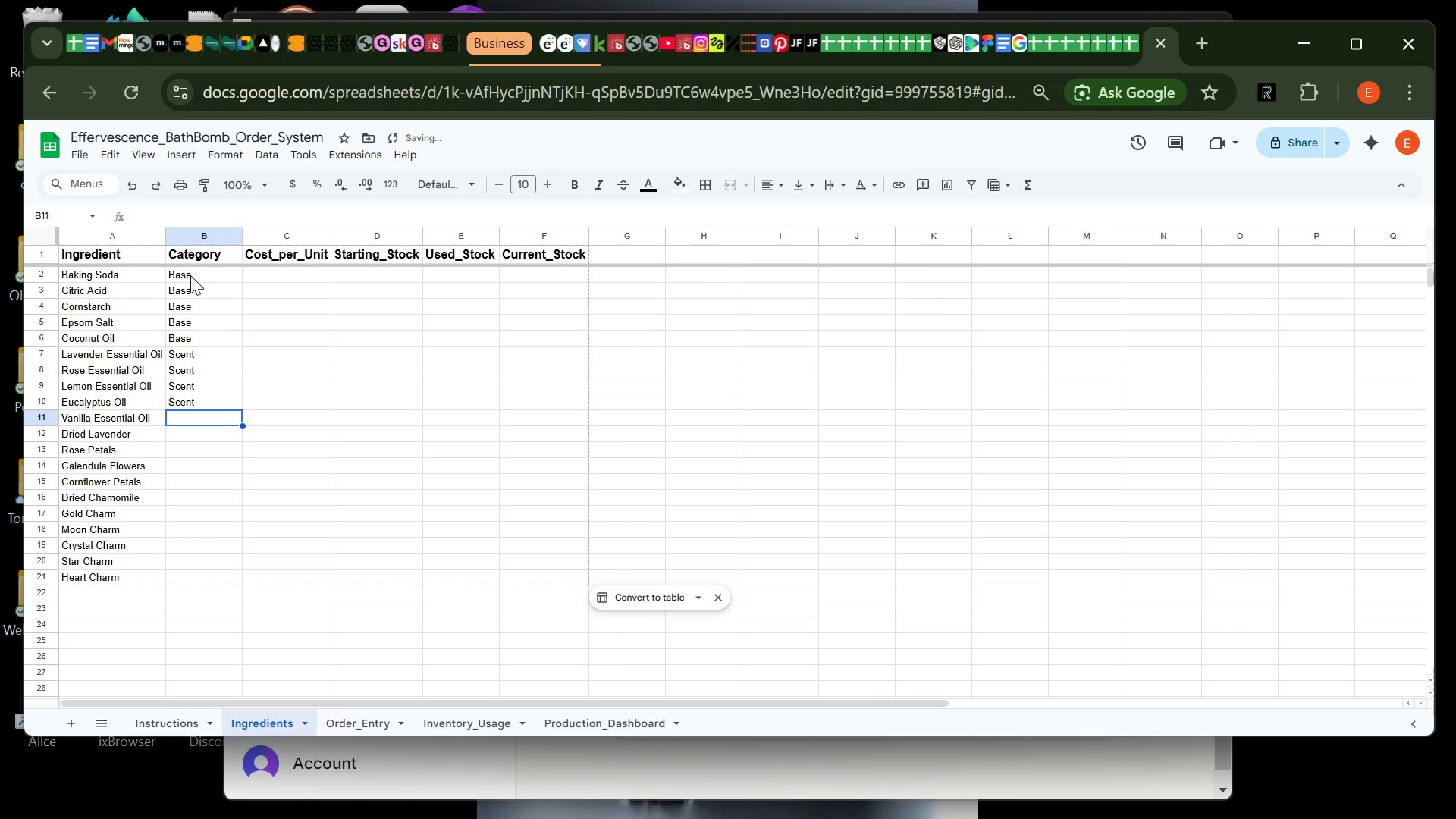 
type(Scent)
 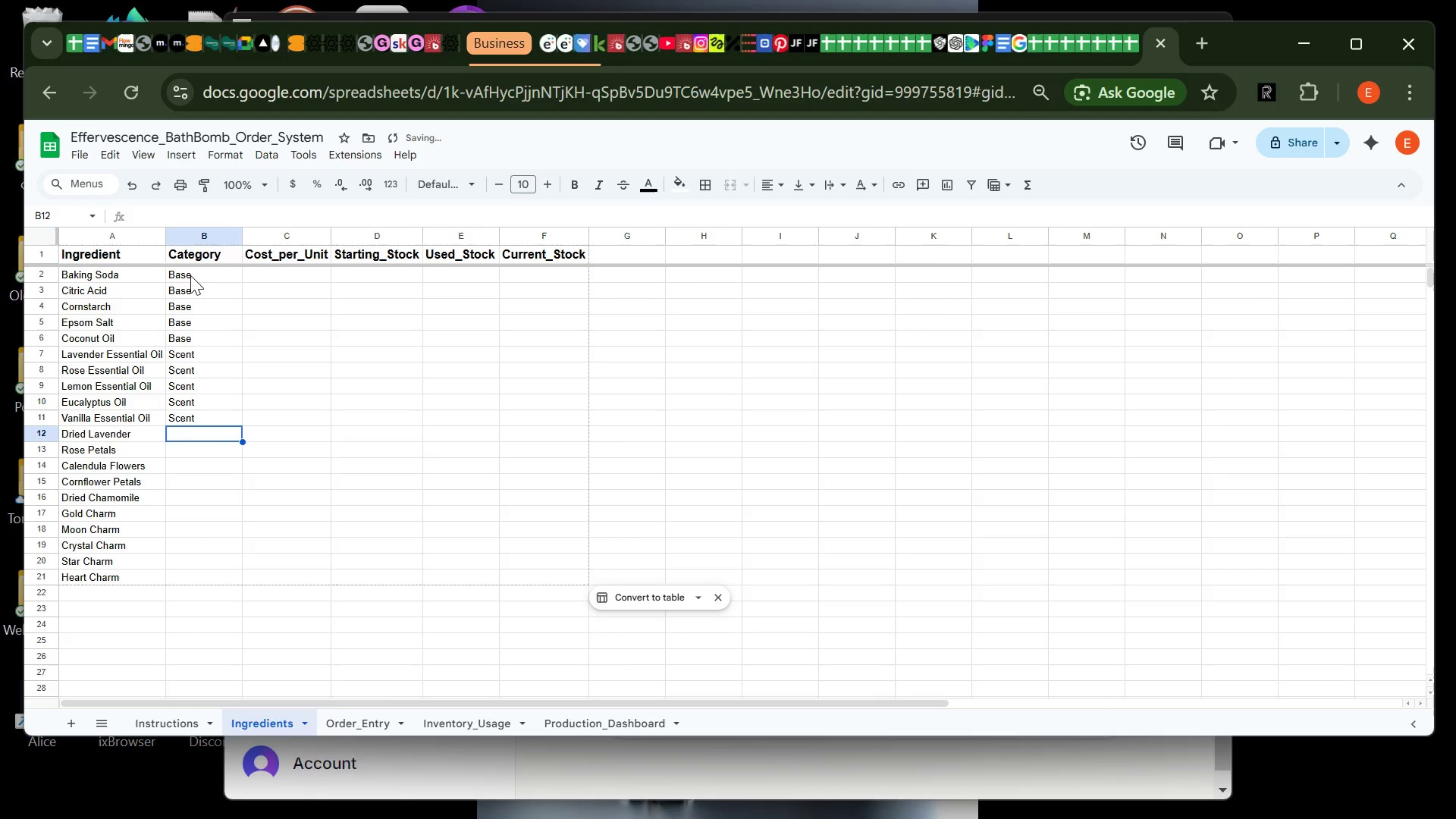 
key(Enter)
 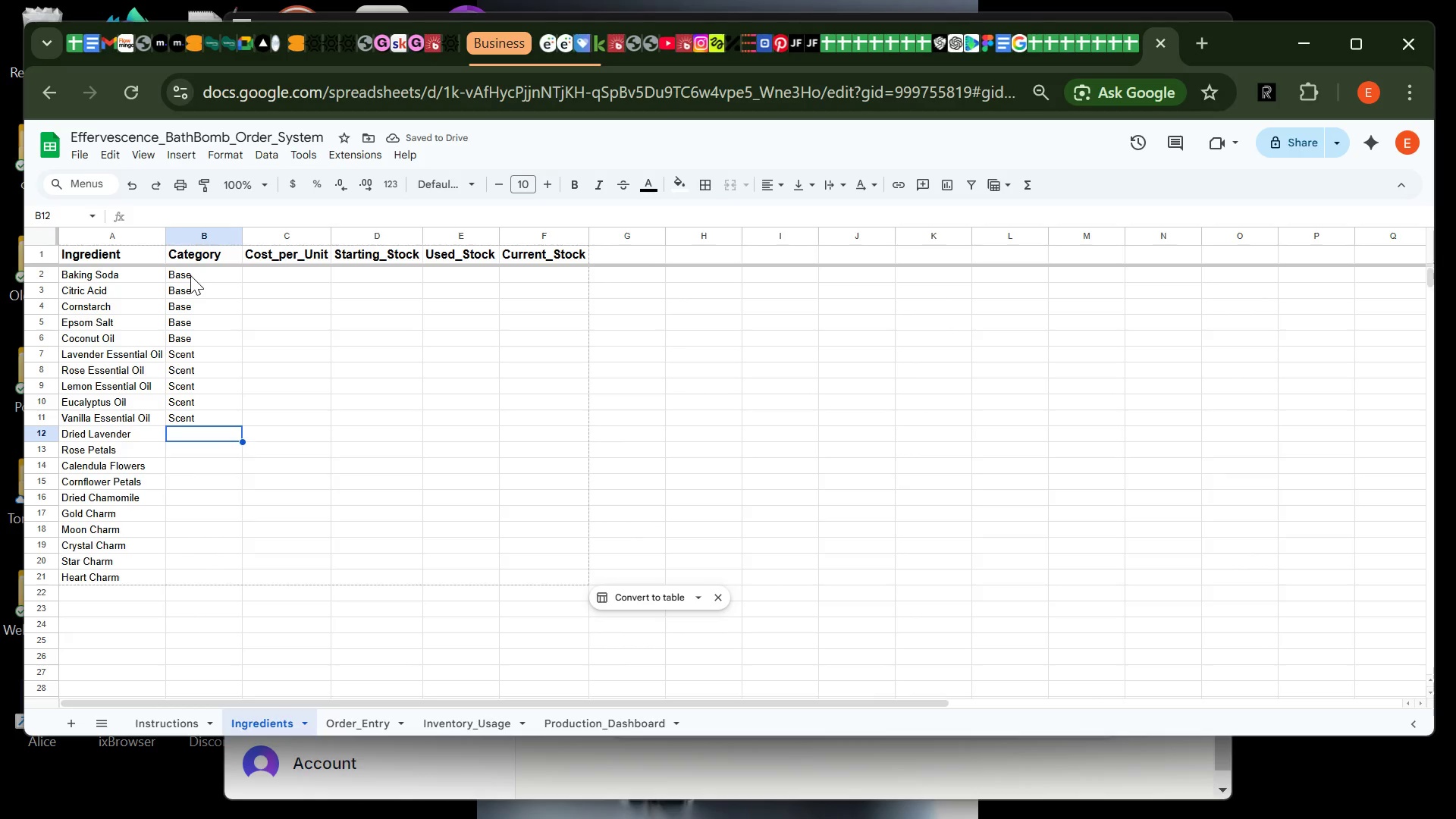 
type(Botanical)
 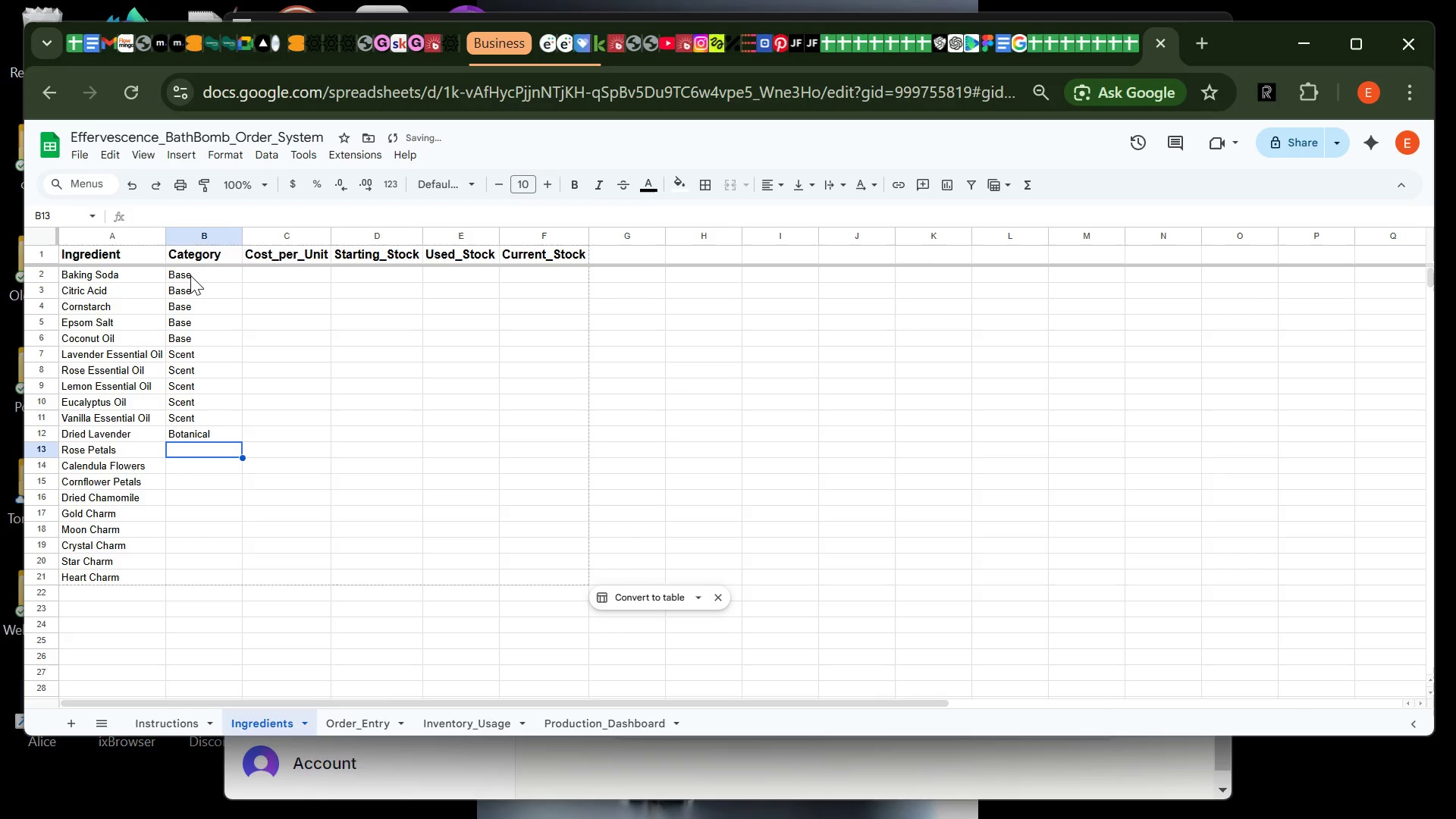 
key(Enter)
 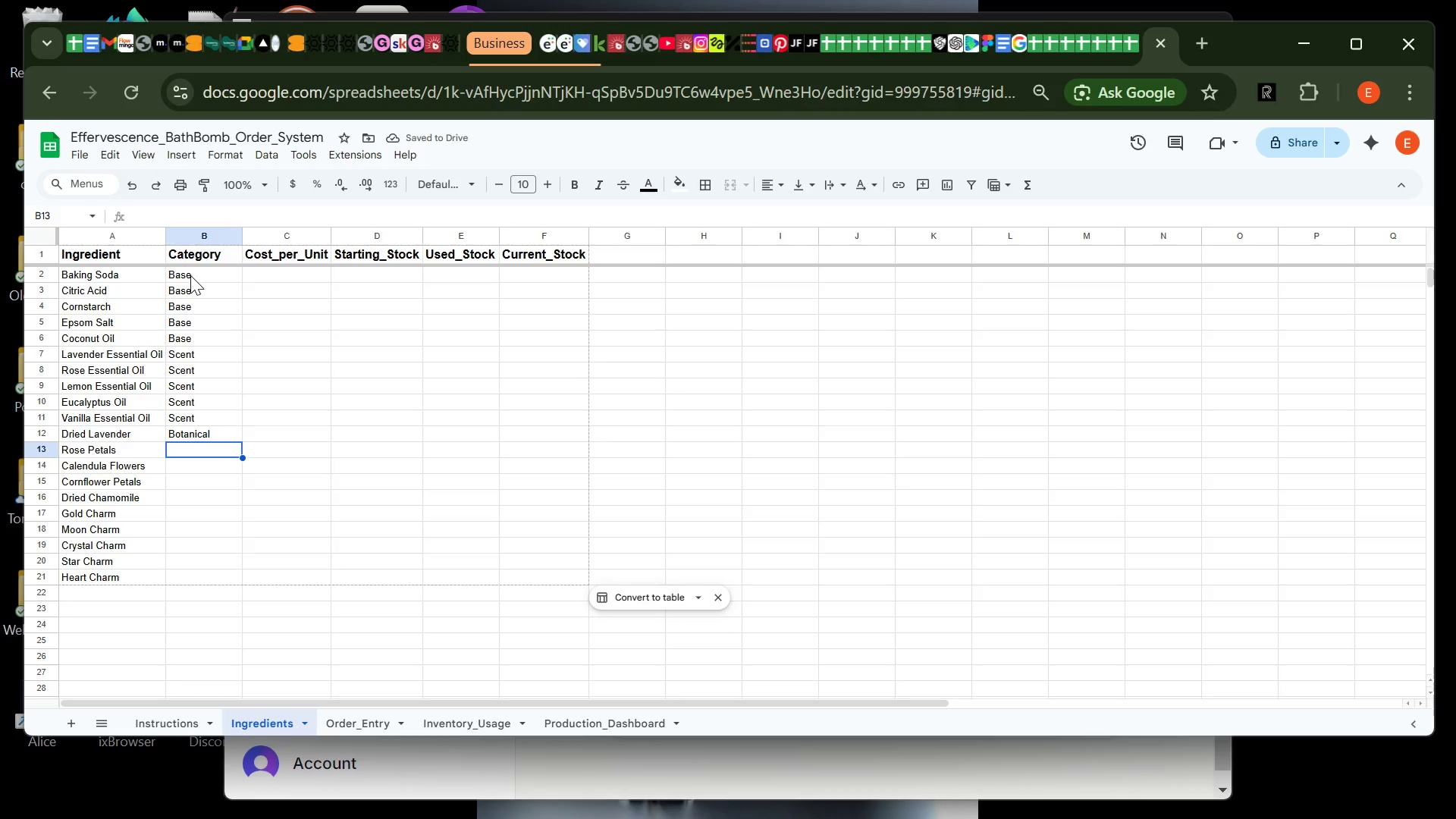 
type(V)
key(Backspace)
type(Botanical)
 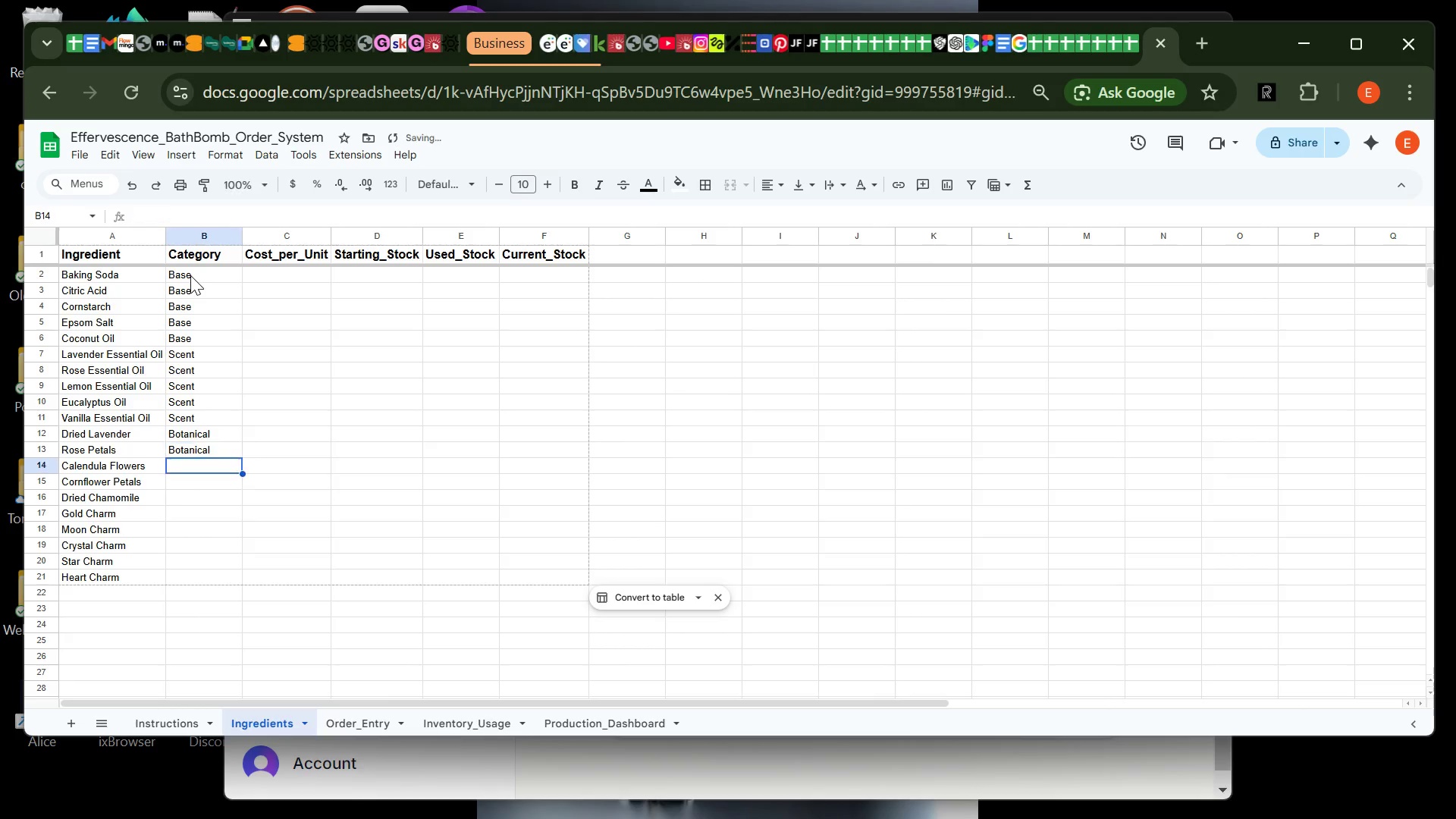 
key(Enter)
 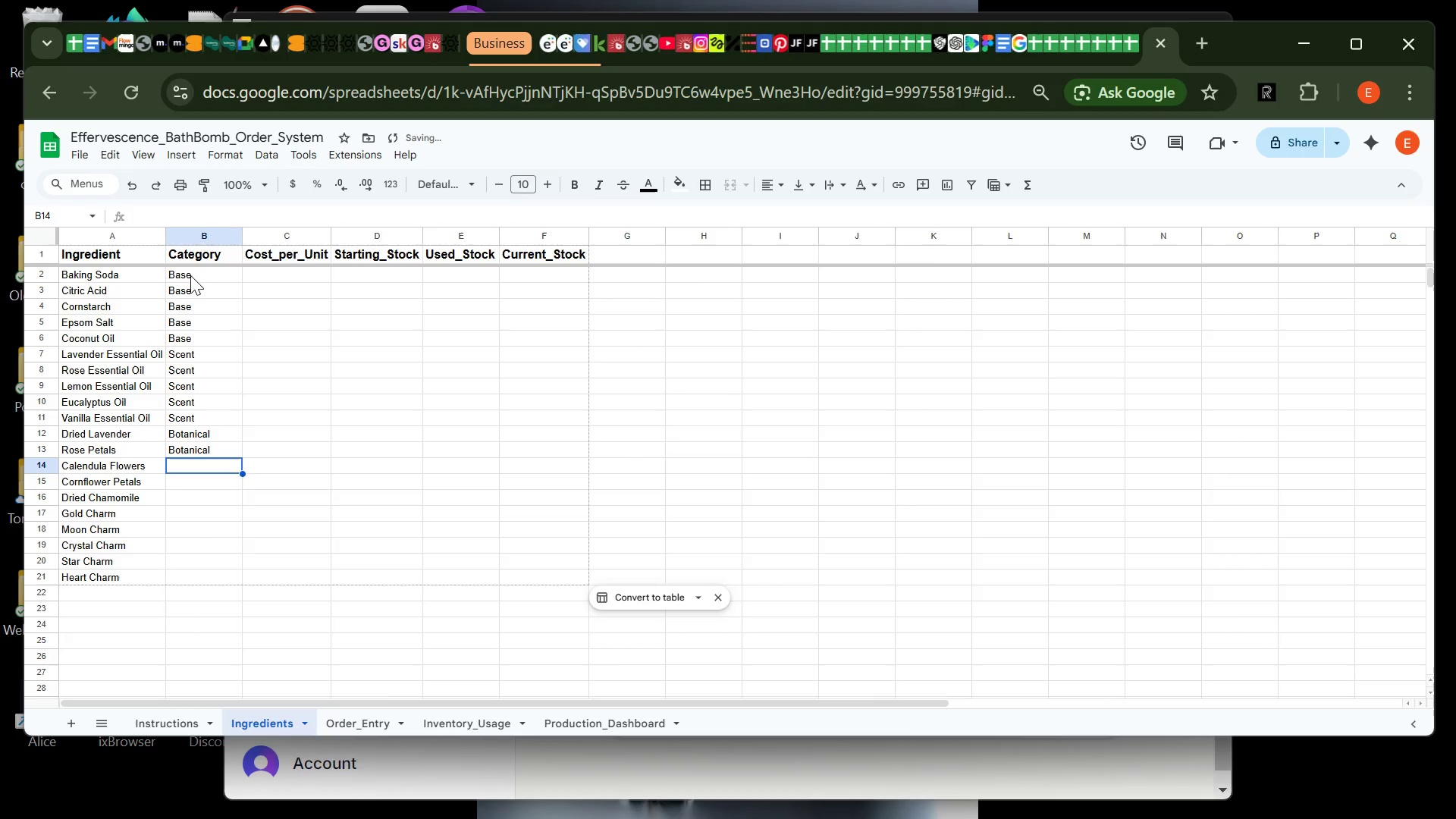 
type(Botanica)
key(Backspace)
type(l)
 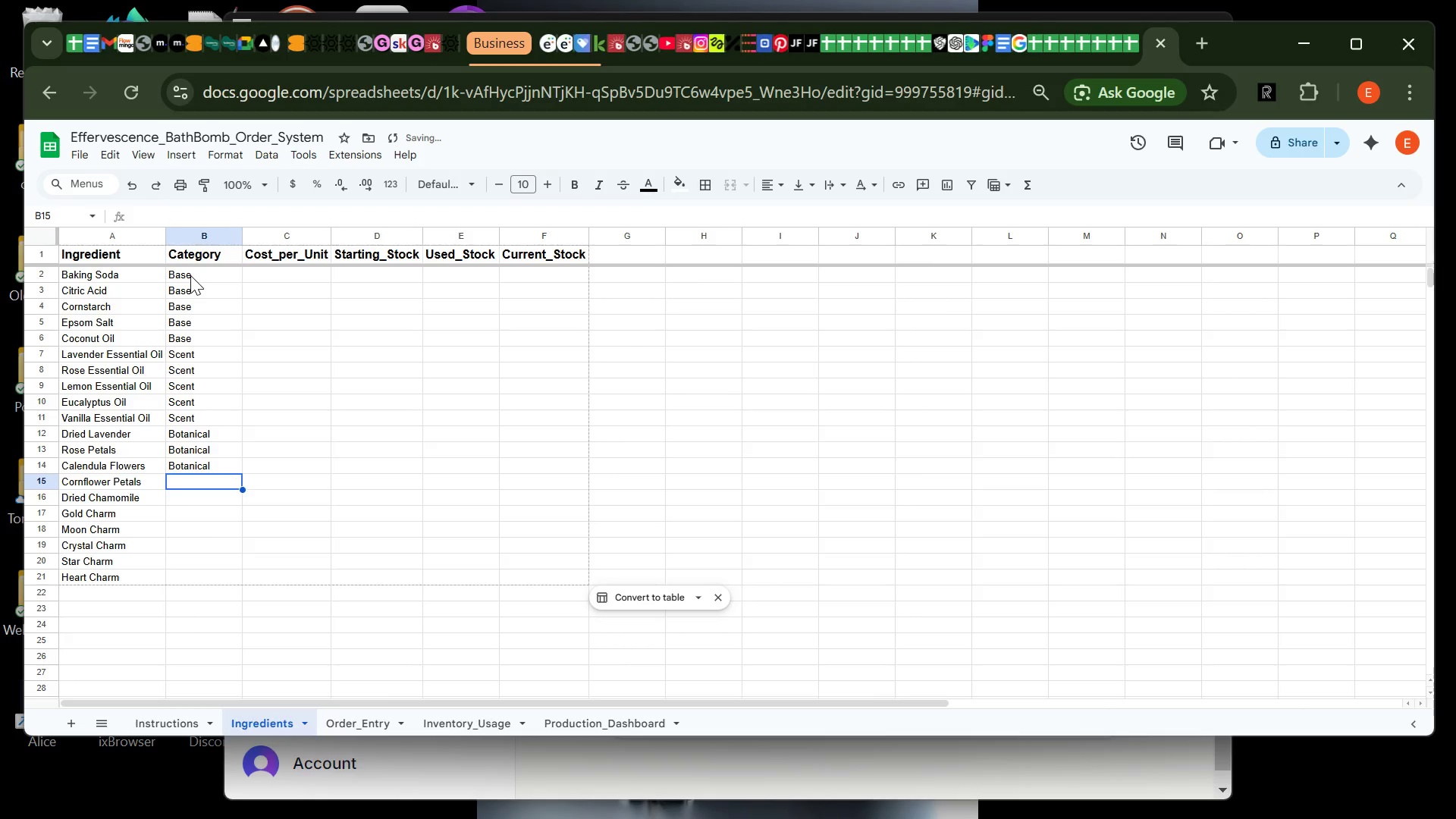 
key(Enter)
 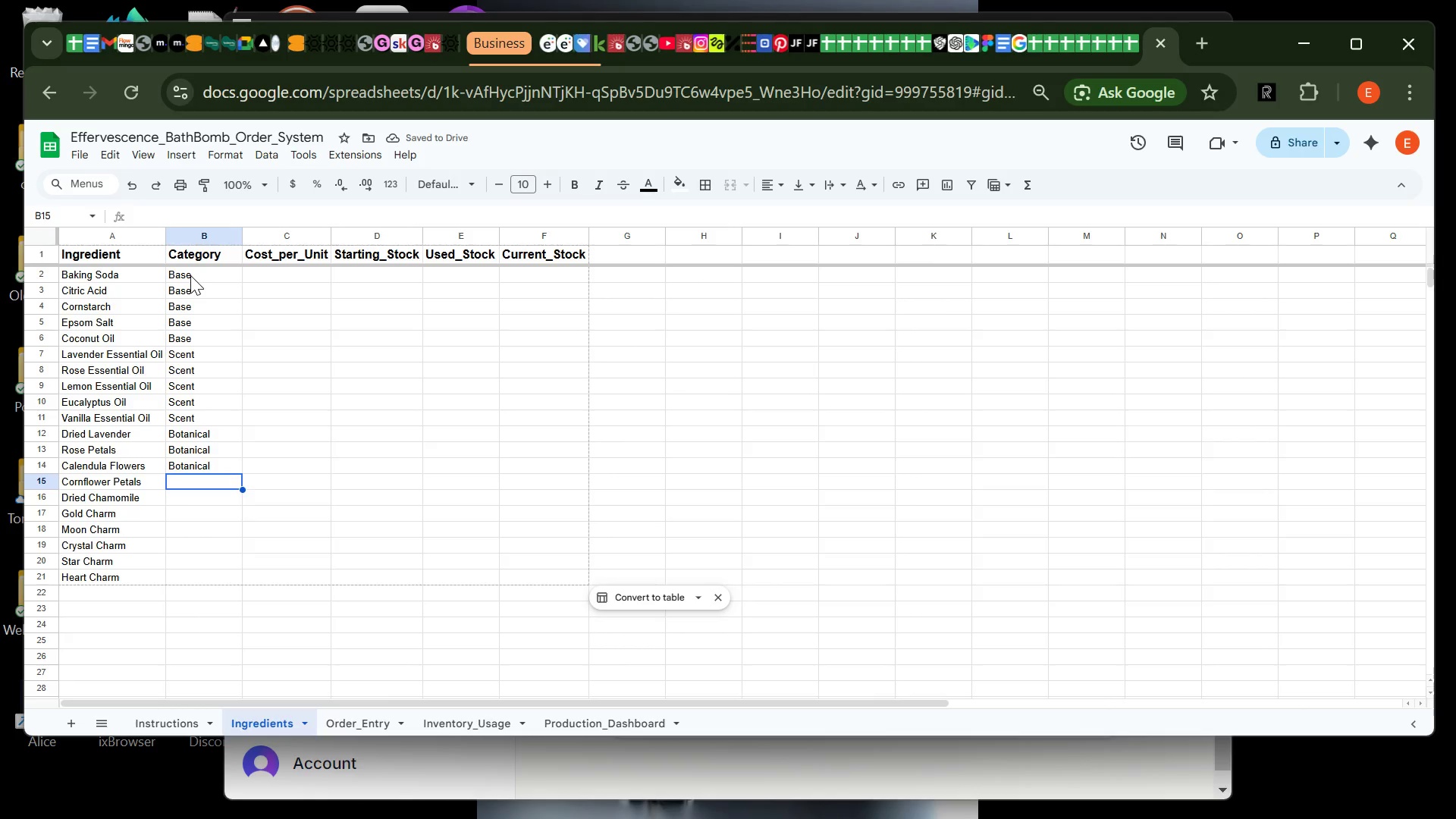 
type(Botanical)
 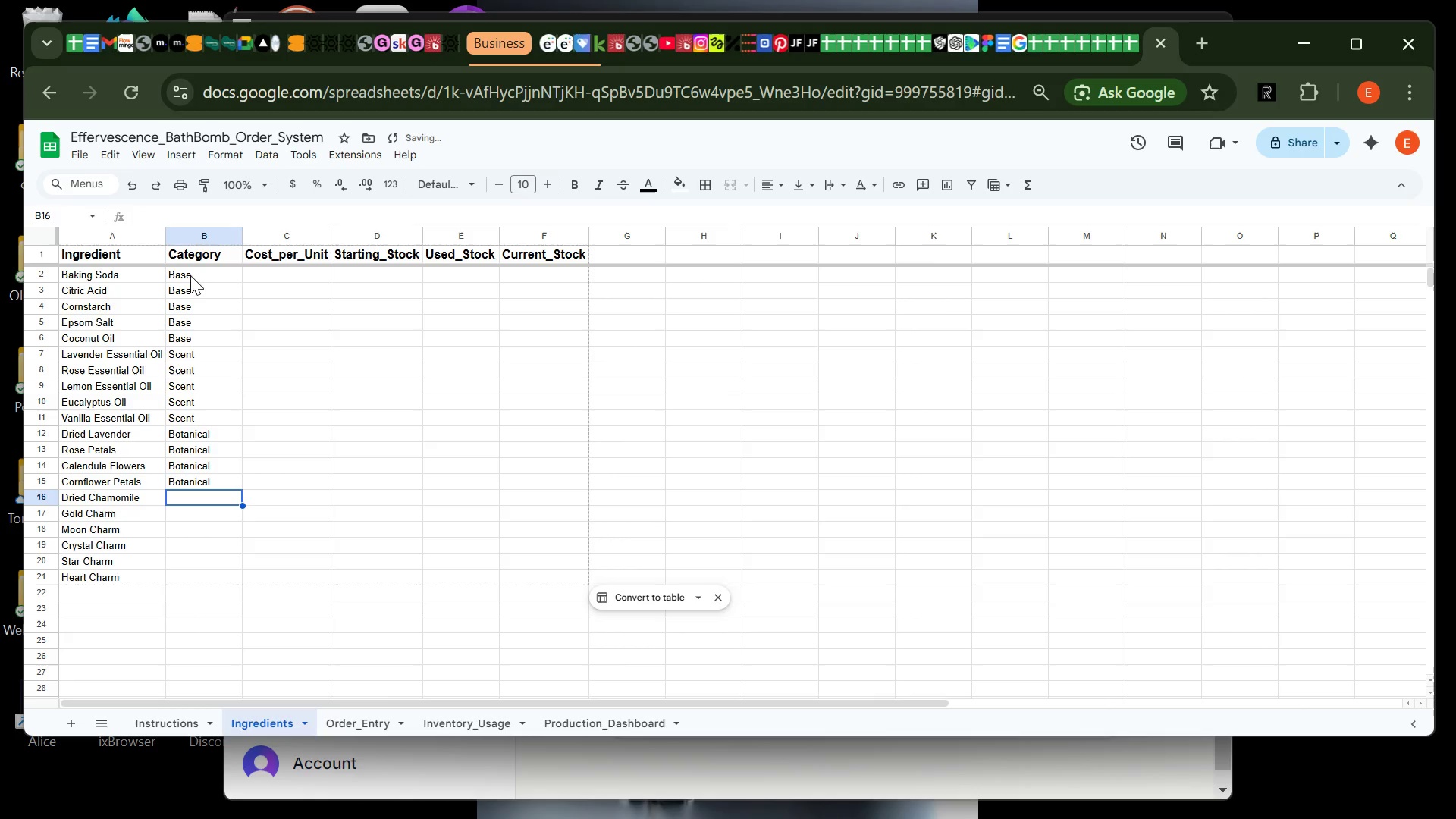 
key(Enter)
 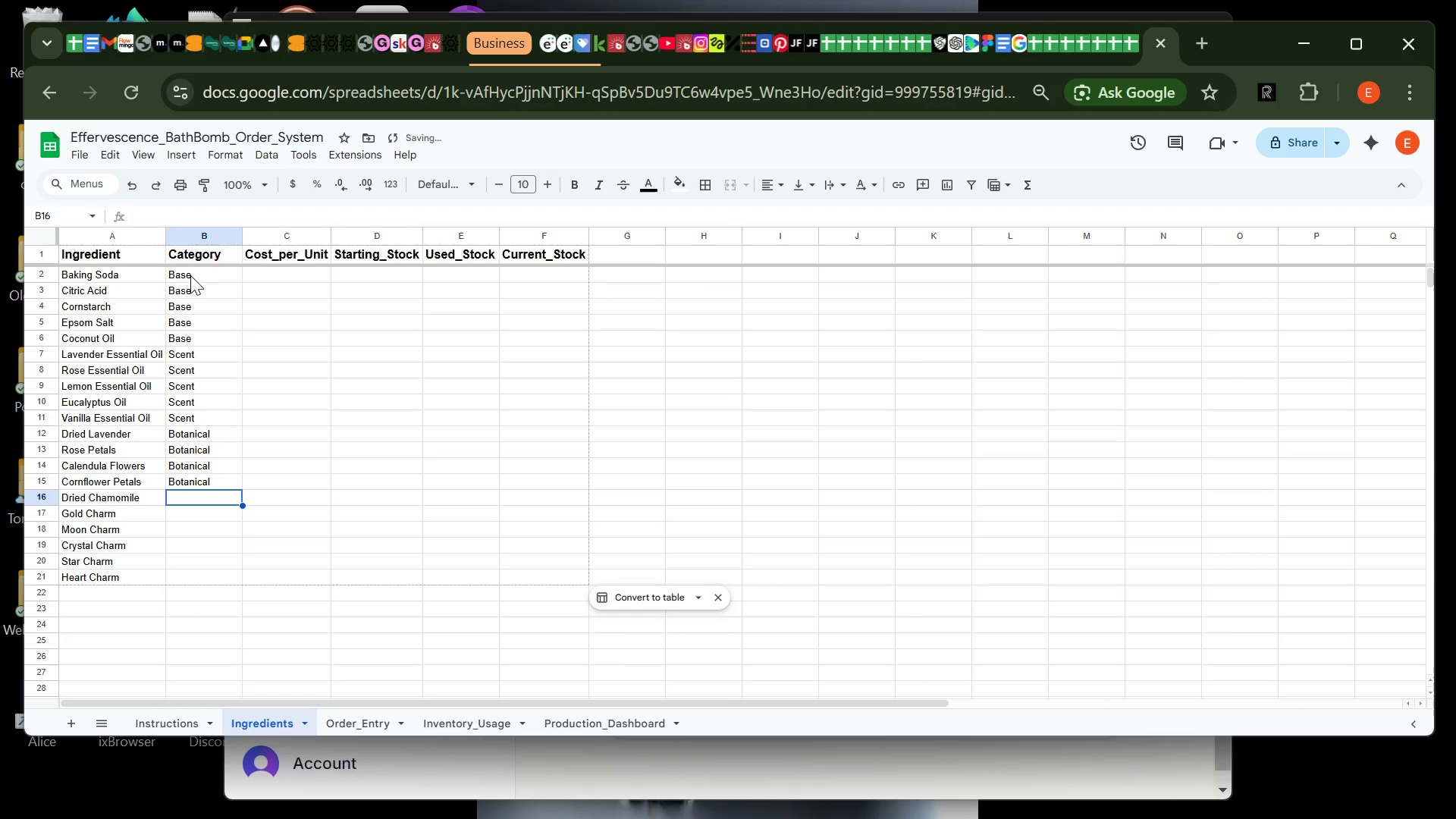 
type(Botanical)
 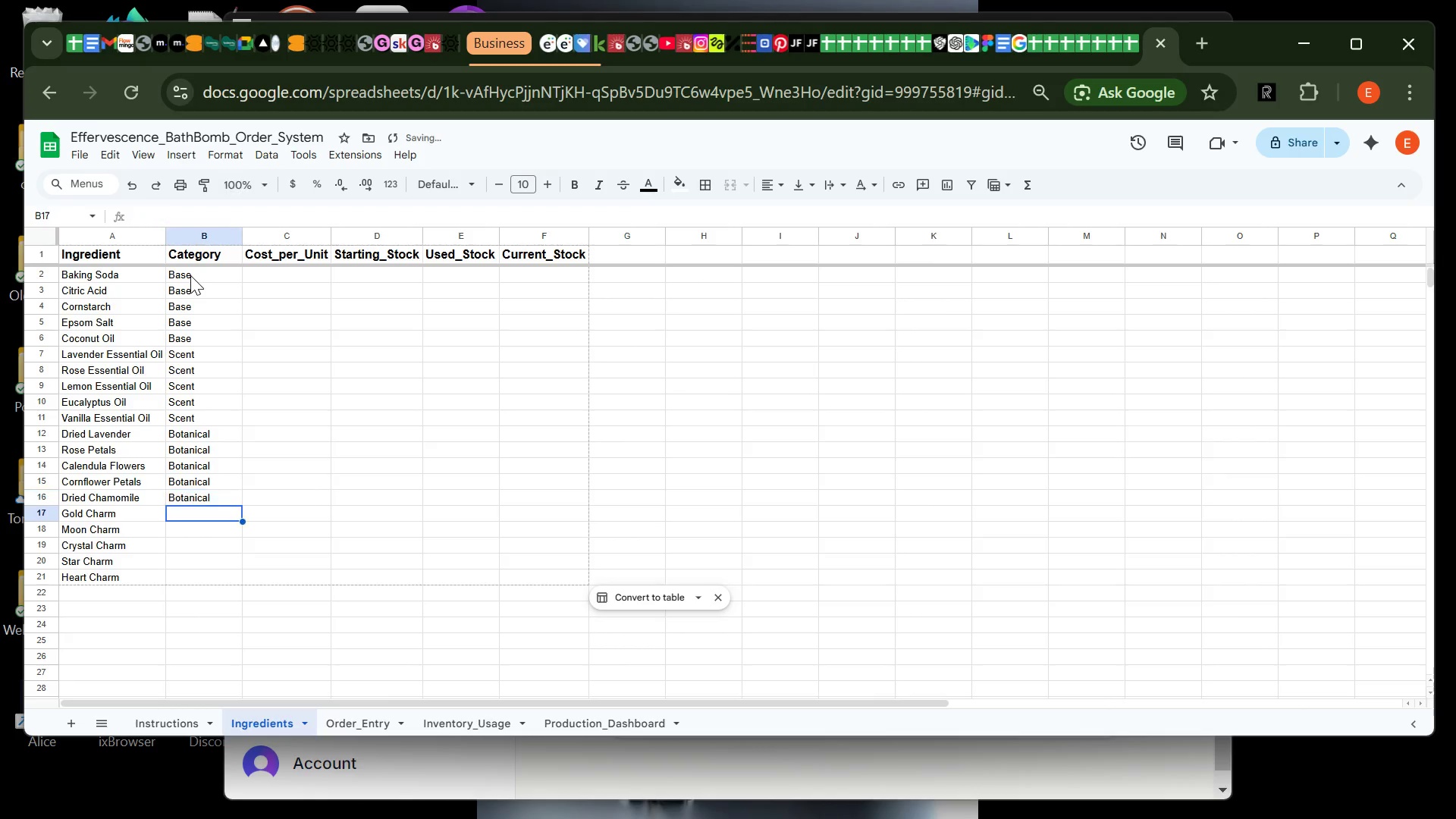 
key(Enter)
 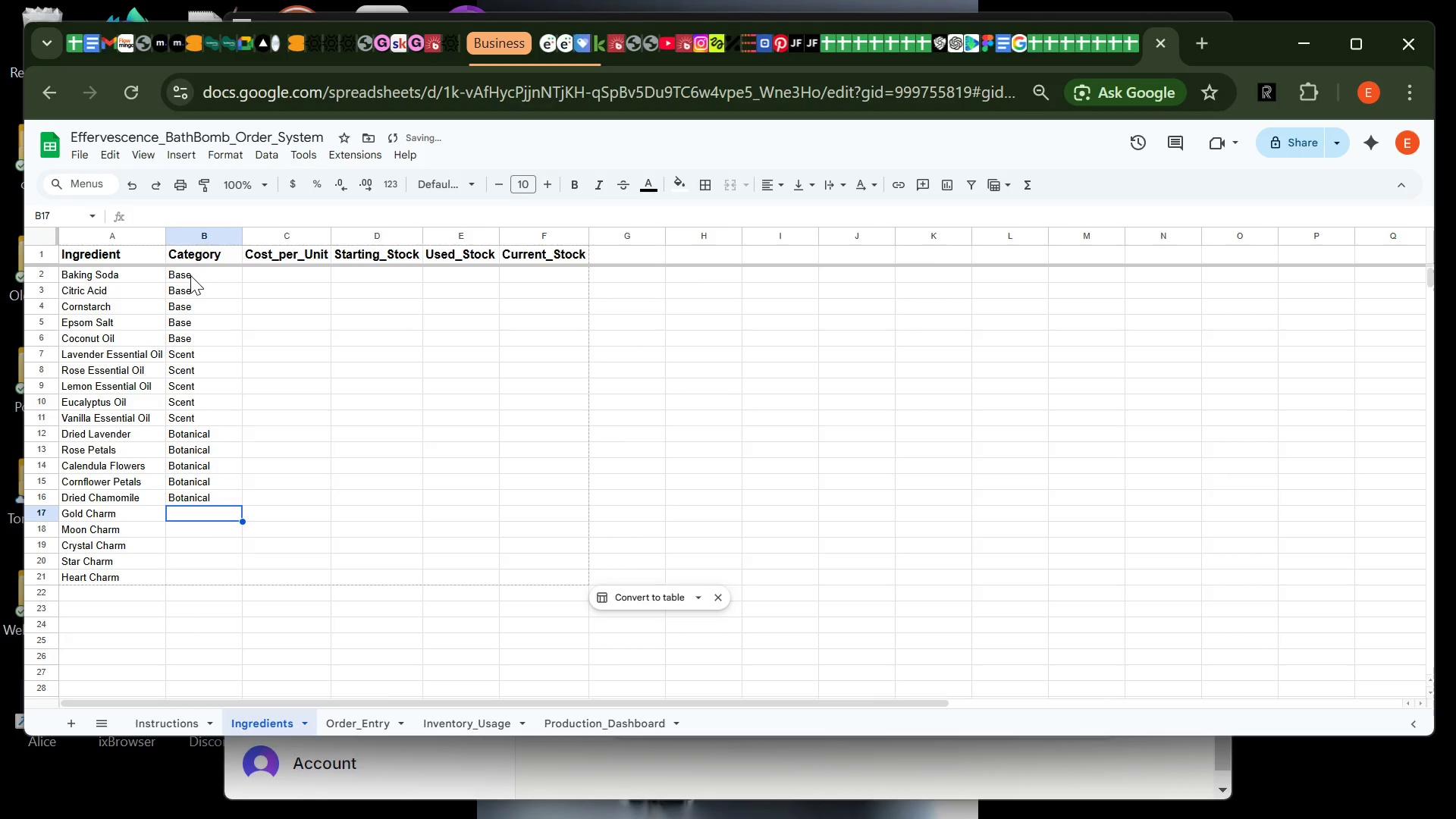 
type(Charm)
 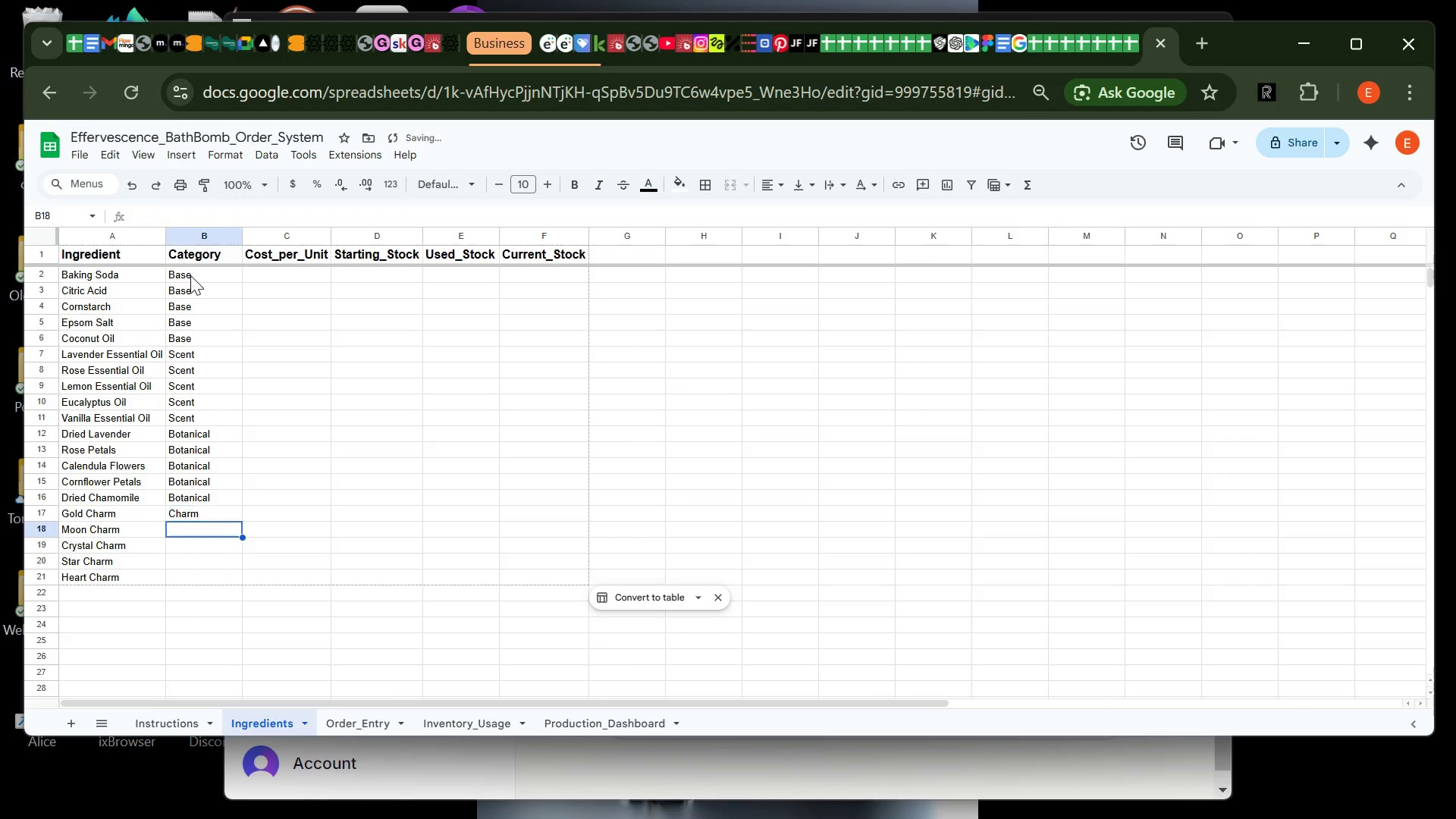 
key(Enter)
 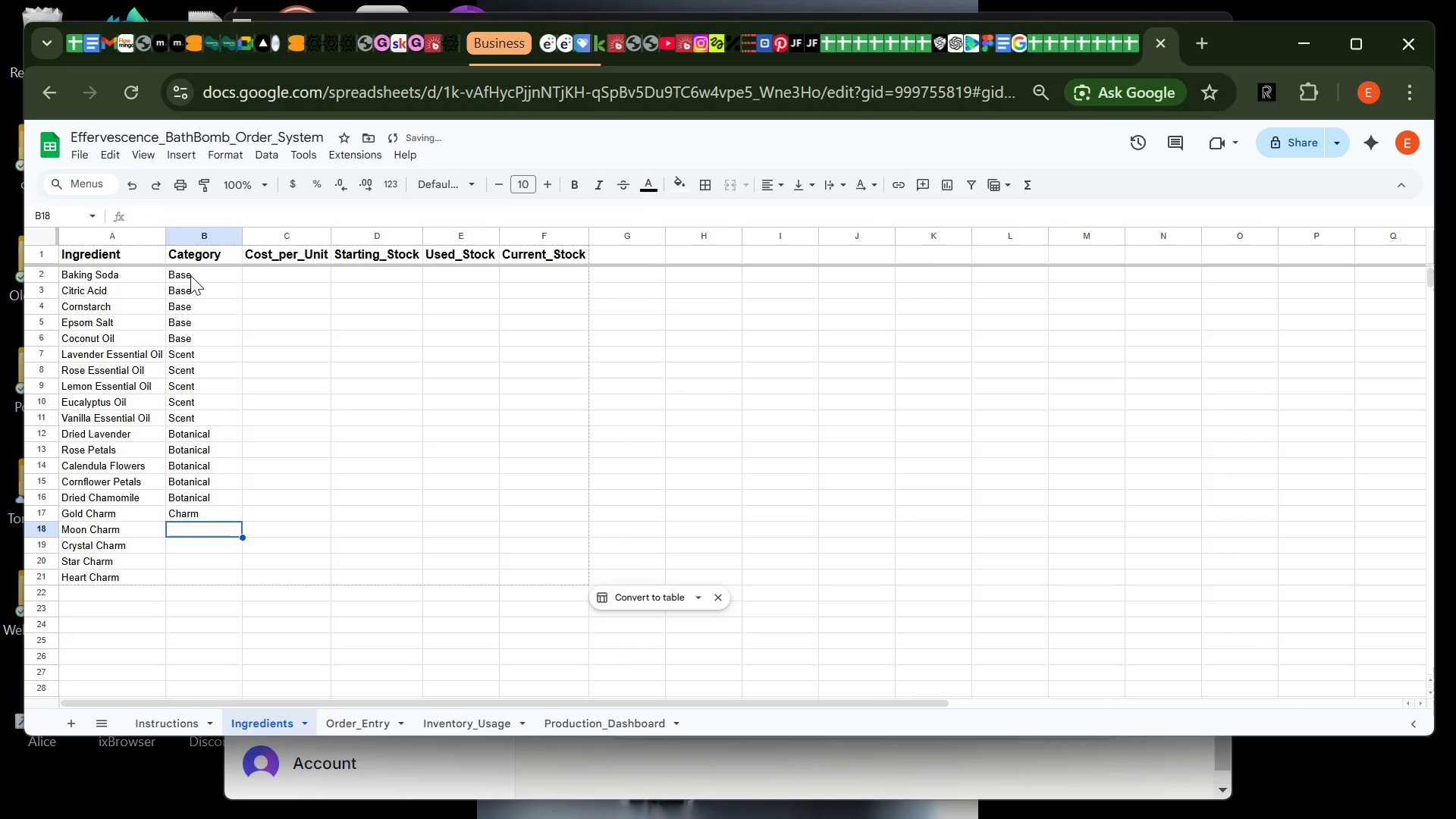 
type(Charm)
 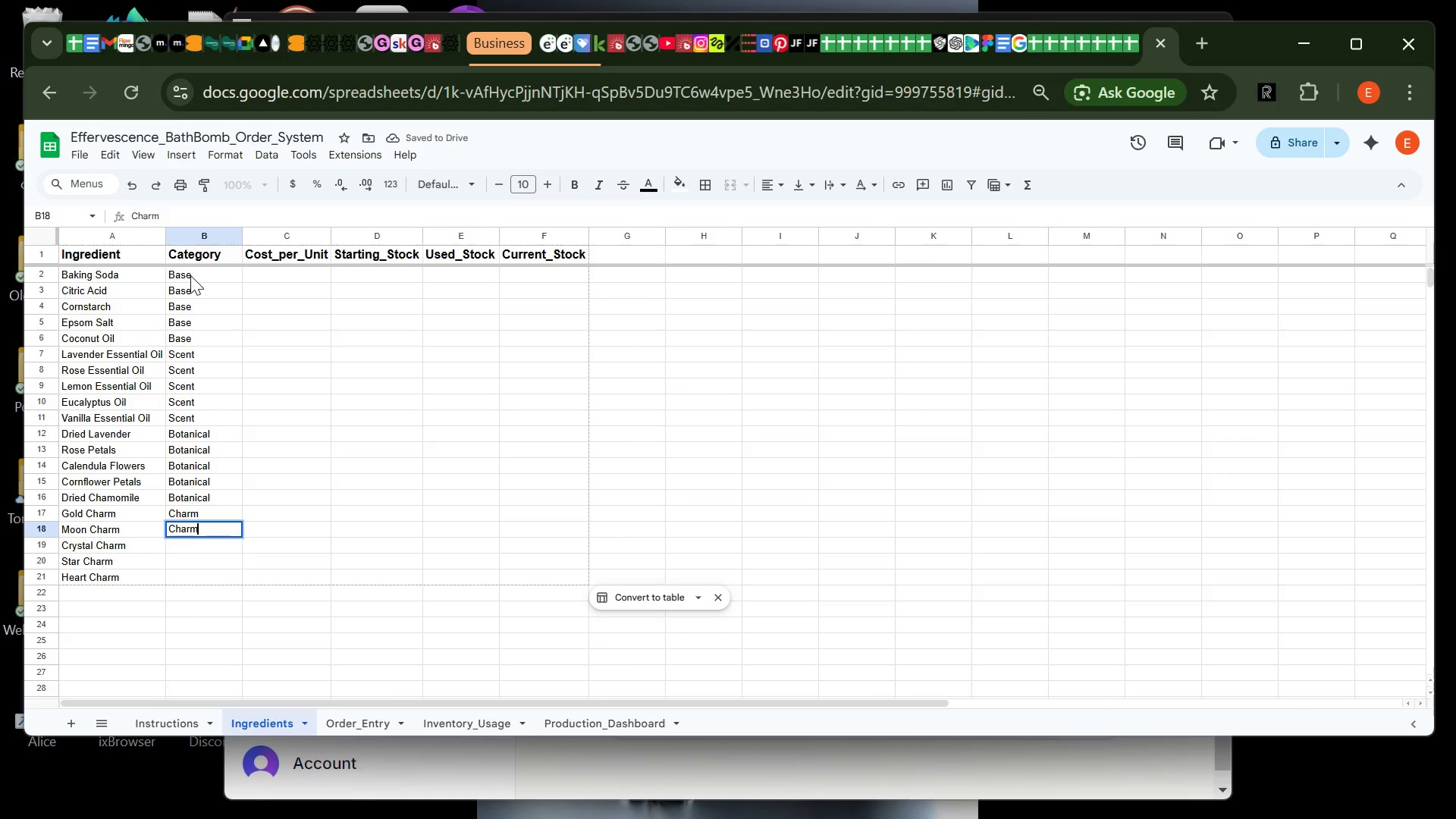 
key(Enter)
 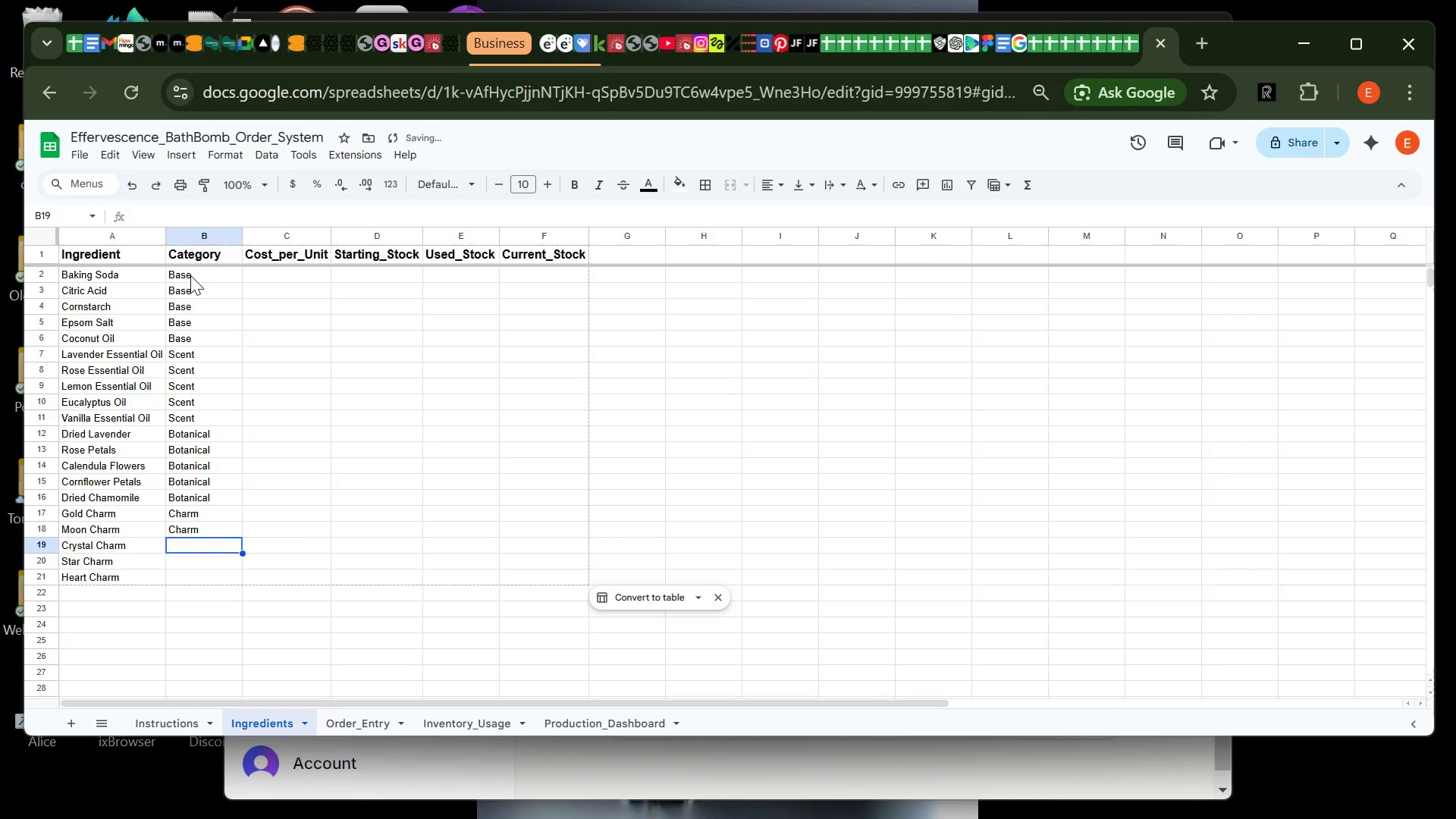 
type(Charm)
 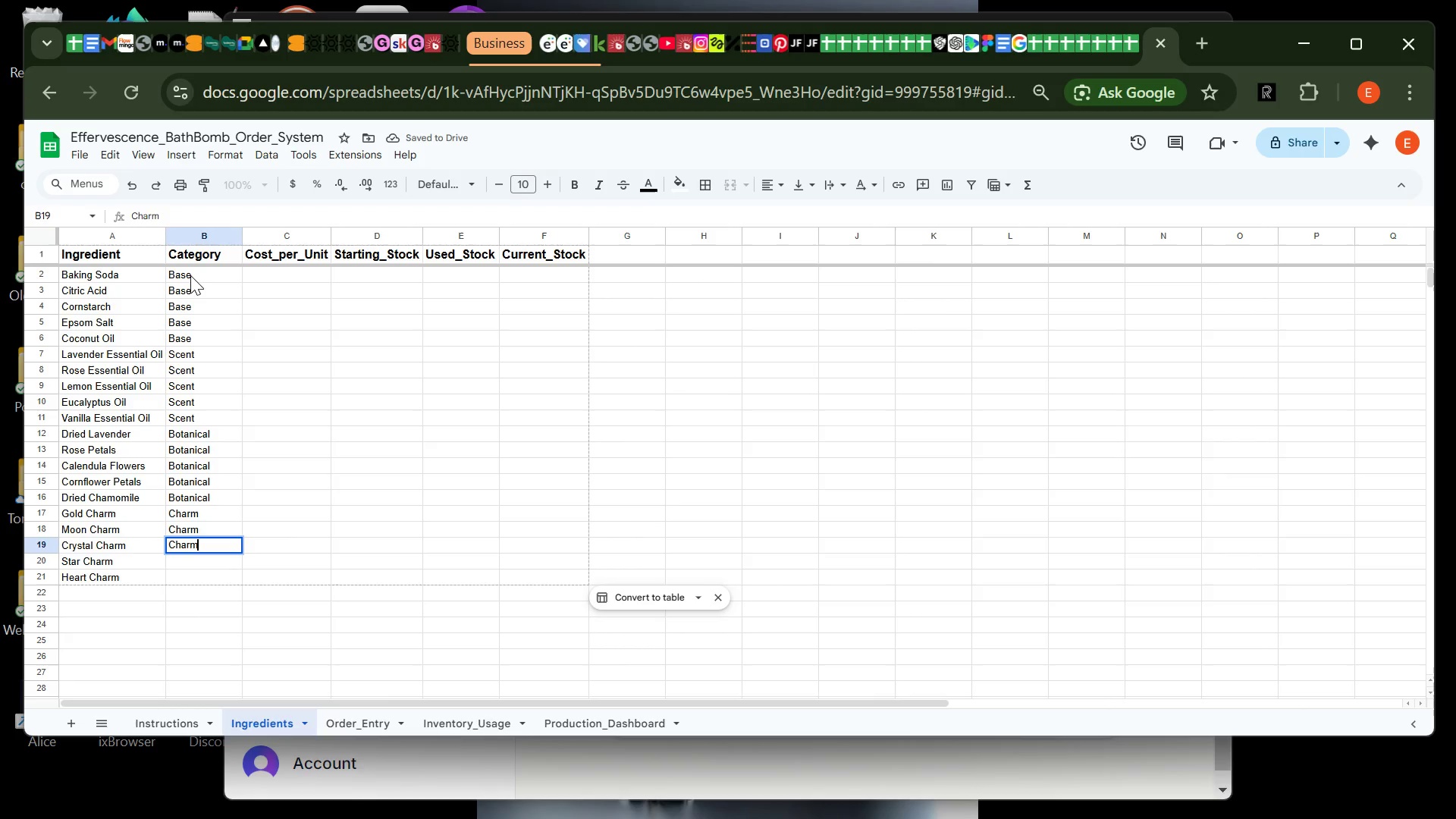 
key(Enter)
 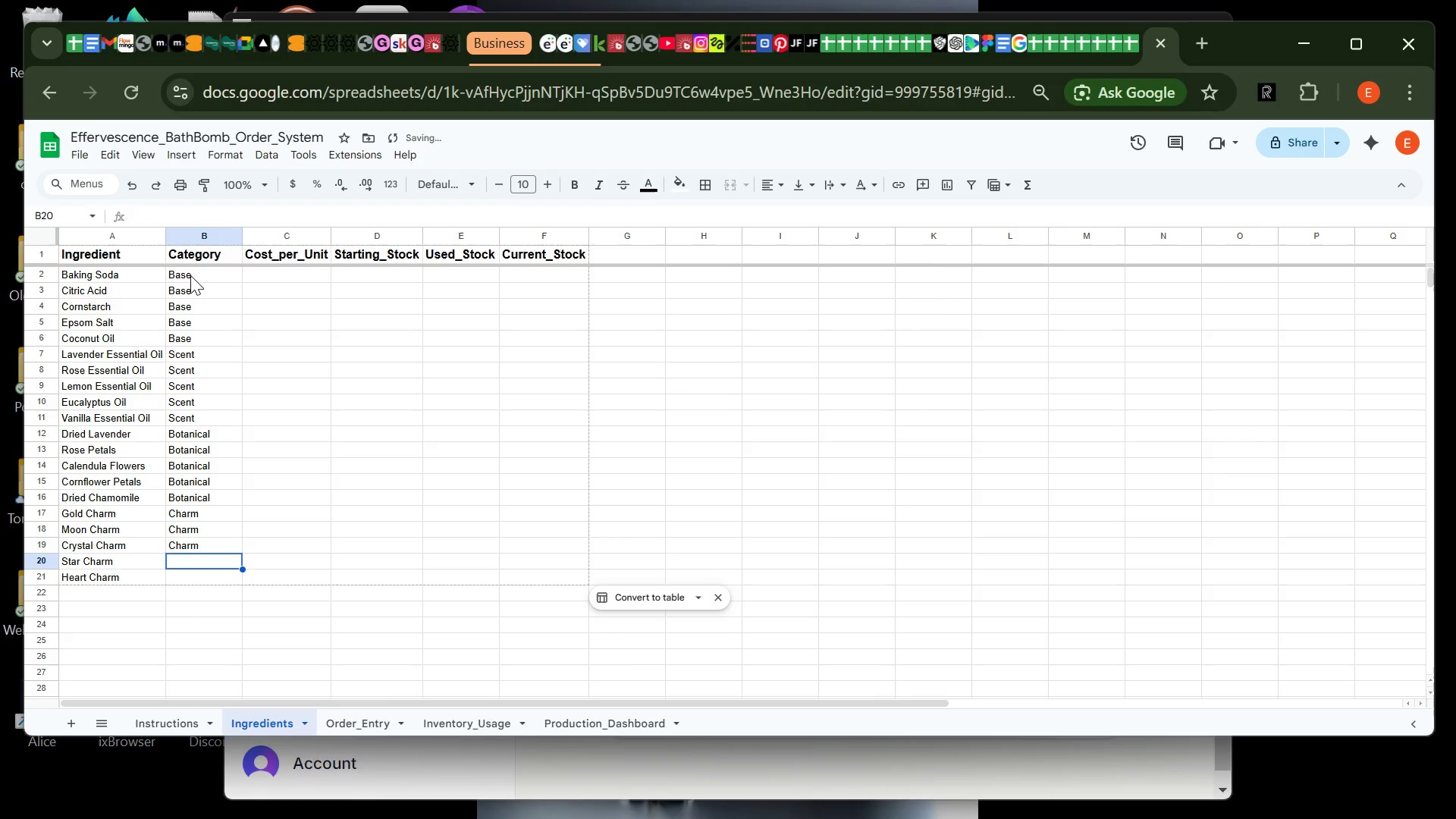 
type(Charm)
 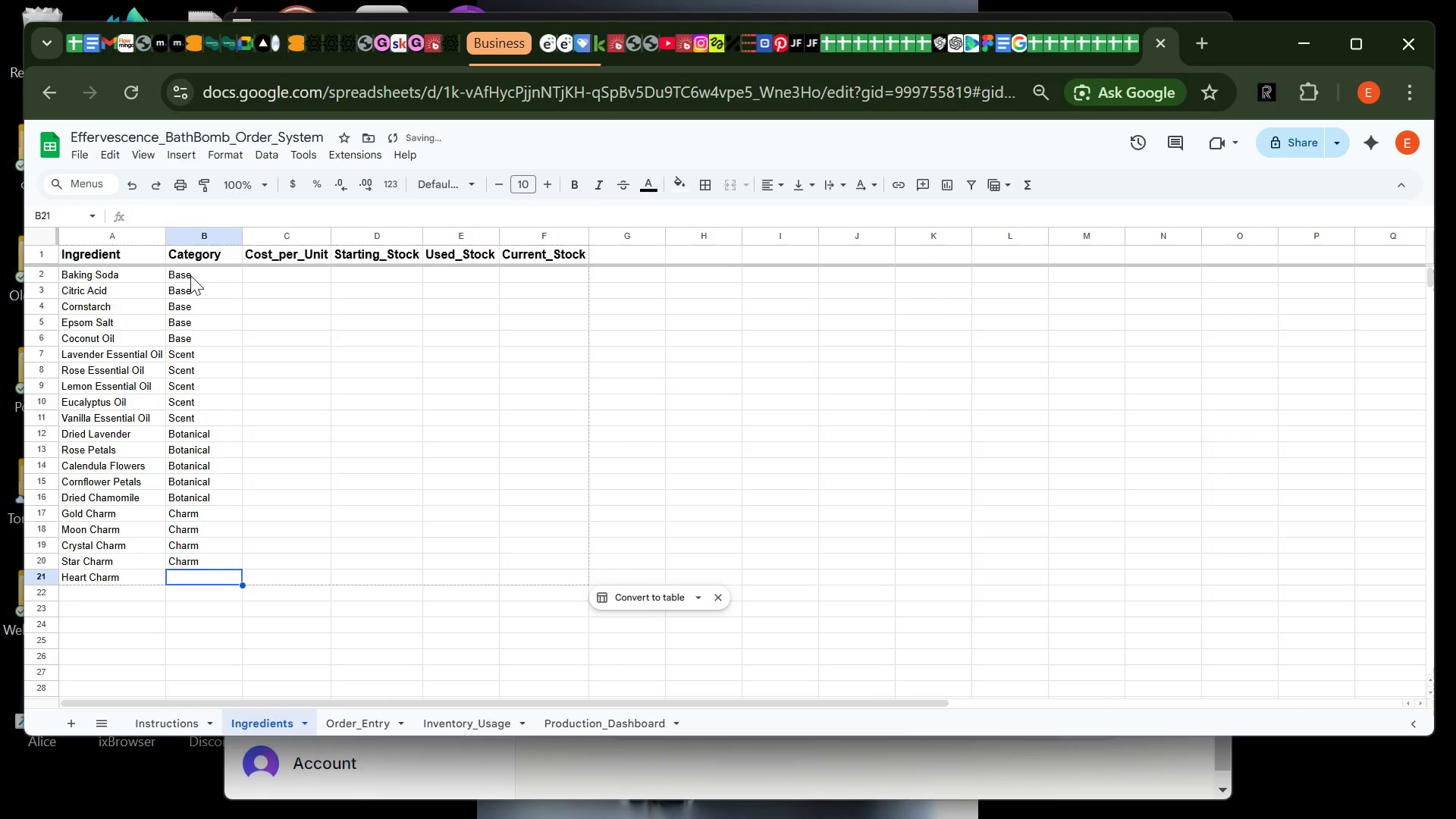 
key(Enter)
 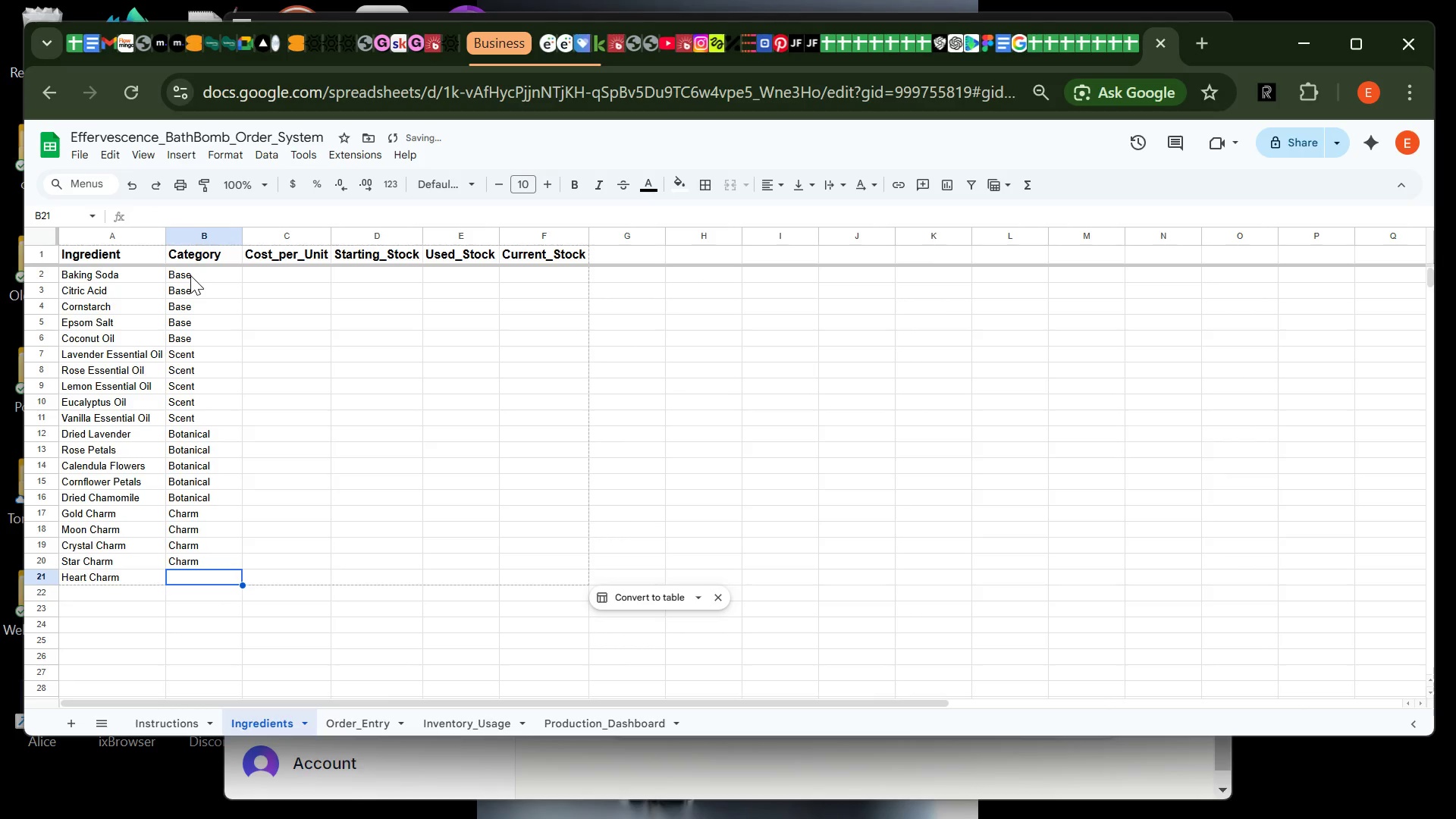 
type(Charm)
 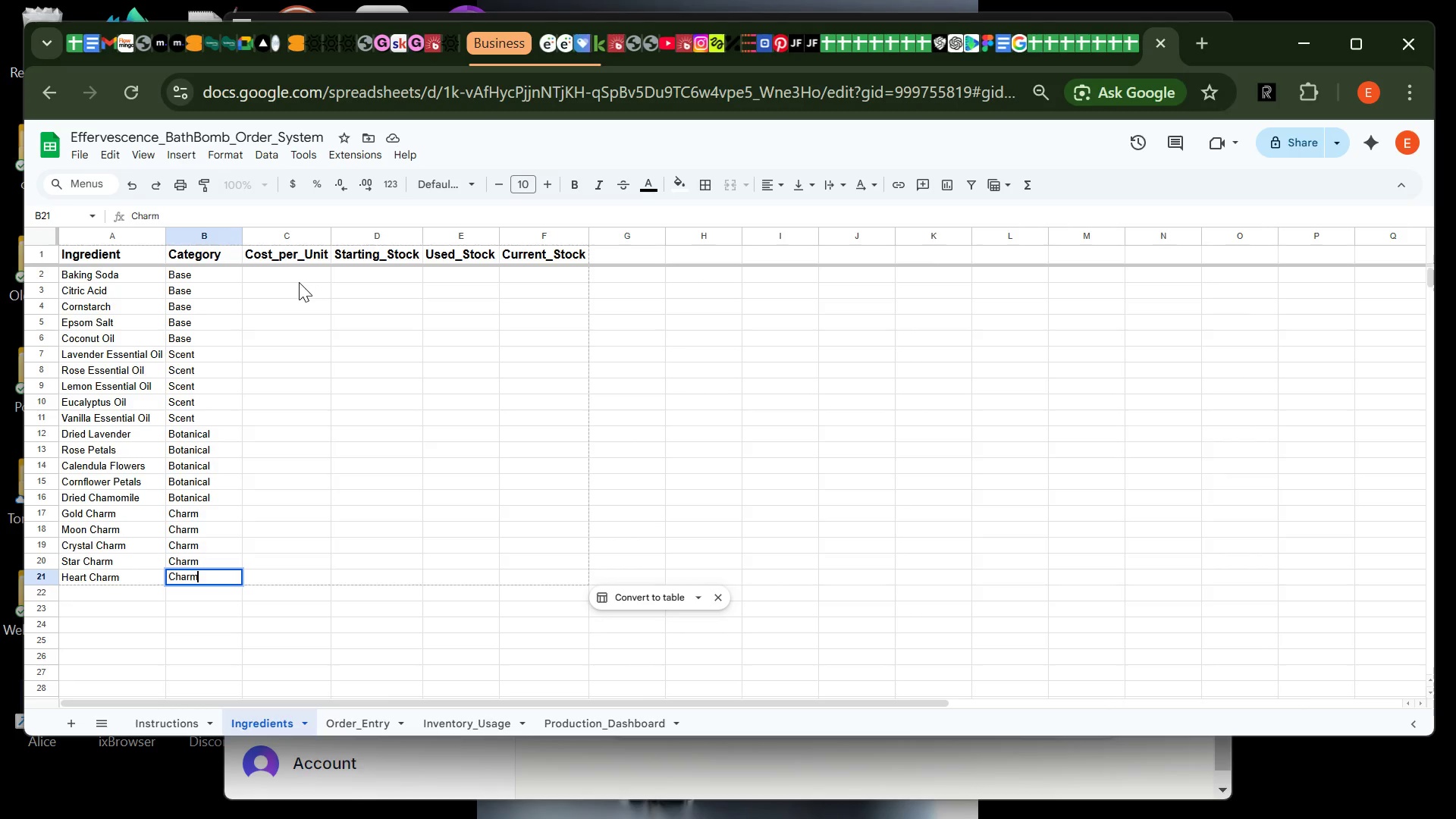 
left_click([281, 282])
 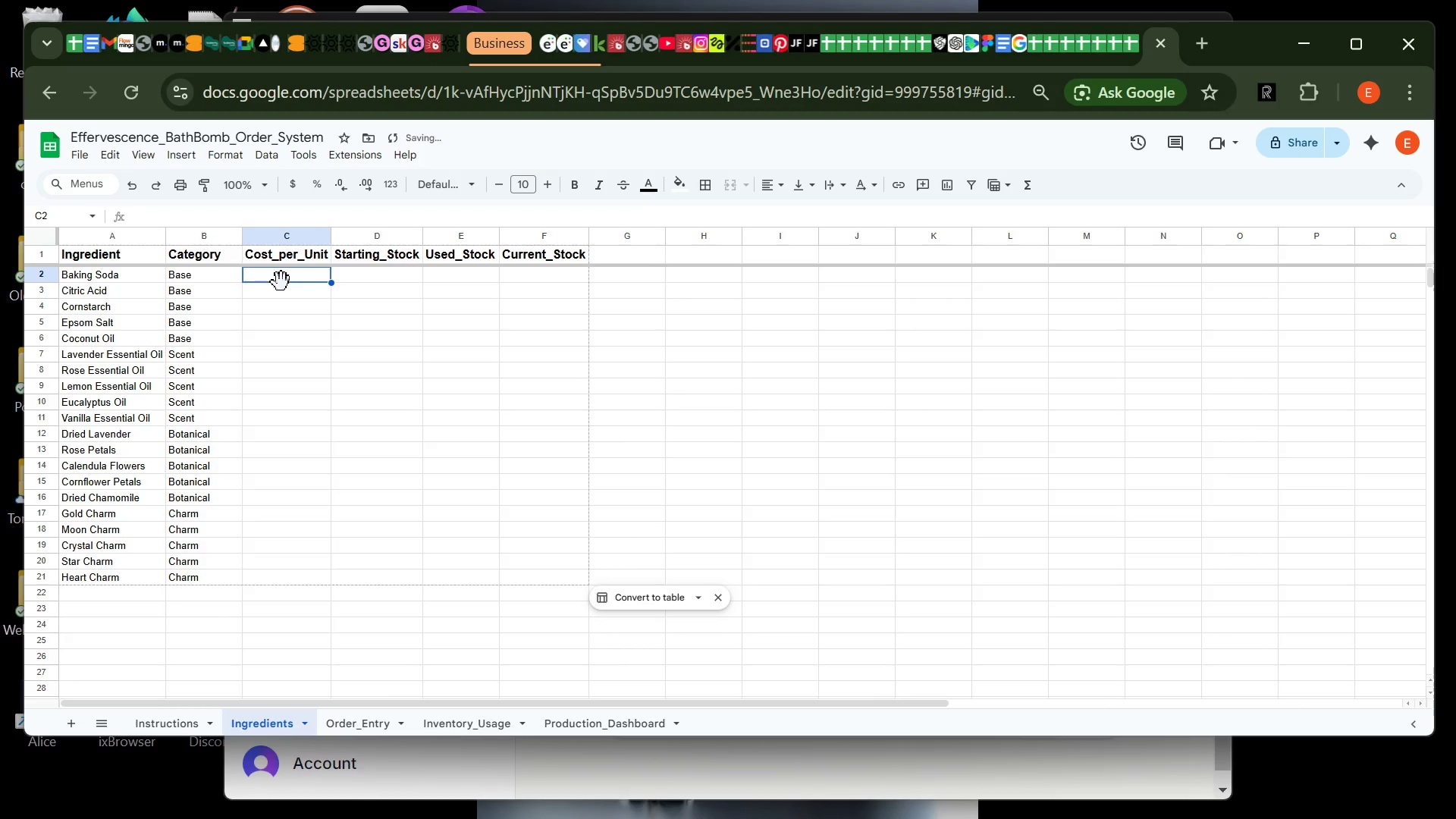 
type(0.003)
 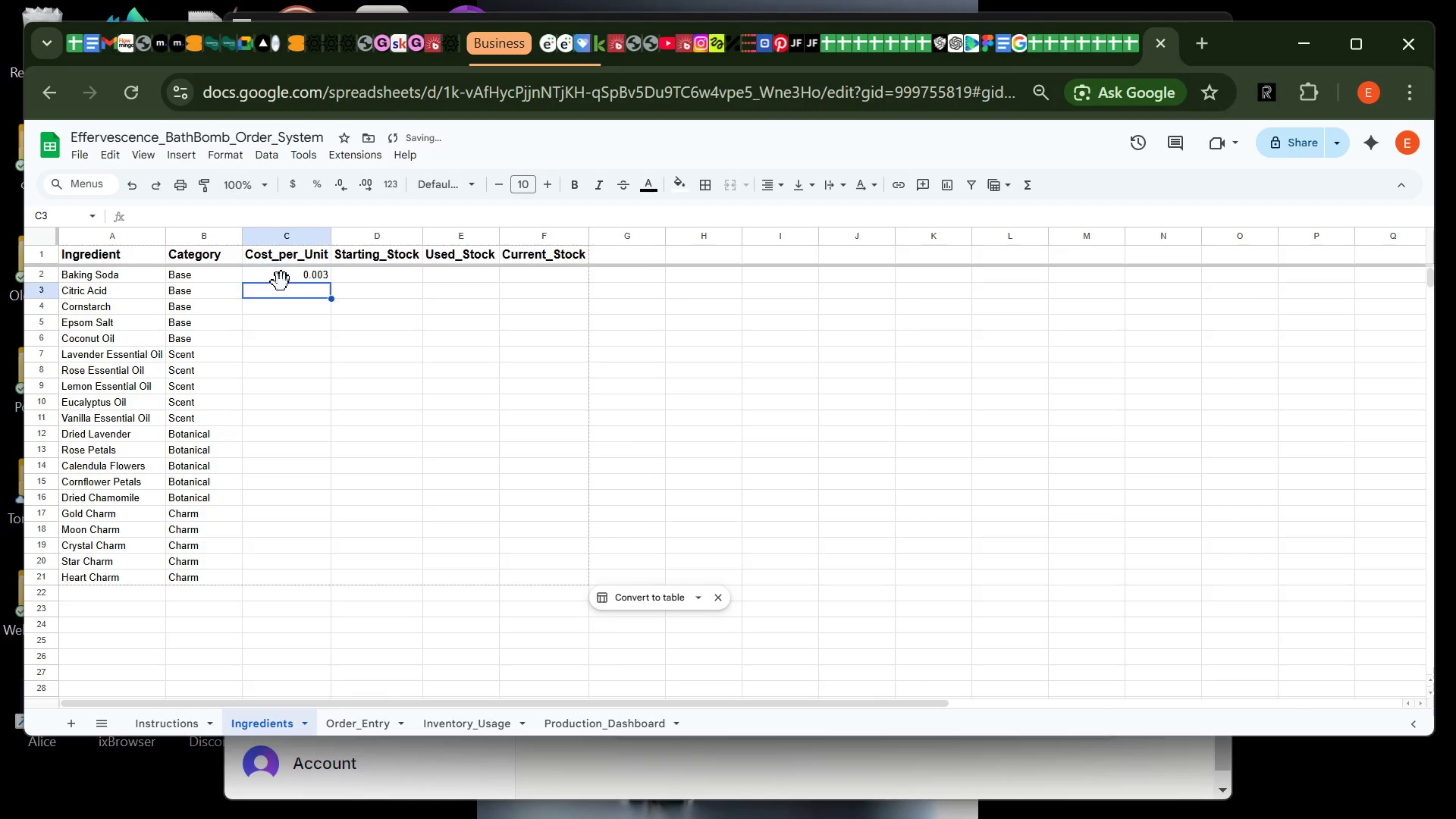 
key(Enter)
 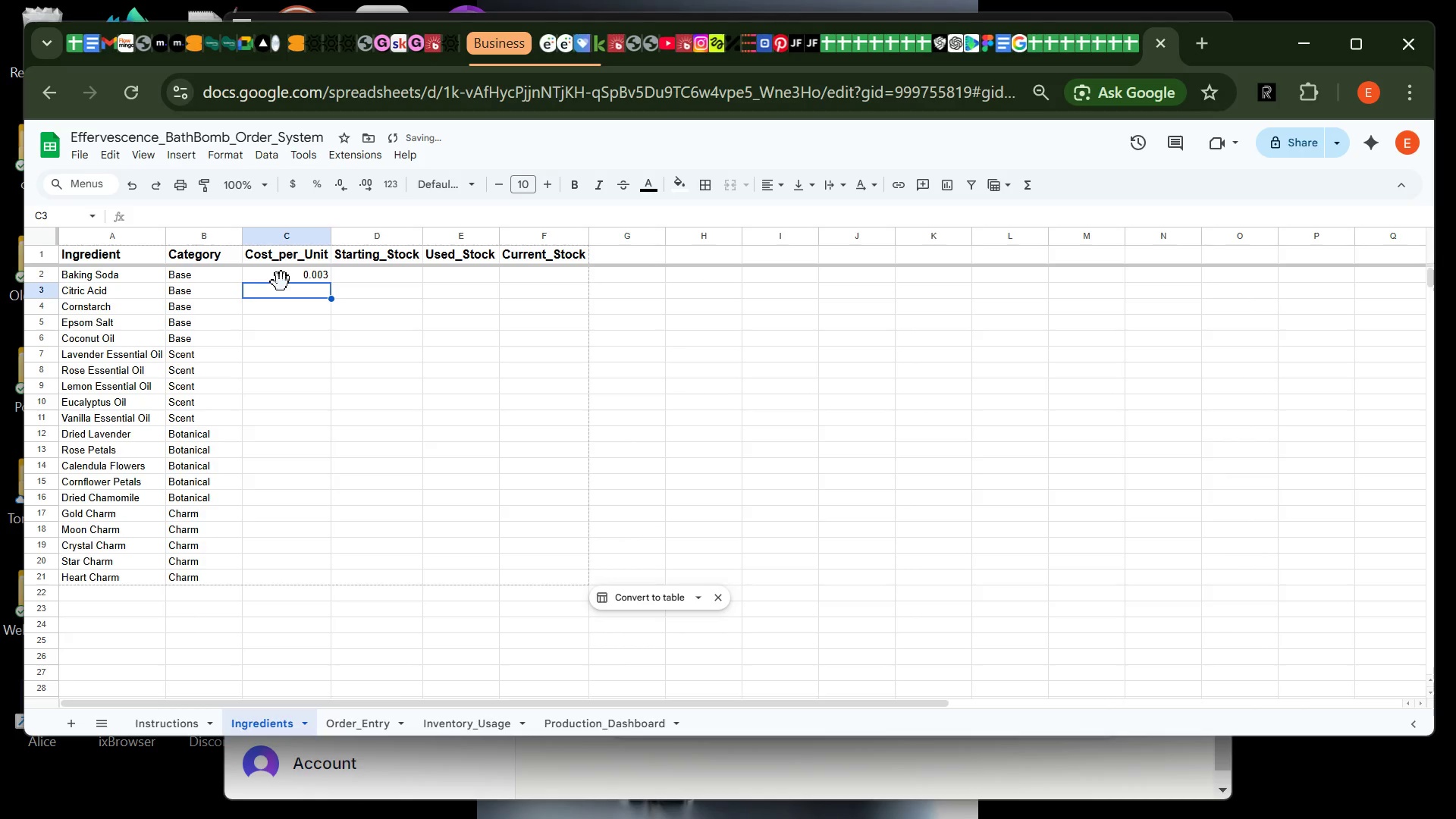 
type(0.0004)
key(Backspace)
key(Backspace)
type(4)
 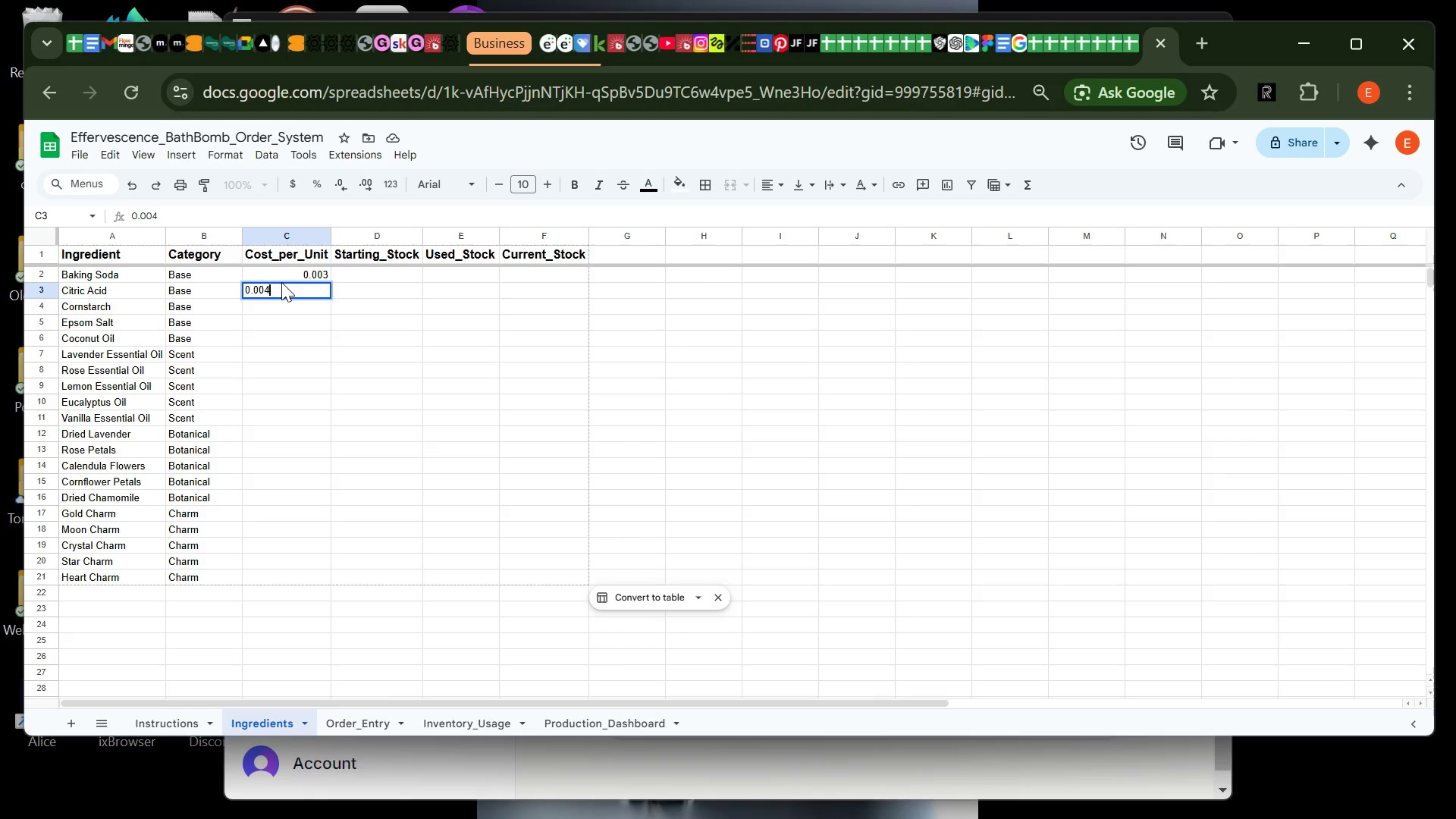 
key(Enter)
 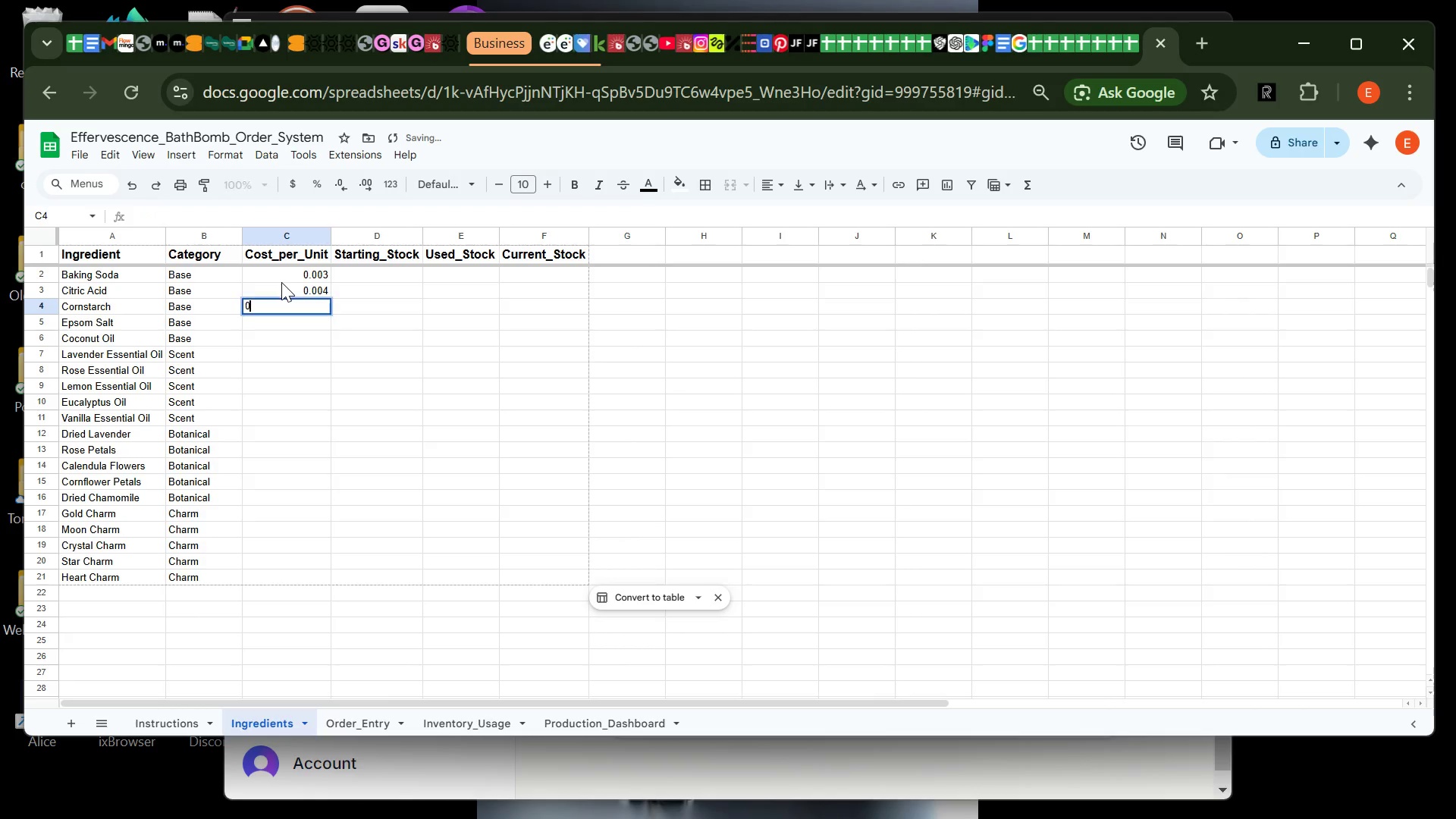 
type(0.002)
 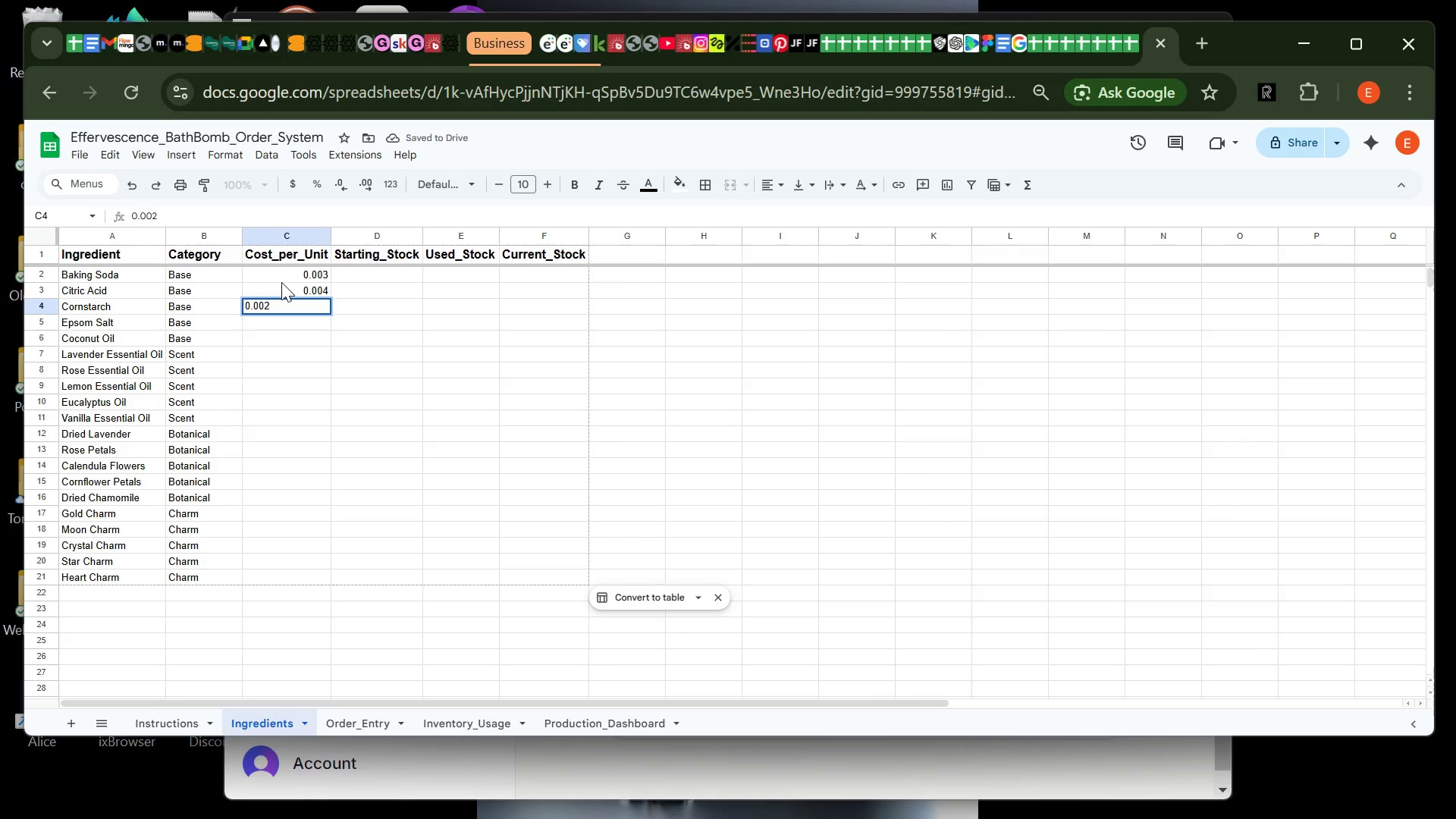 
key(Enter)
 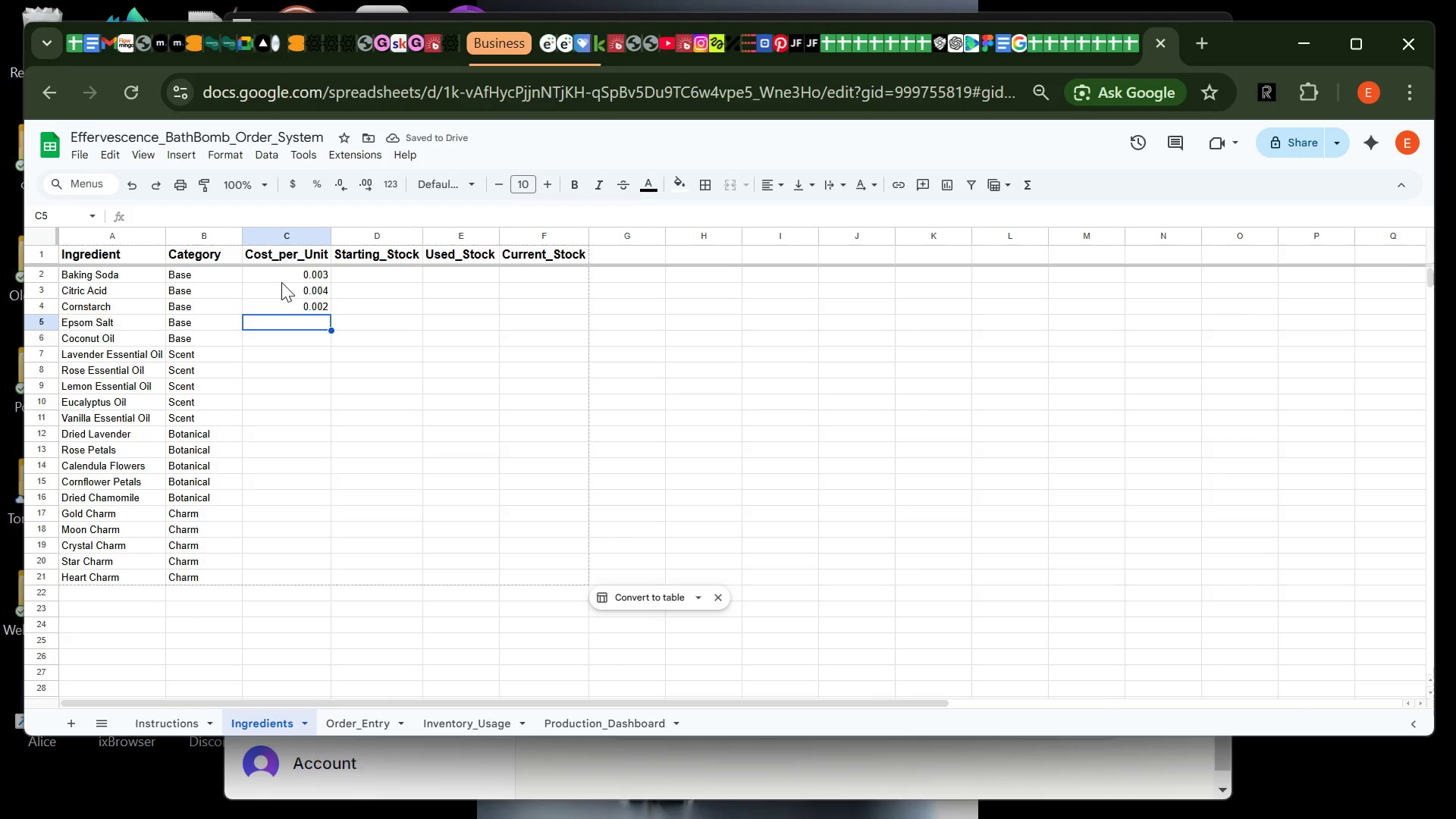 
type(0.002)
 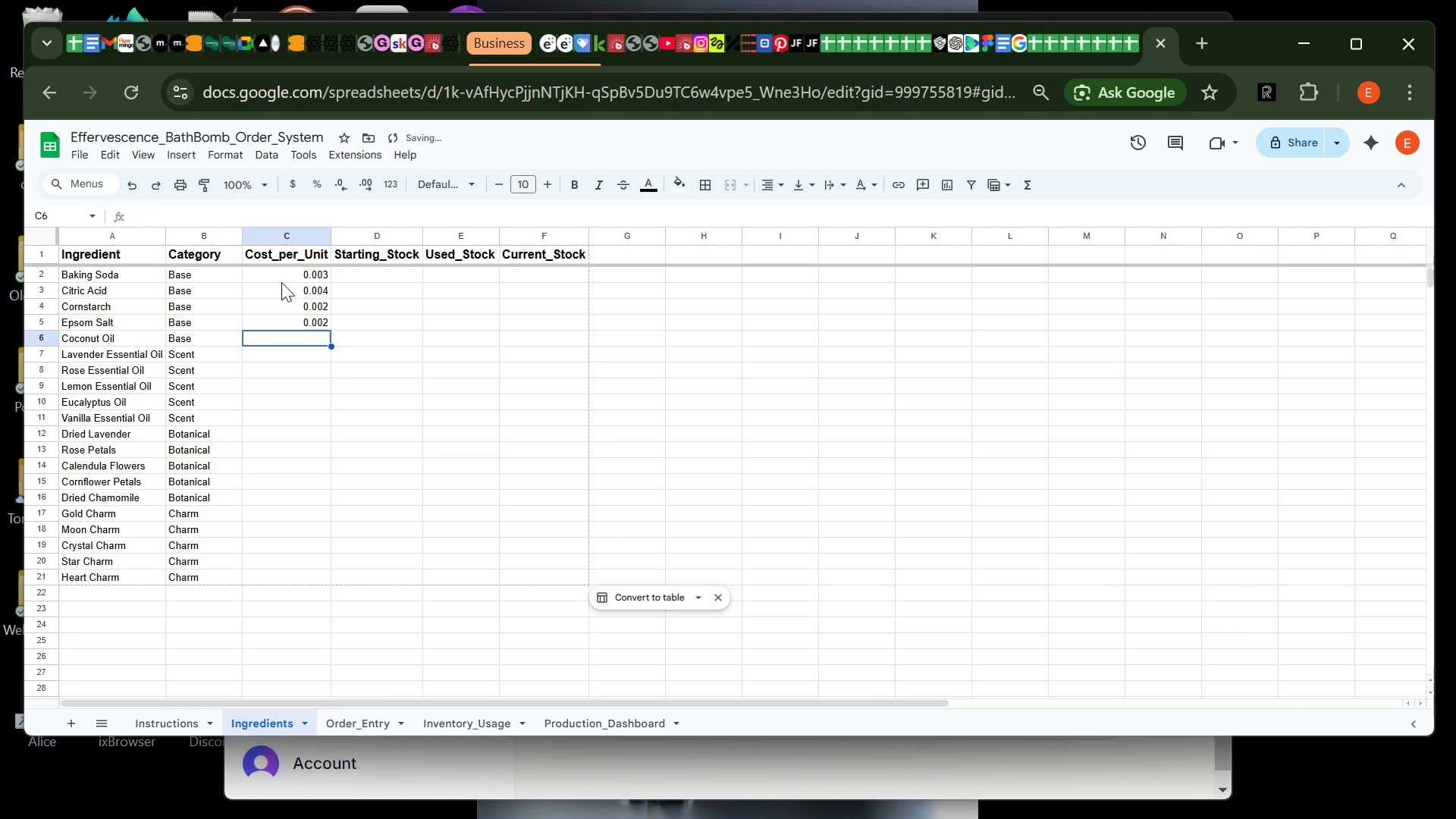 
key(Enter)
 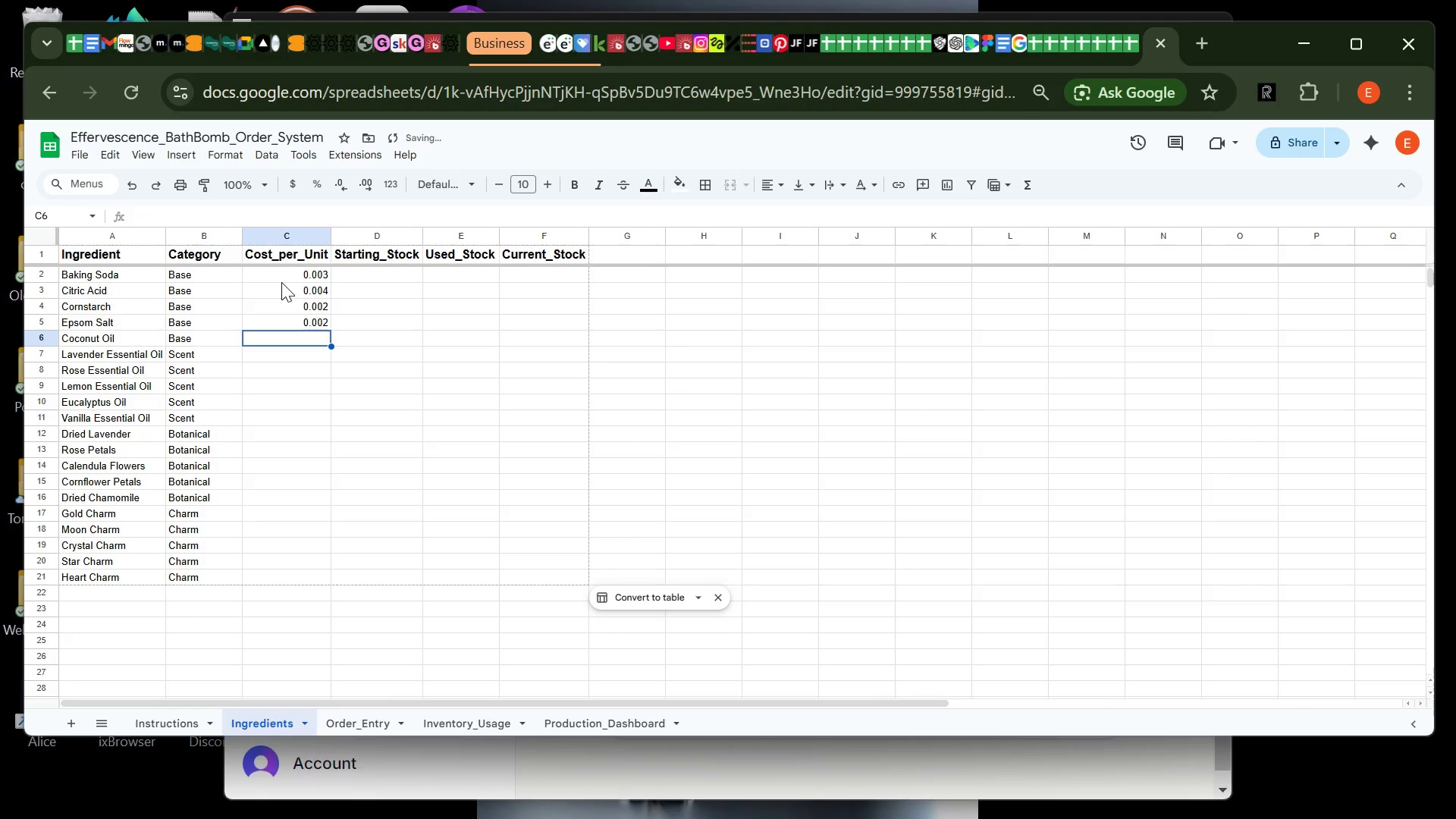 
type(0.006)
 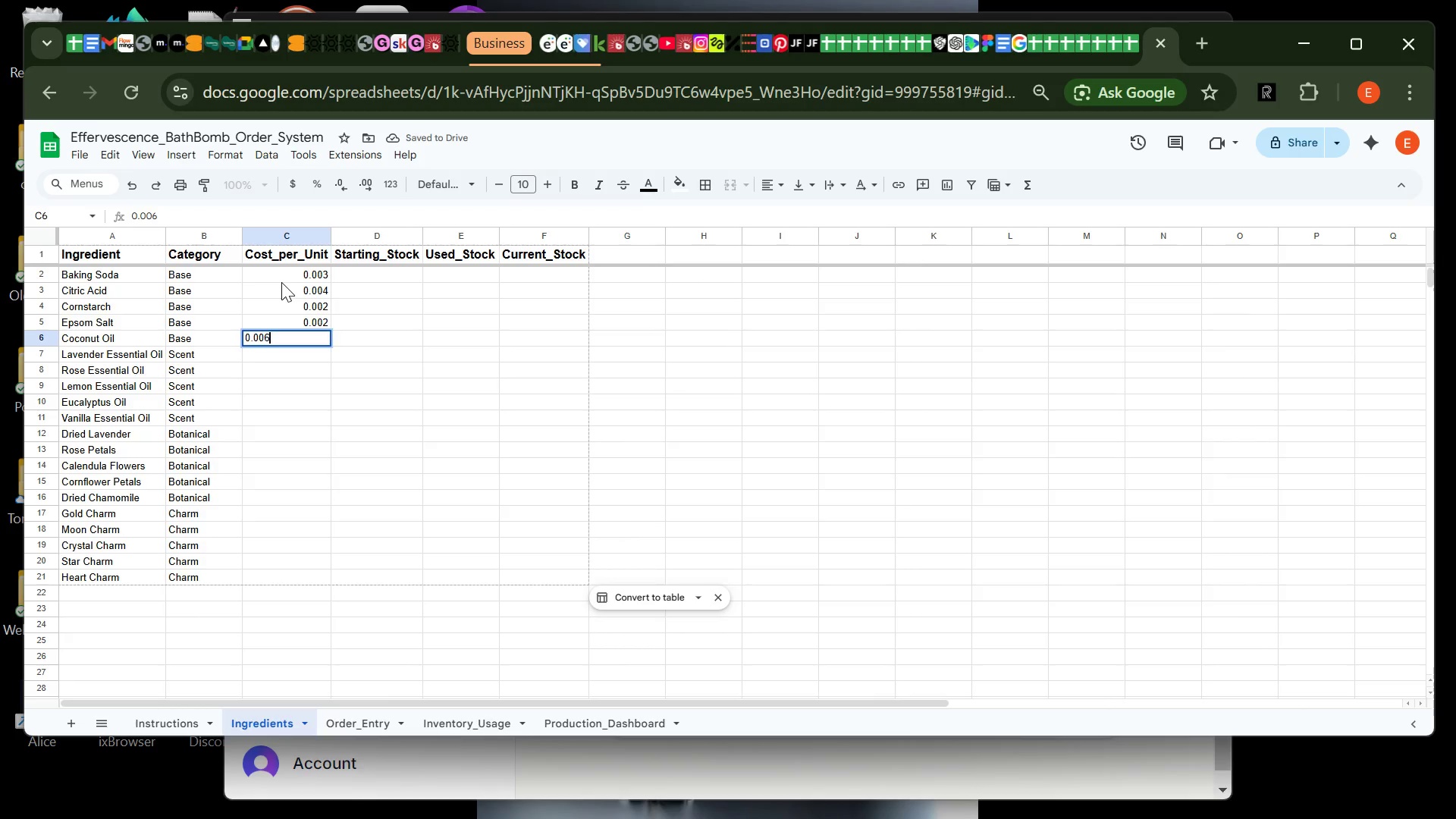 
key(Enter)
 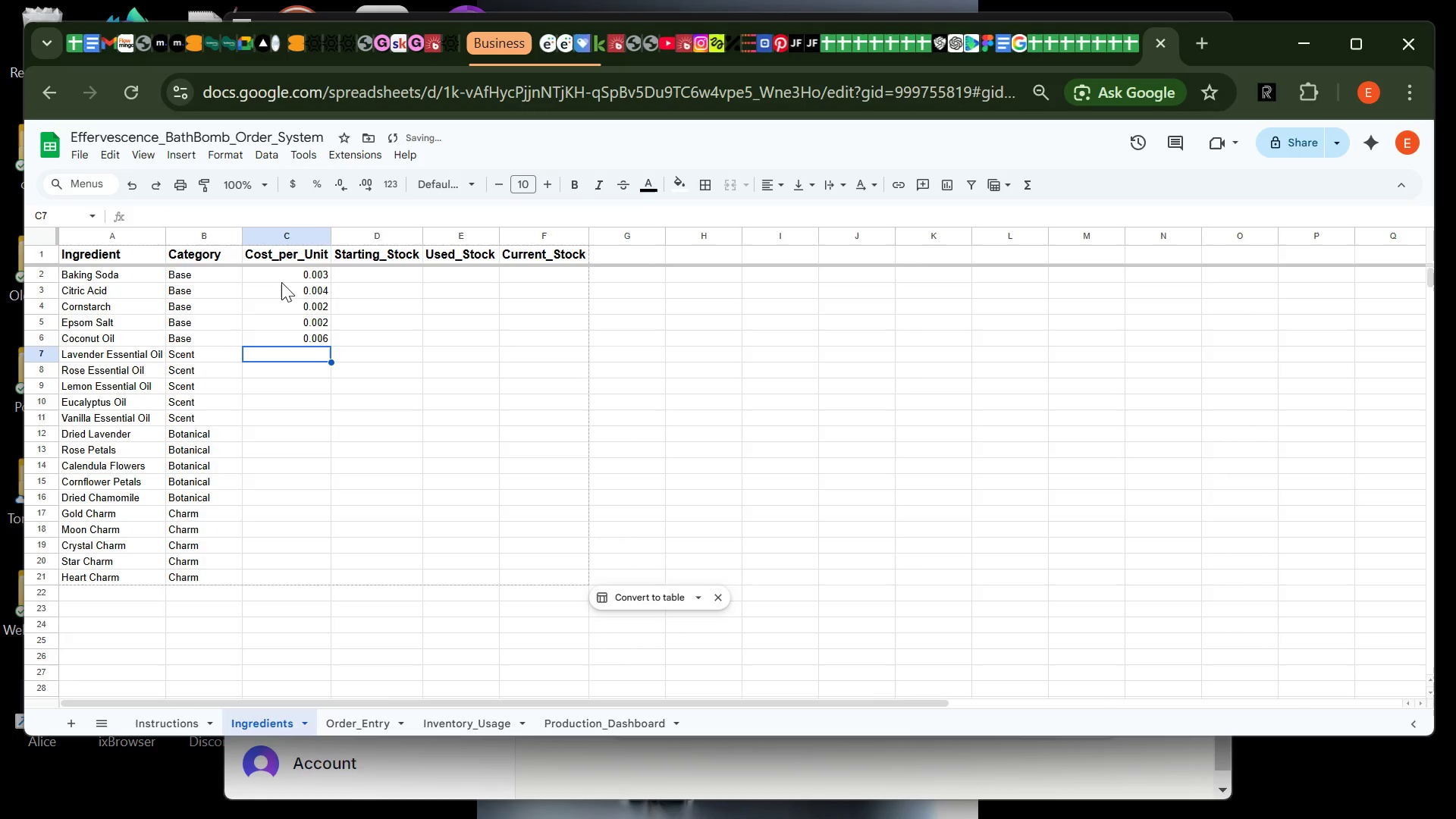 
type(0.09)
 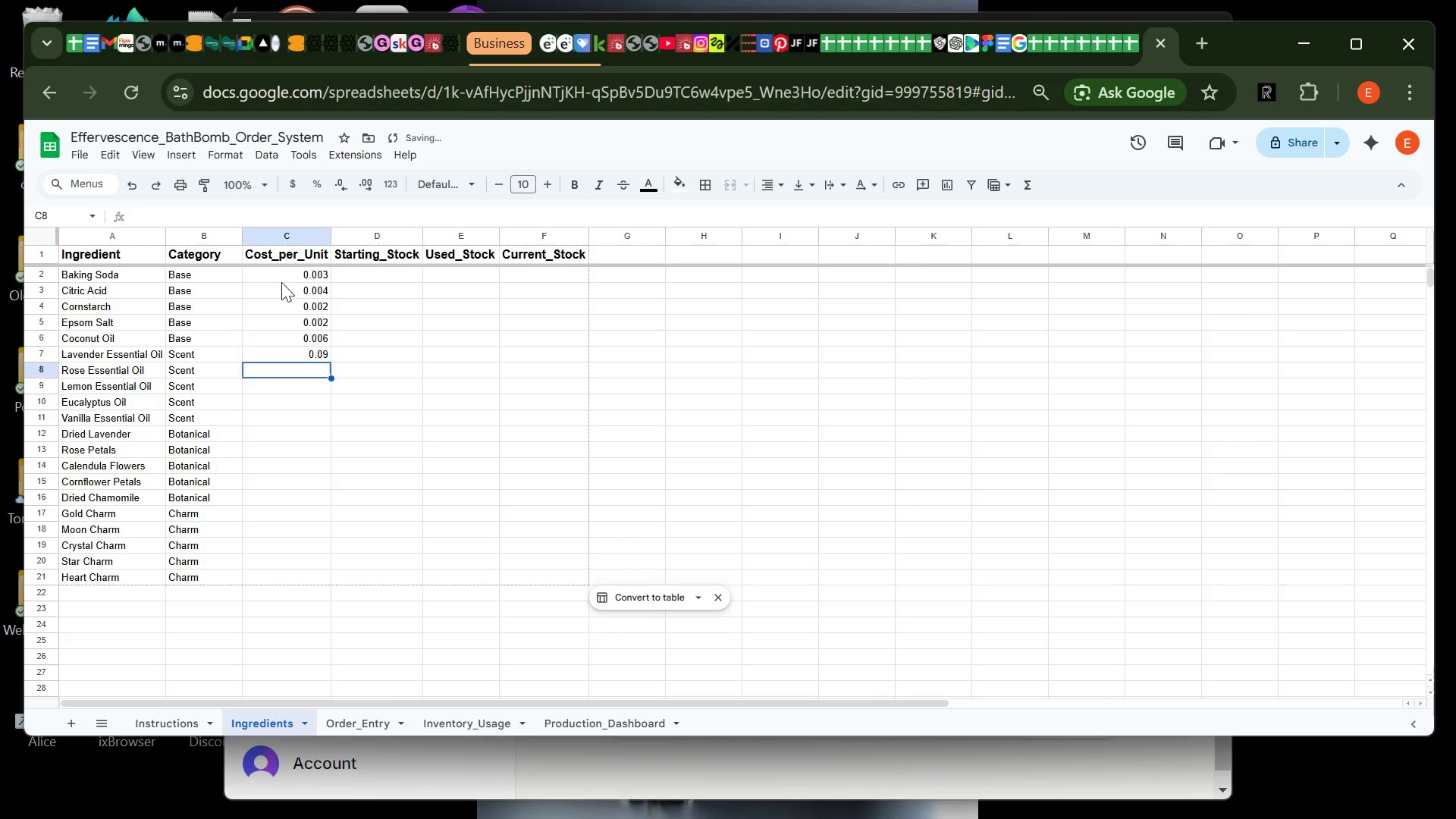 
key(Enter)
 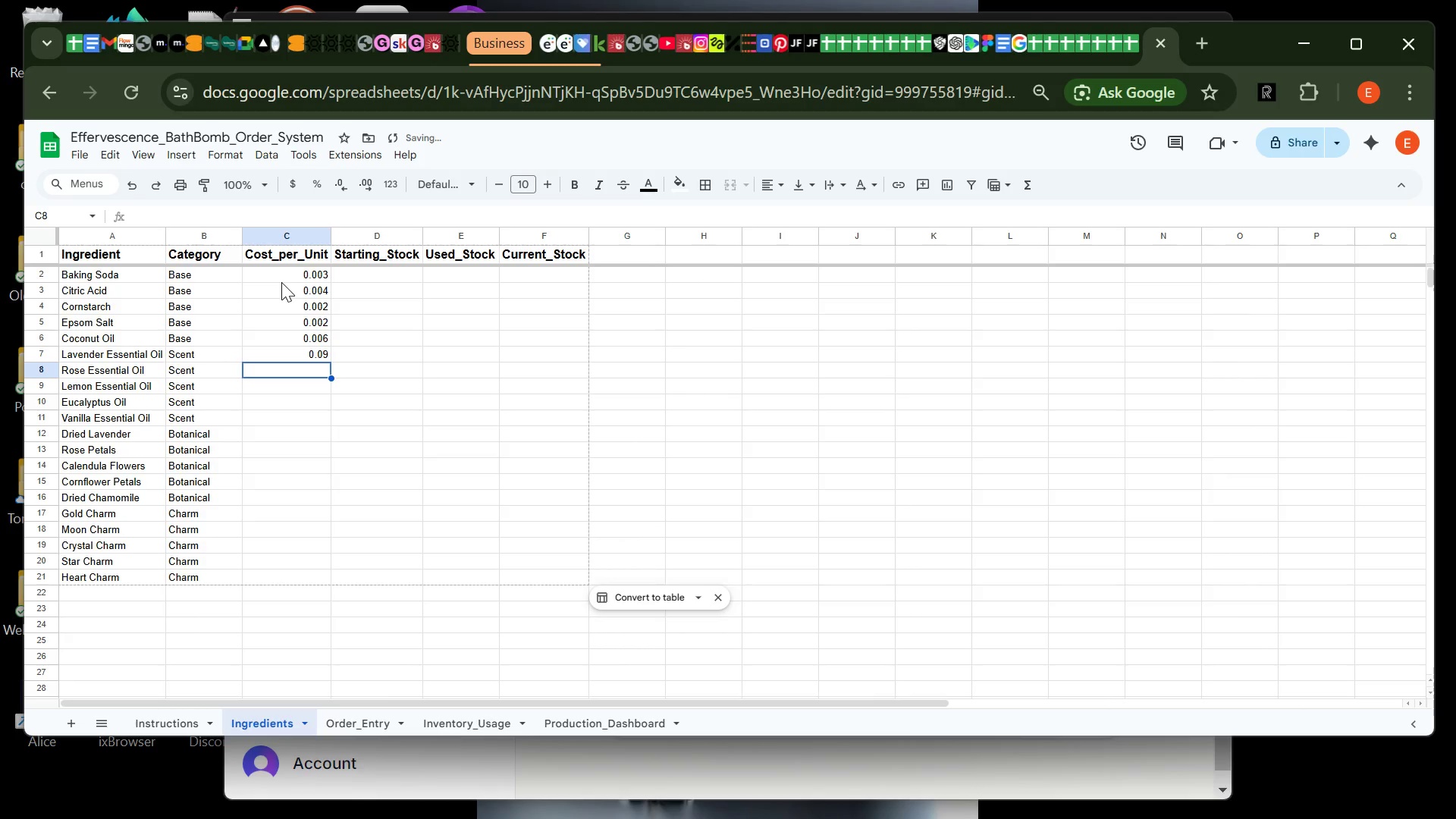 
type(0.11)
 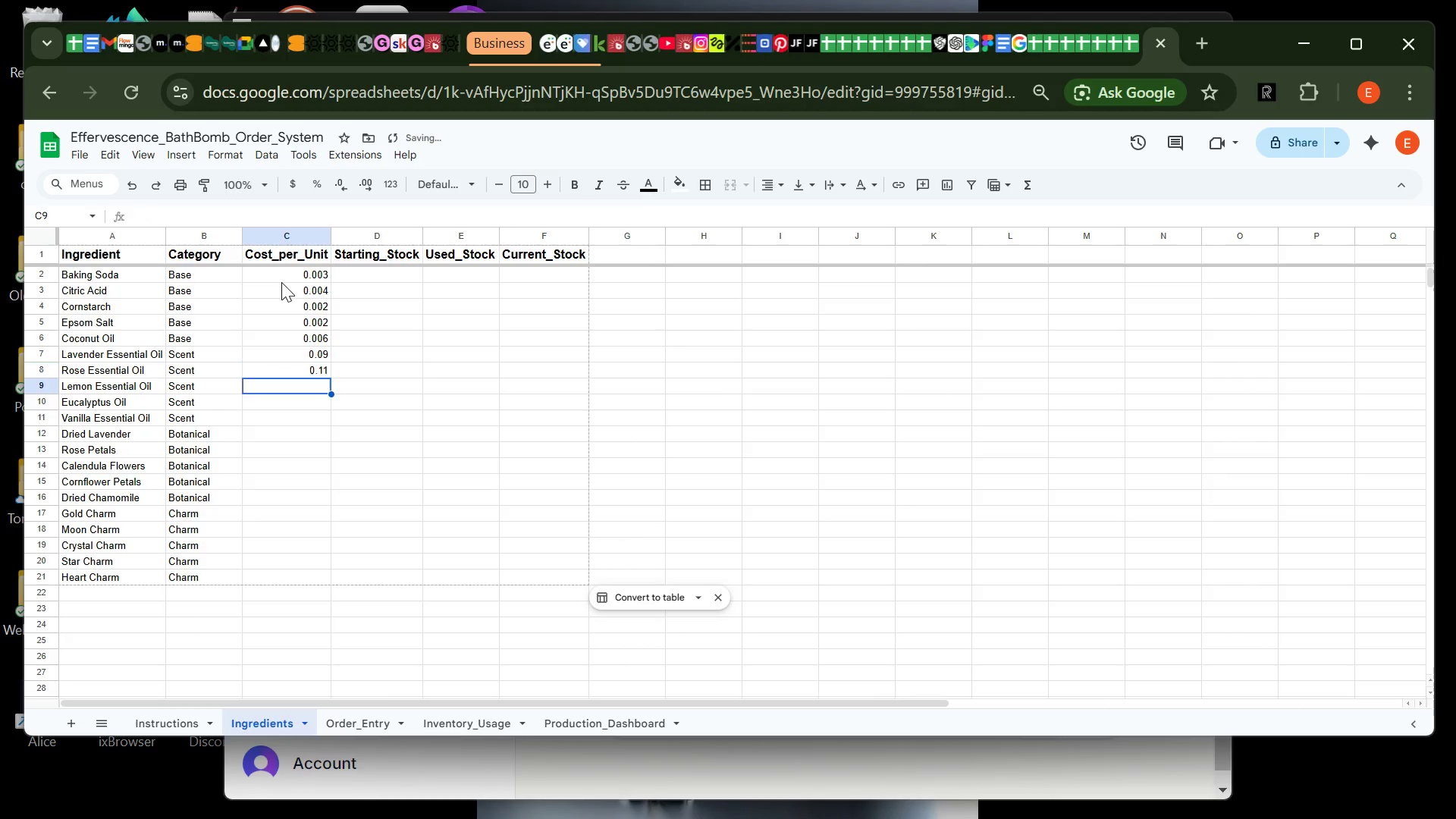 
key(Enter)
 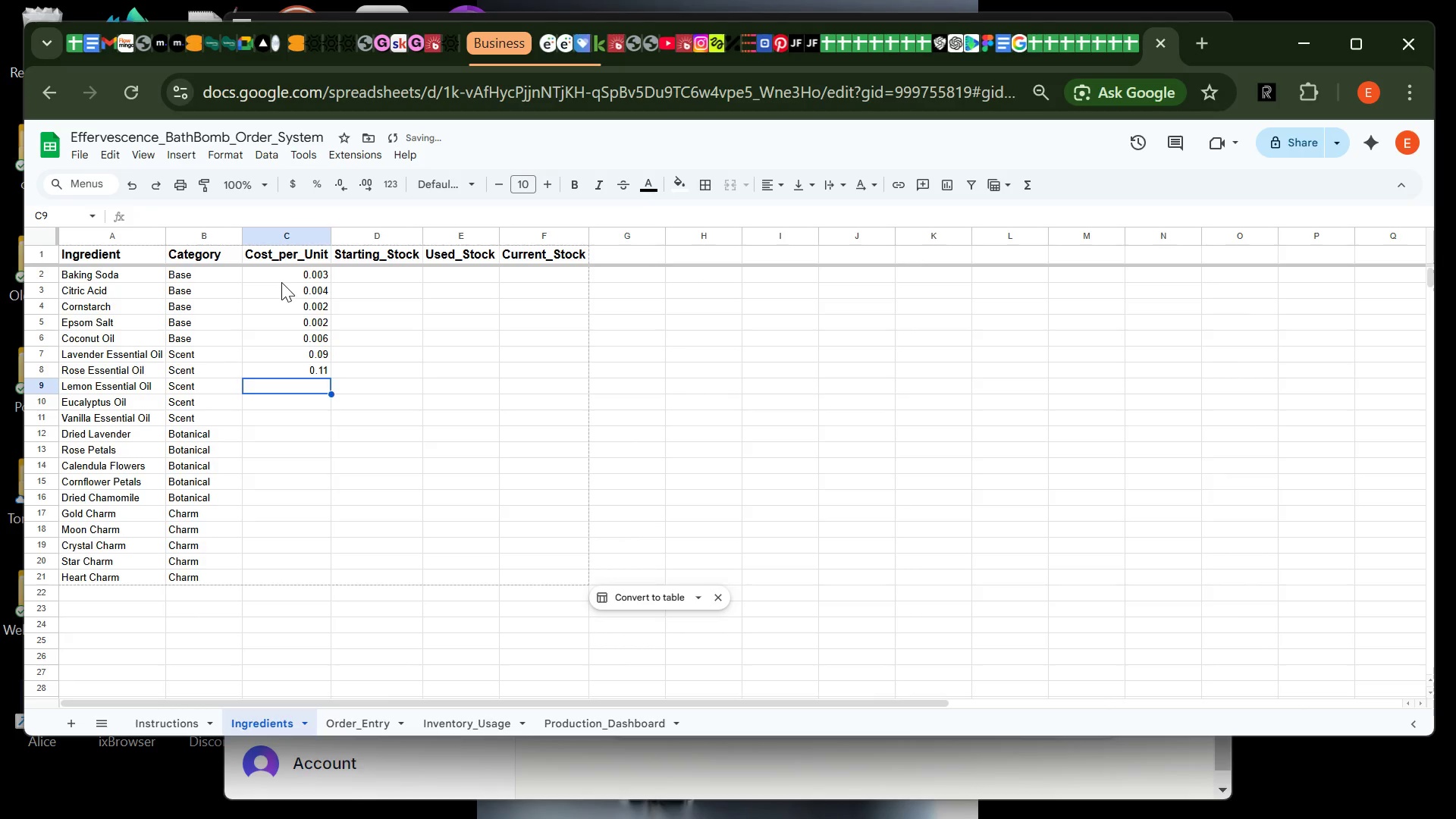 
type(0.07)
 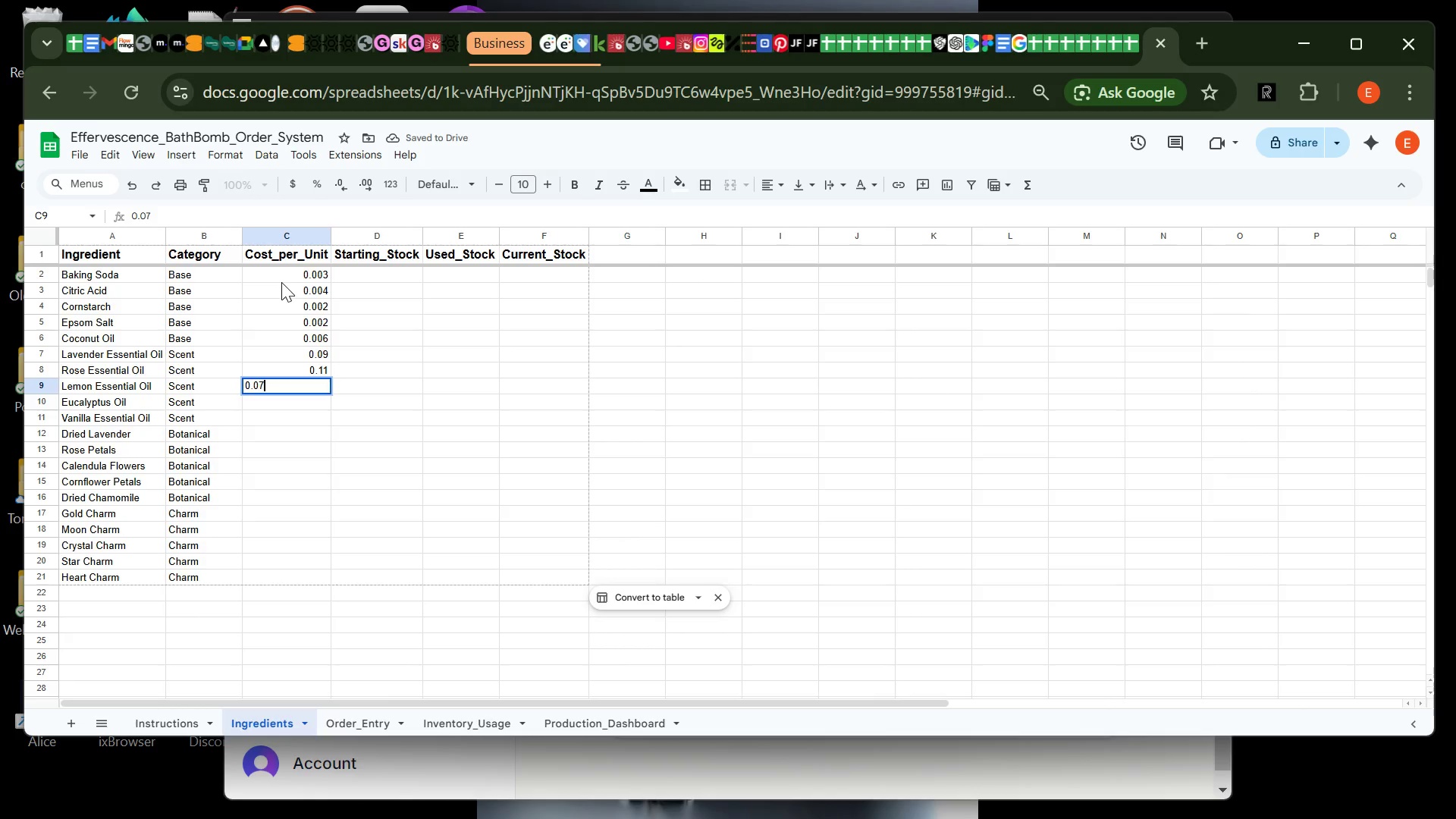 
key(Enter)
 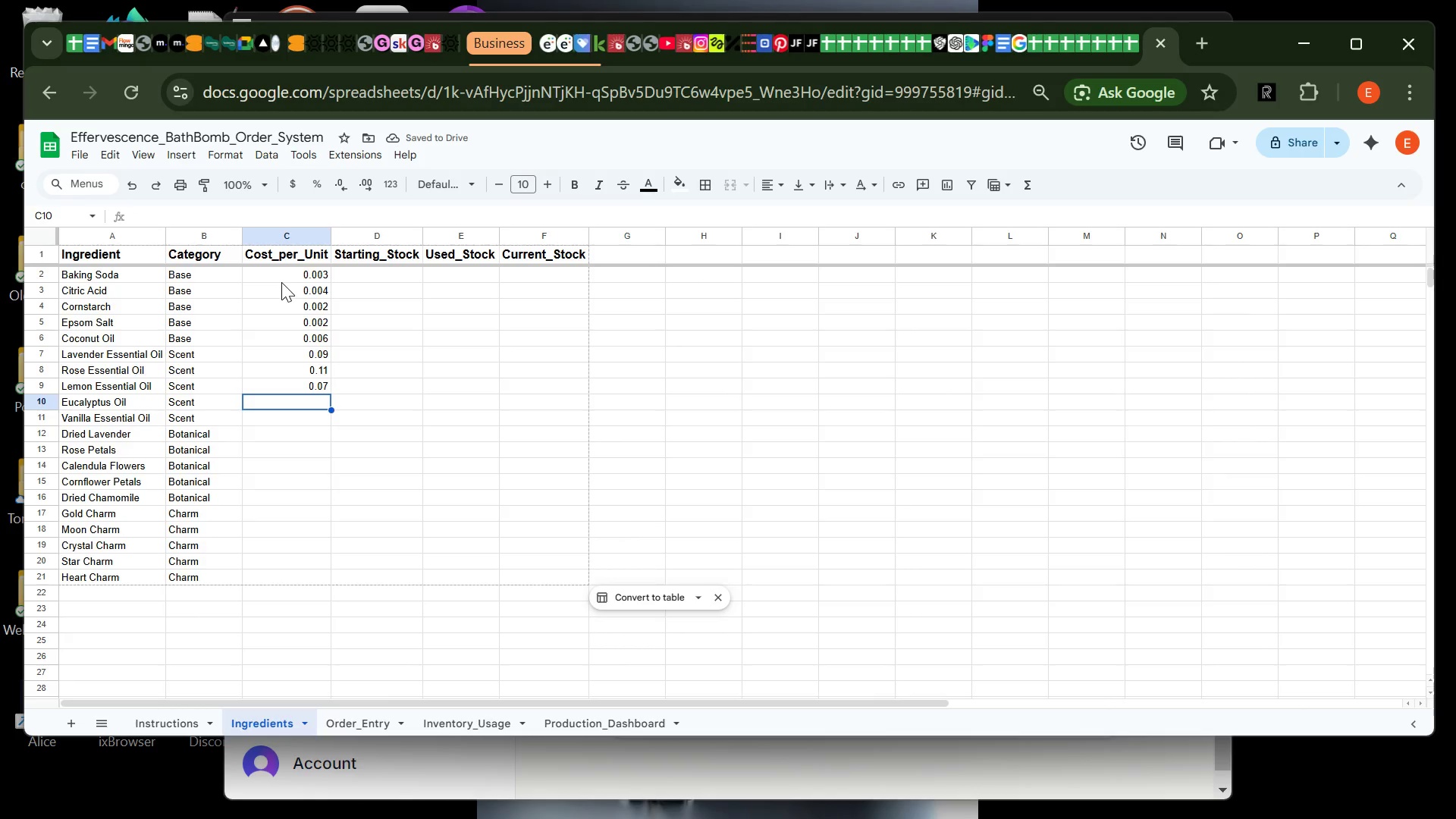 
type(0.08)
 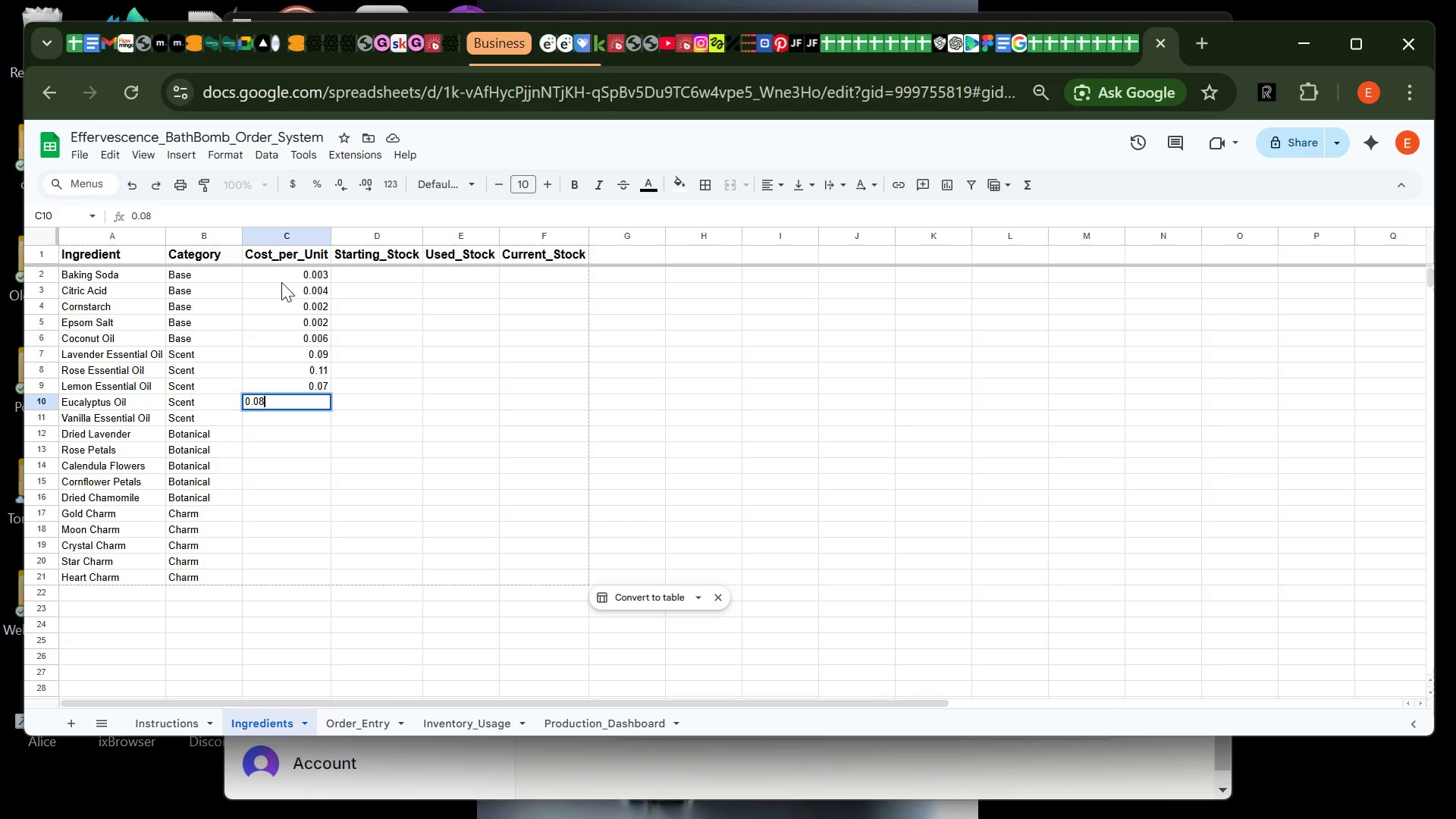 
key(Enter)
 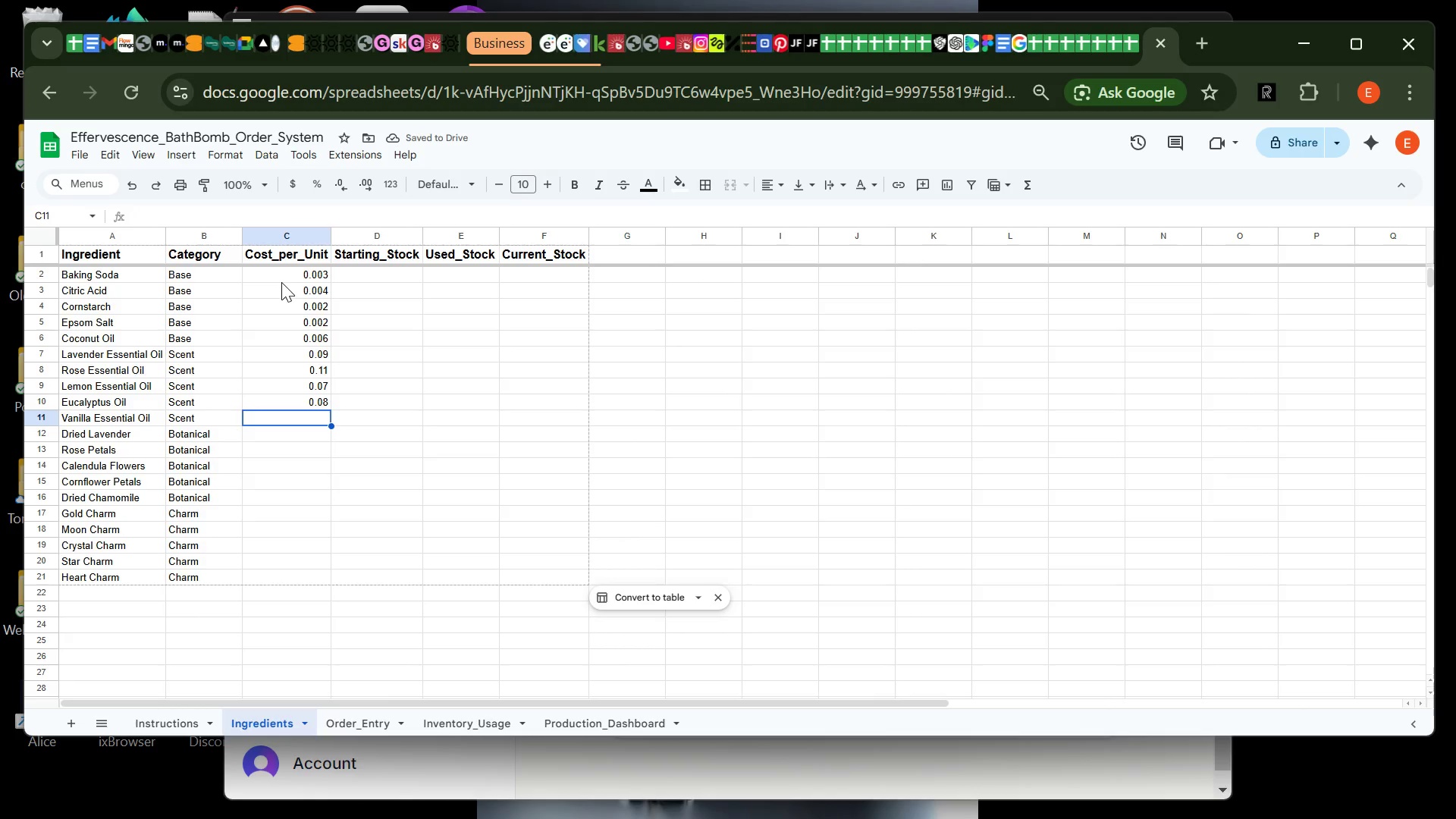 
key(0)
 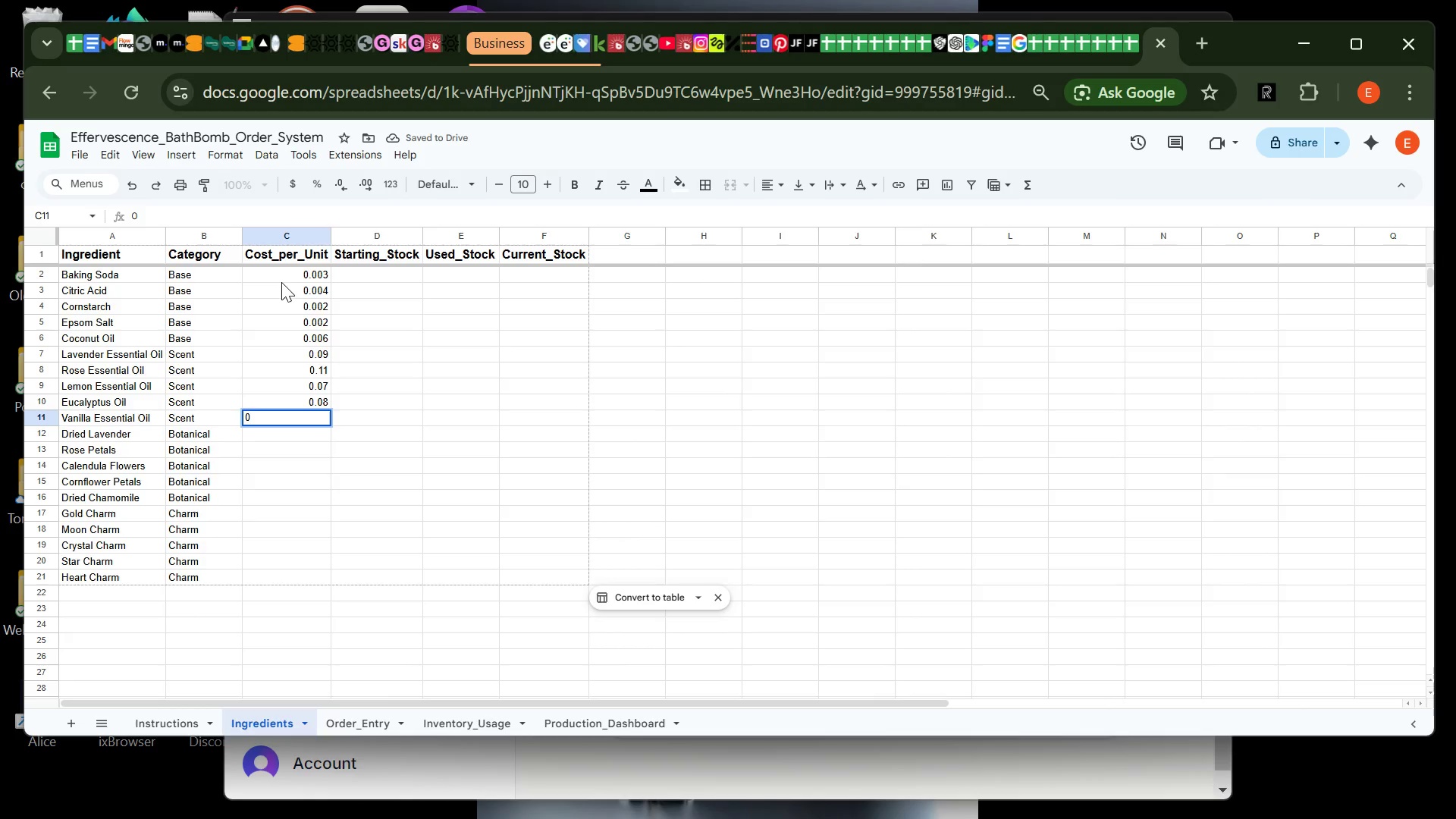 
key(Period)
 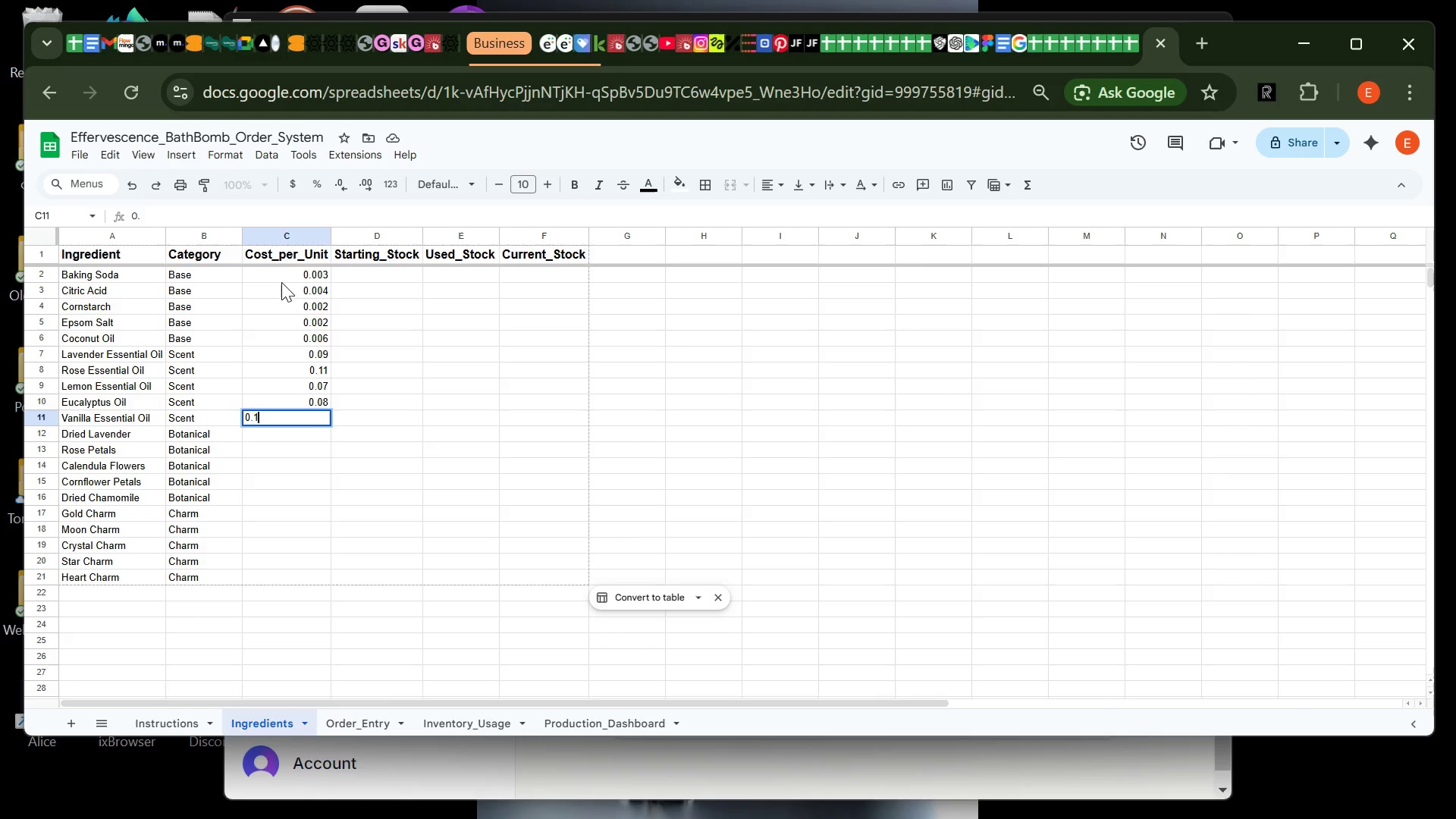 
key(1)
 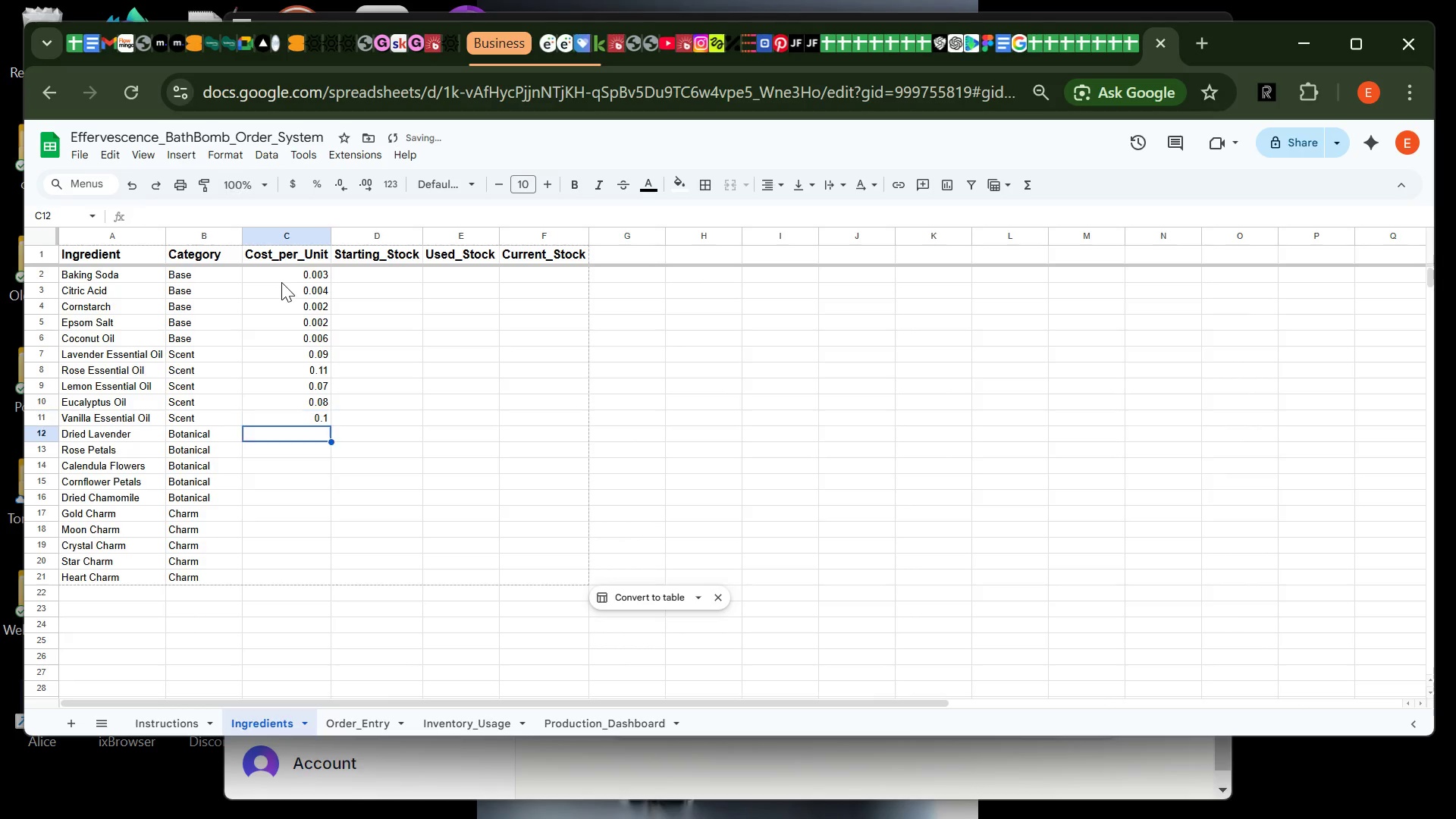 
key(Enter)
 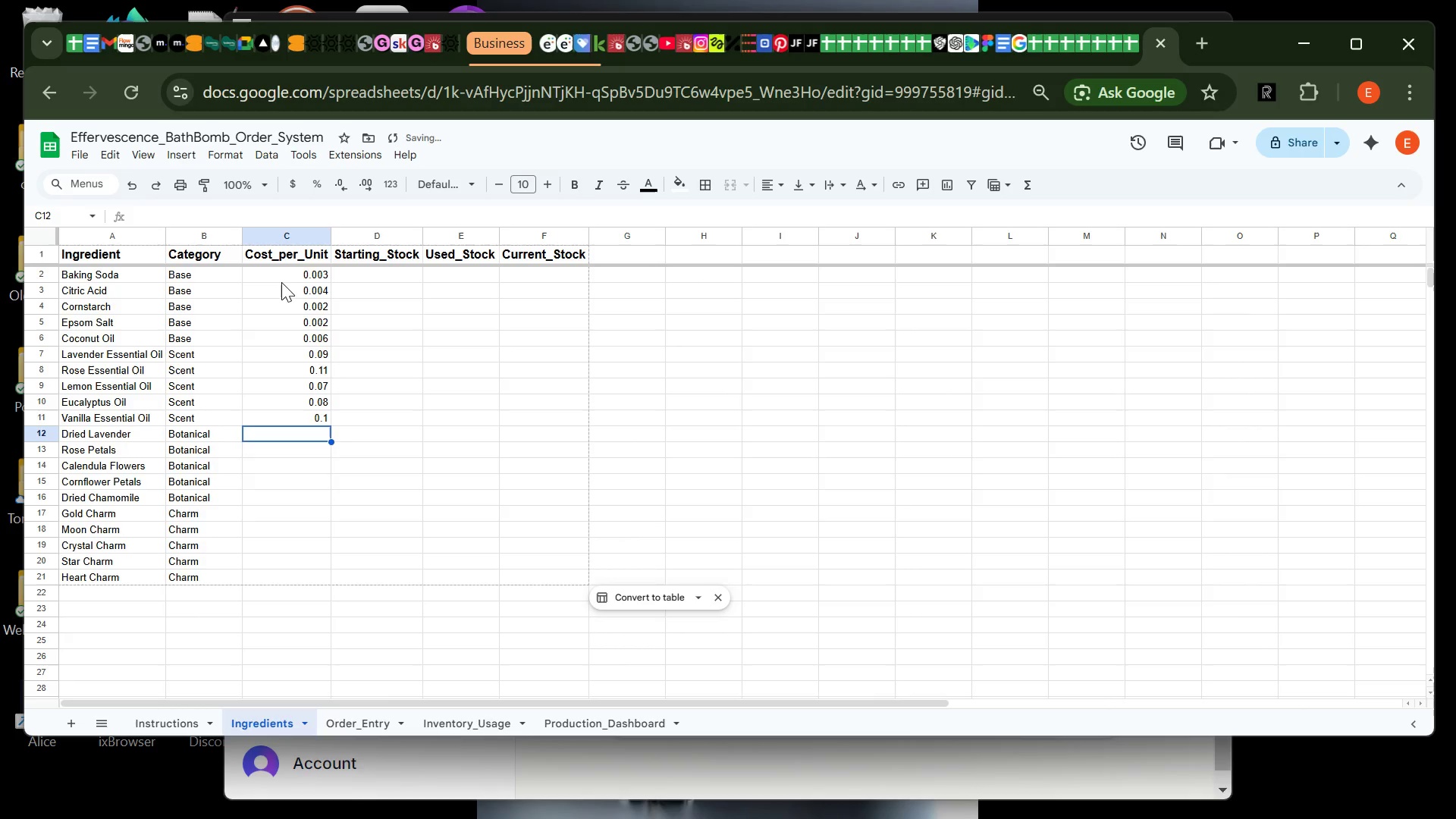 
type(0.03)
 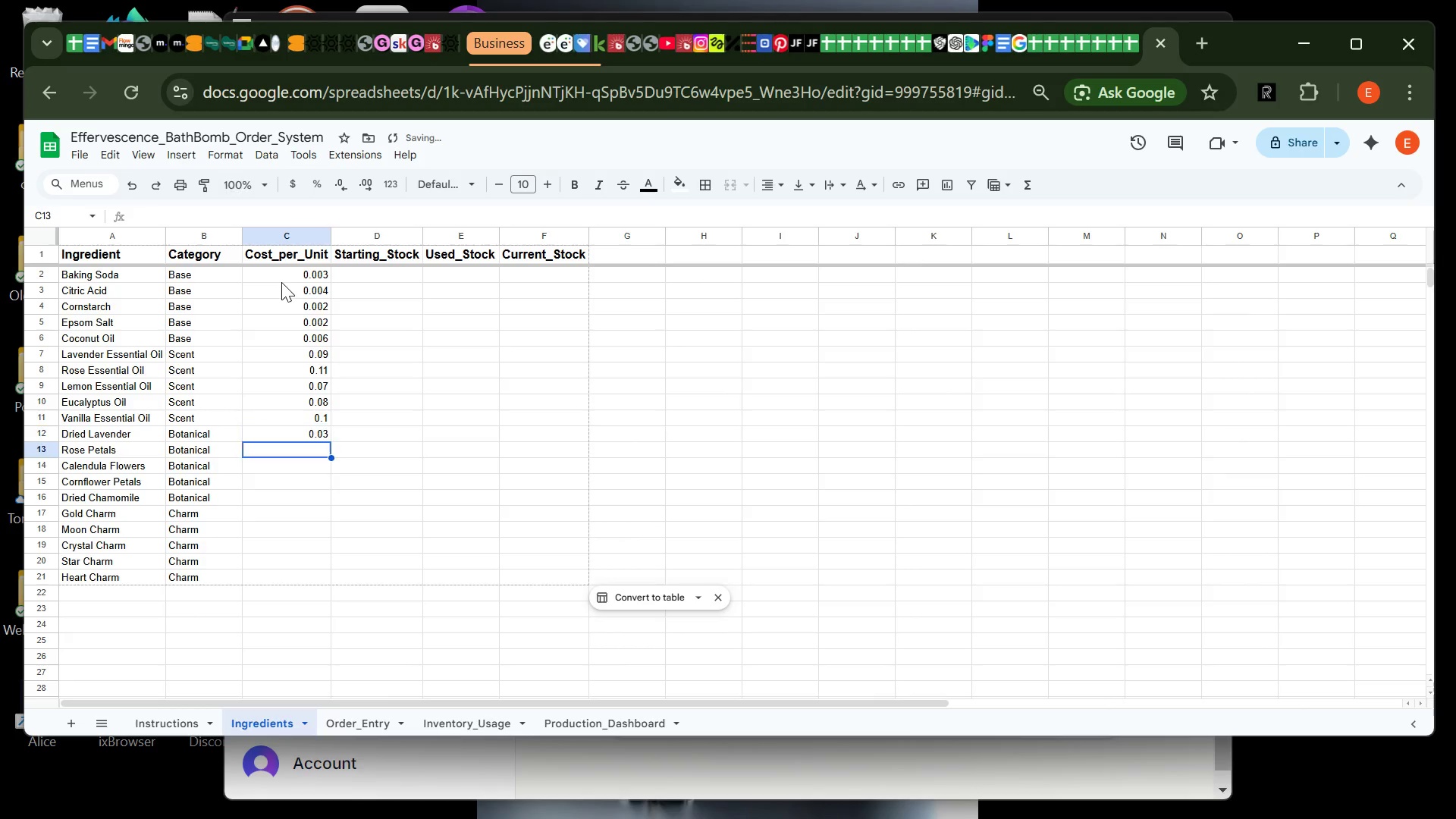 
key(Enter)
 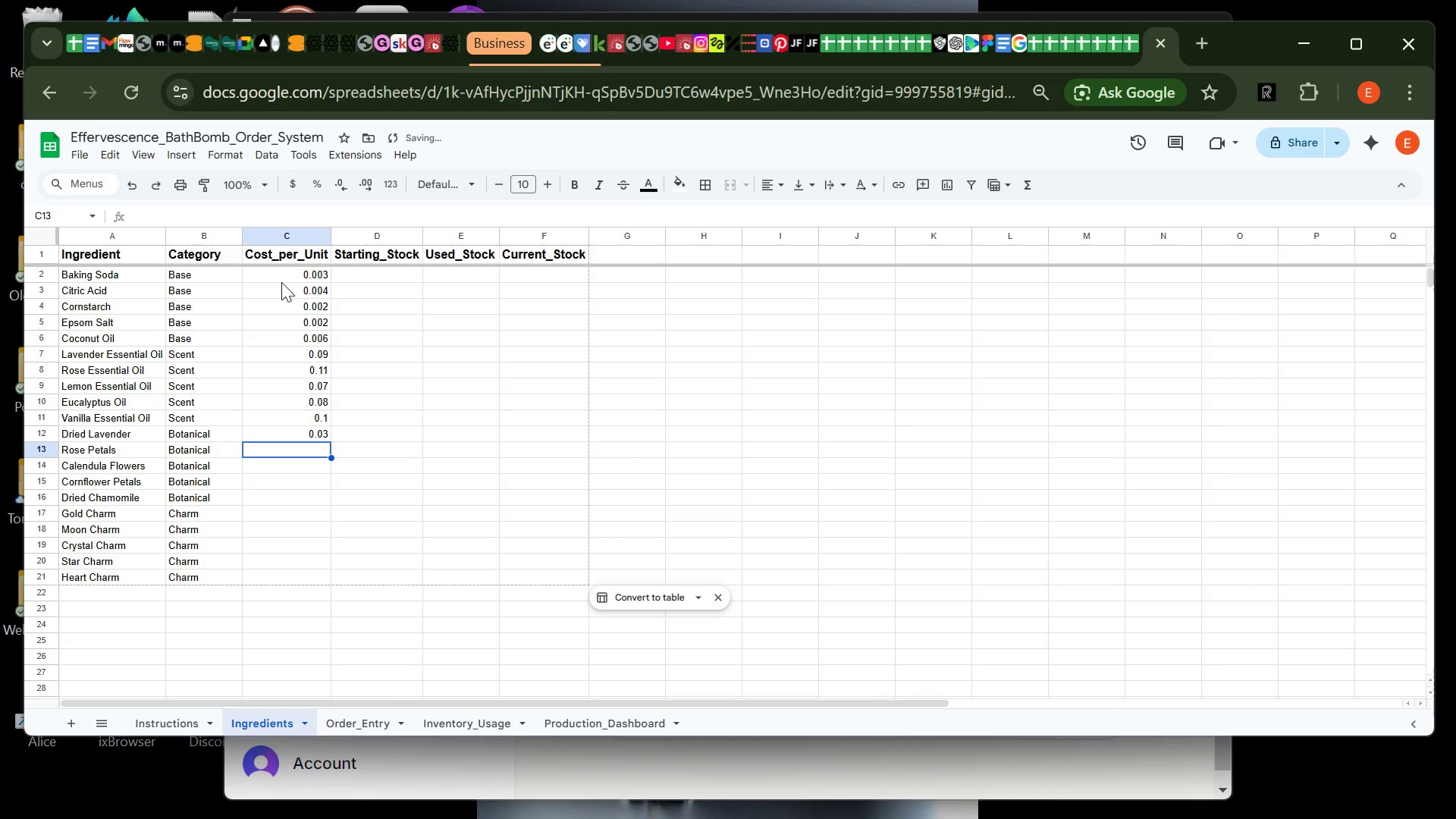 
type(0.035)
 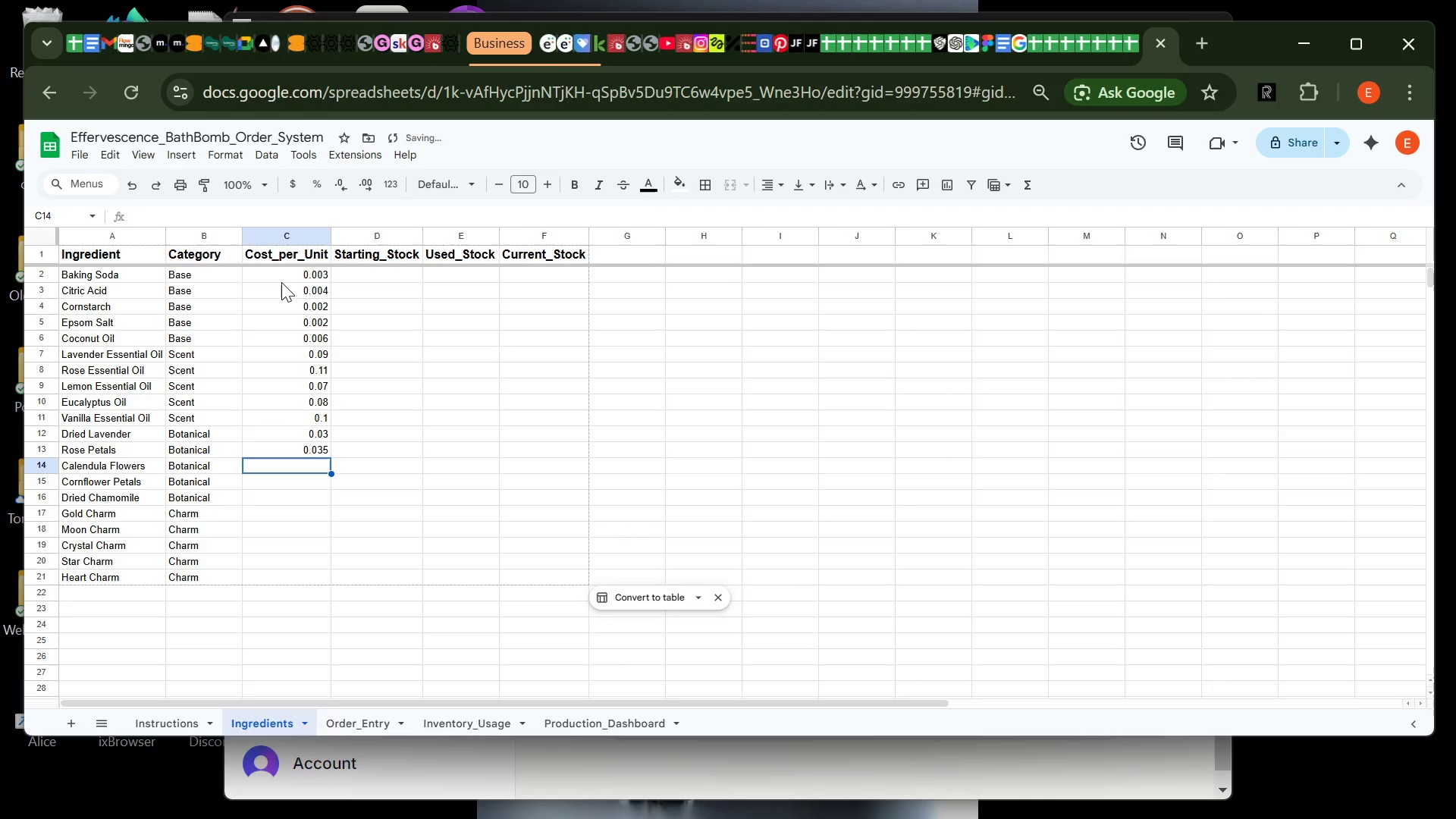 
key(Enter)
 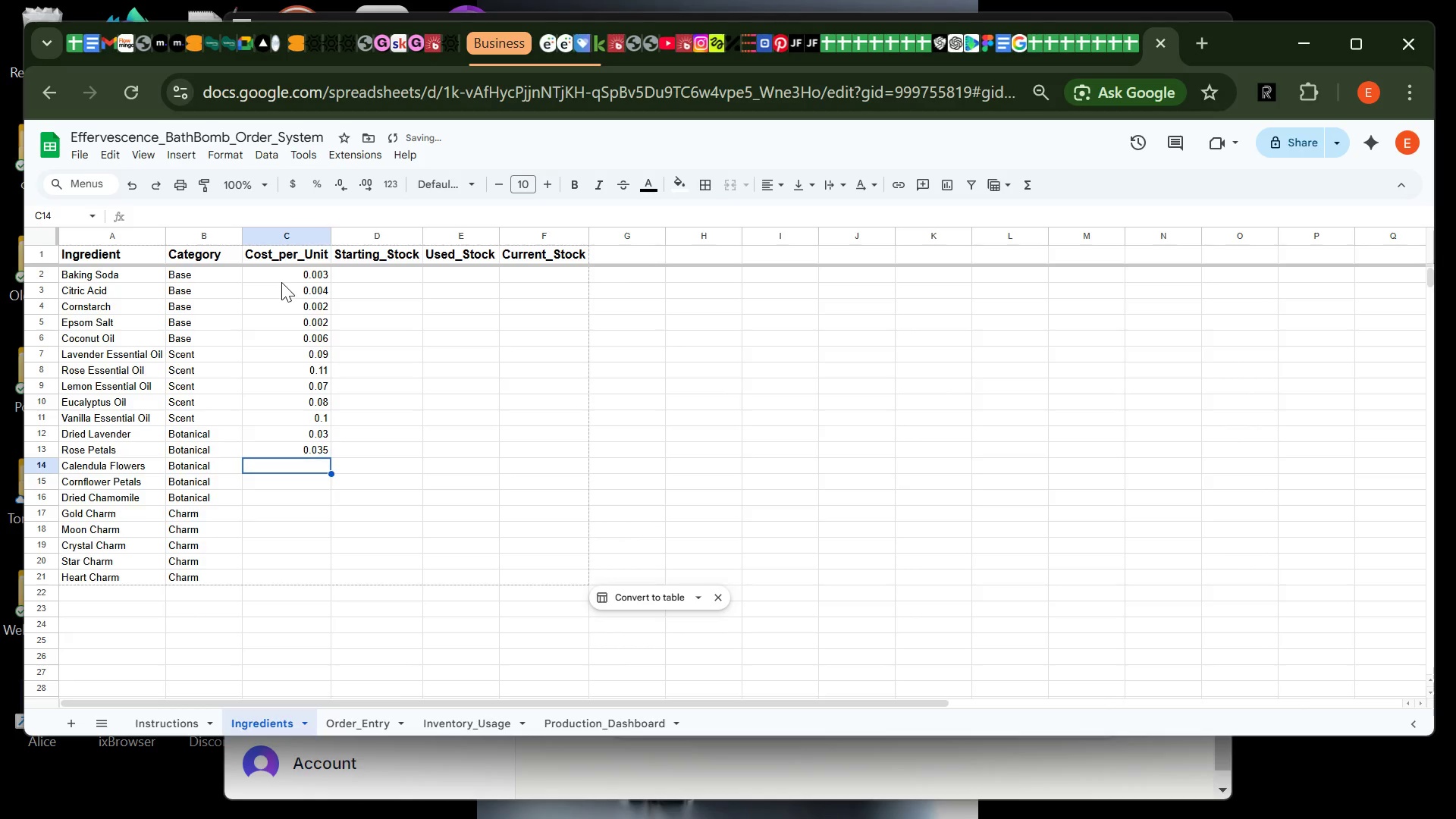 
type(0.03)
 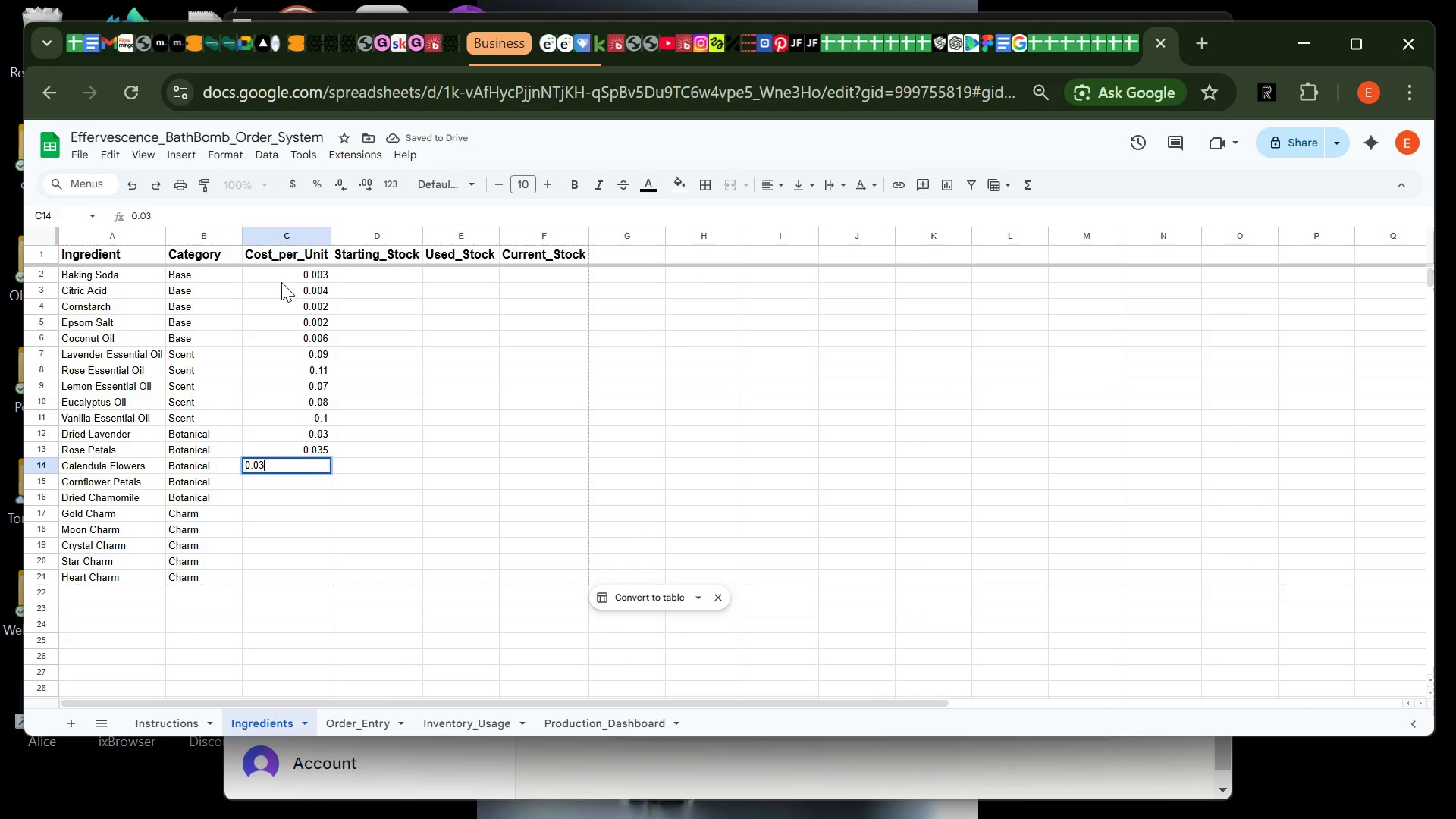 
key(Enter)
 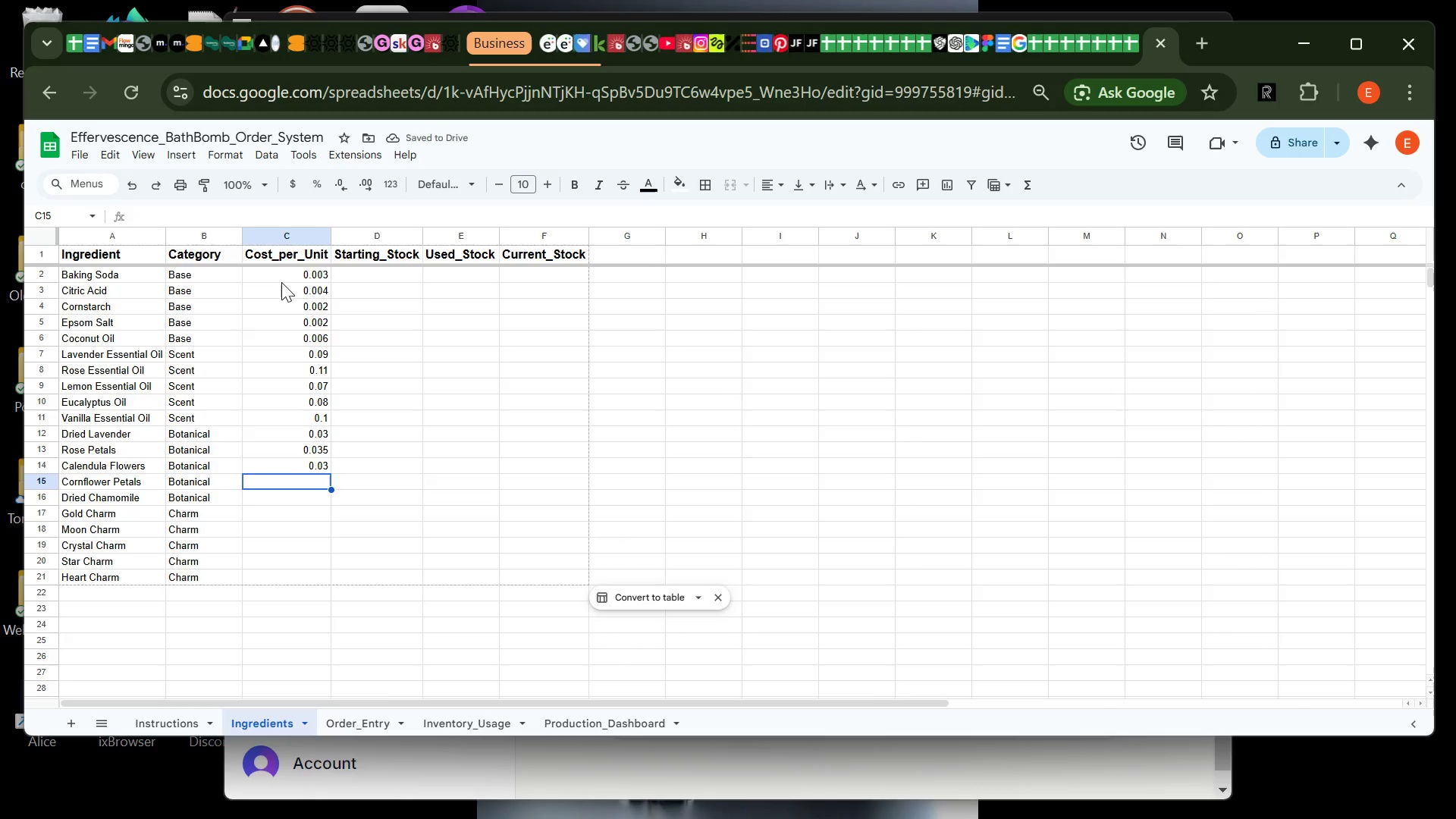 
wait(6.72)
 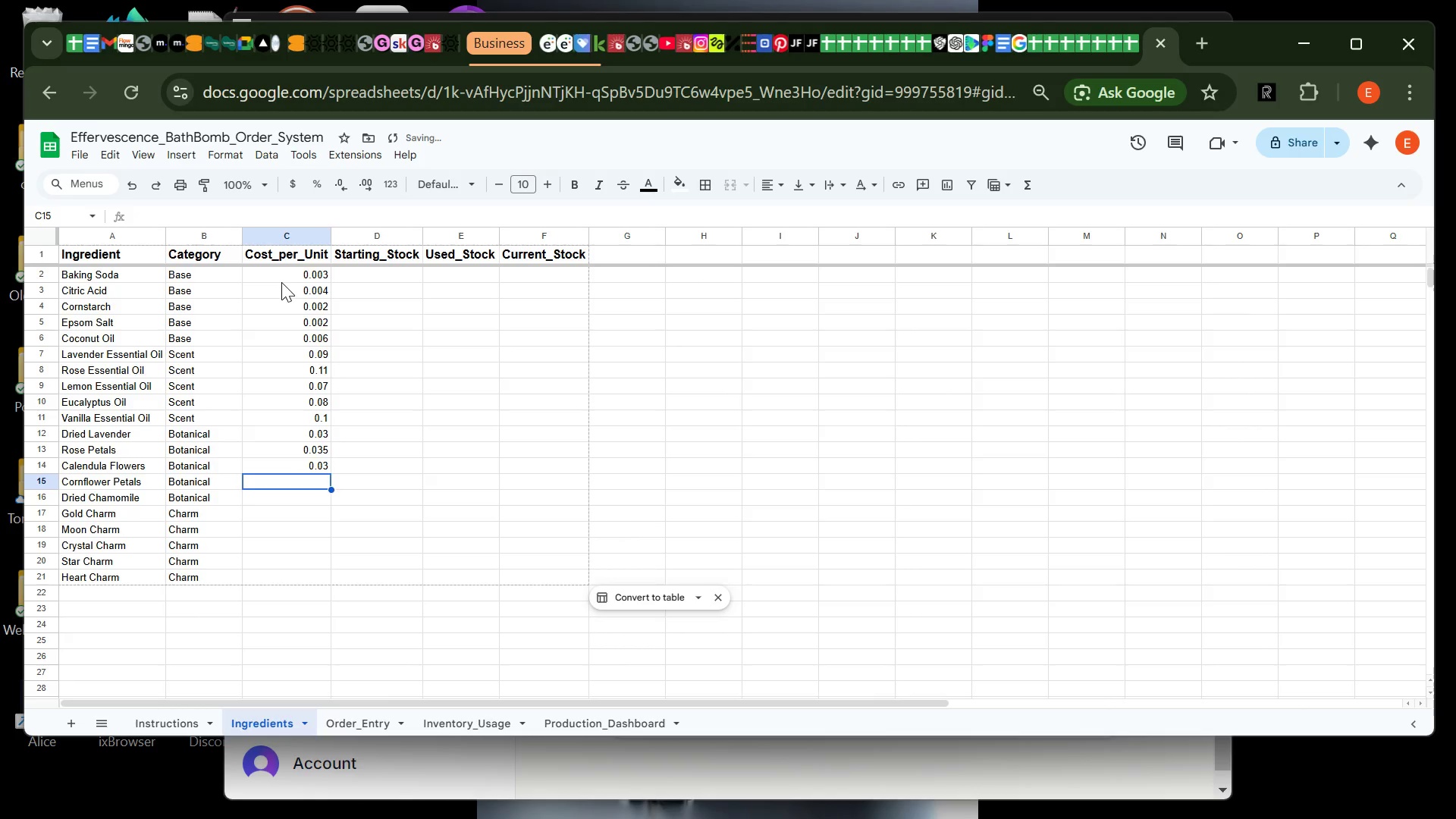 
type(0.04)
 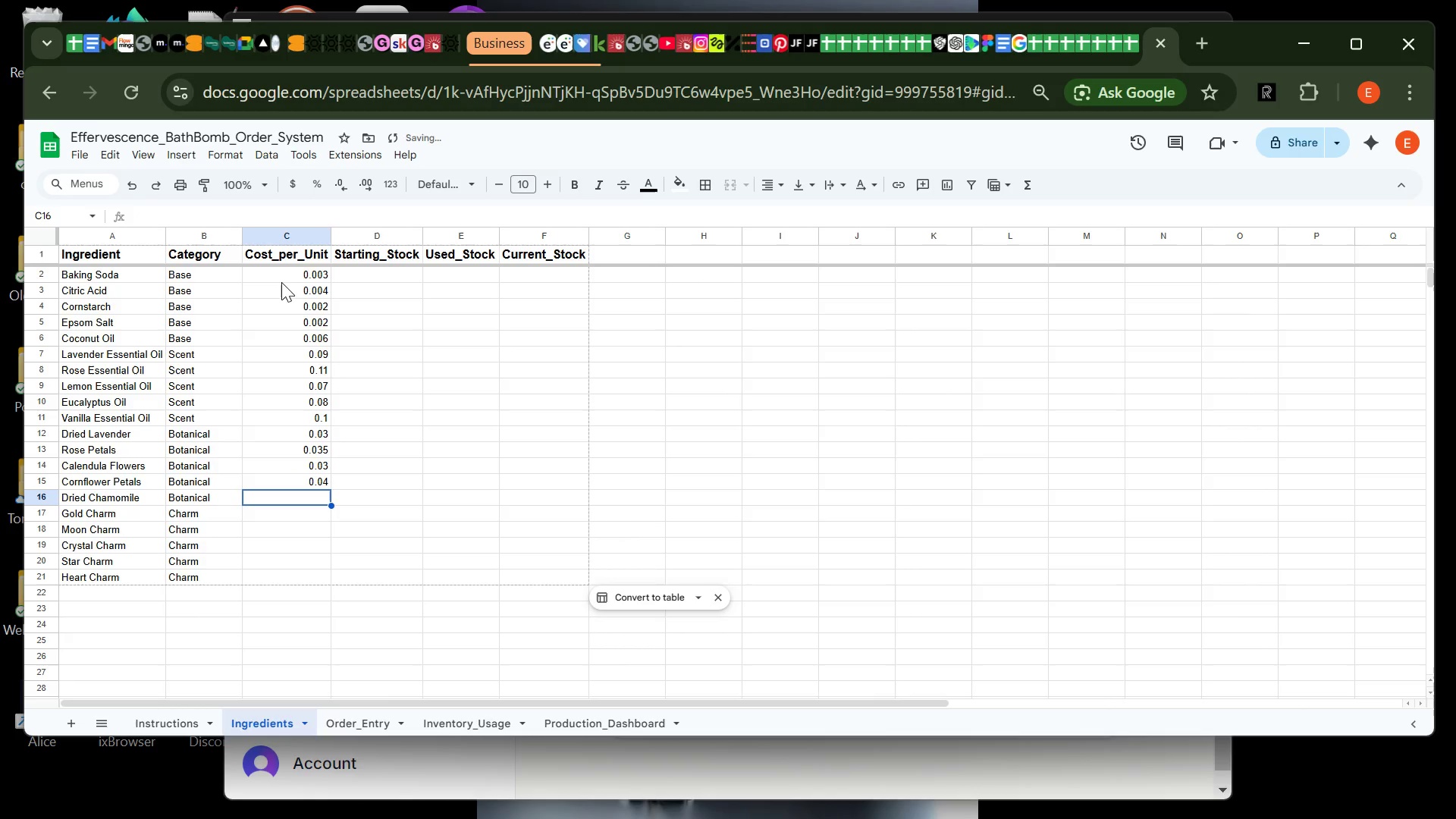 
key(Enter)
 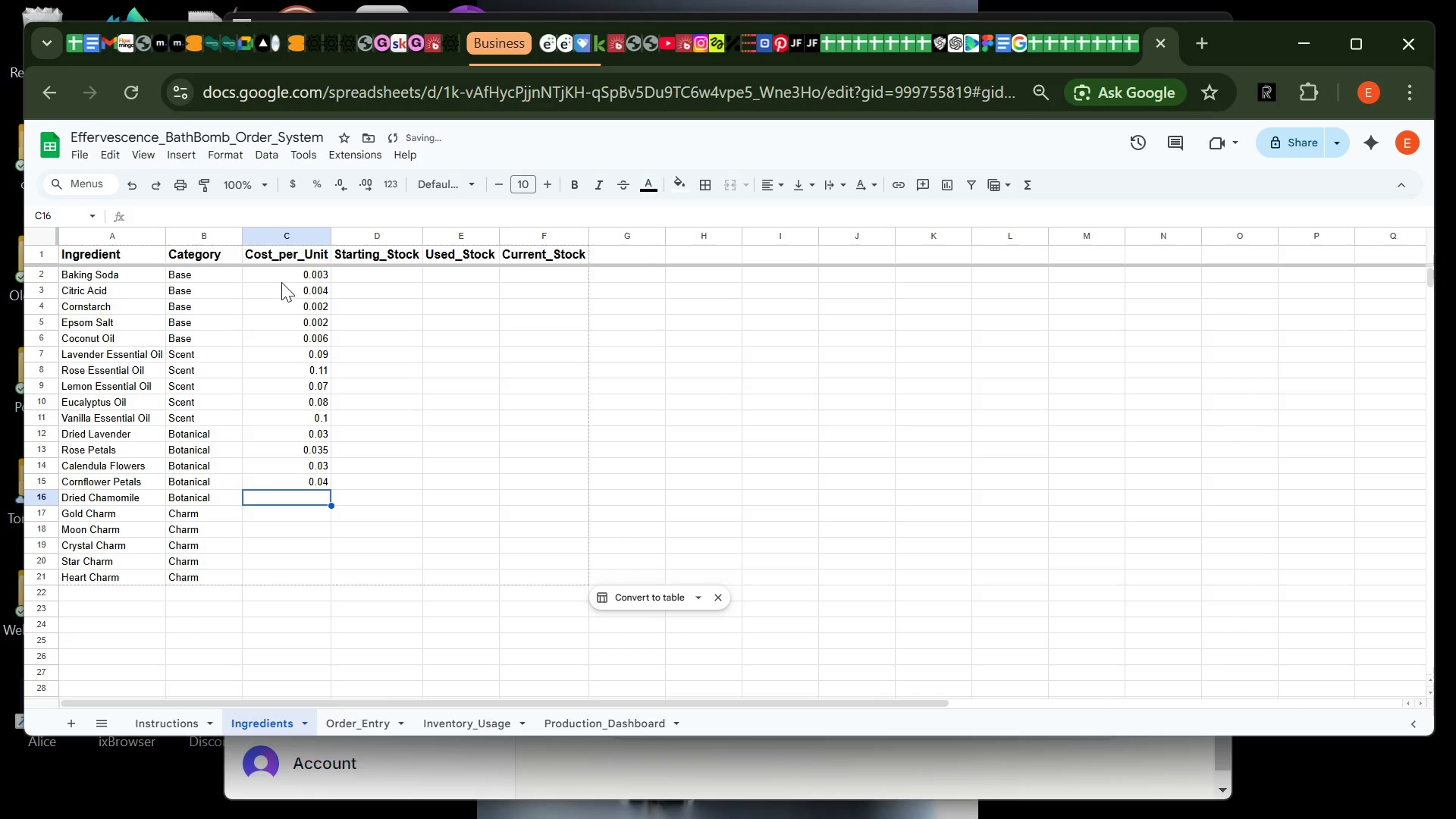 
type(0.025)
 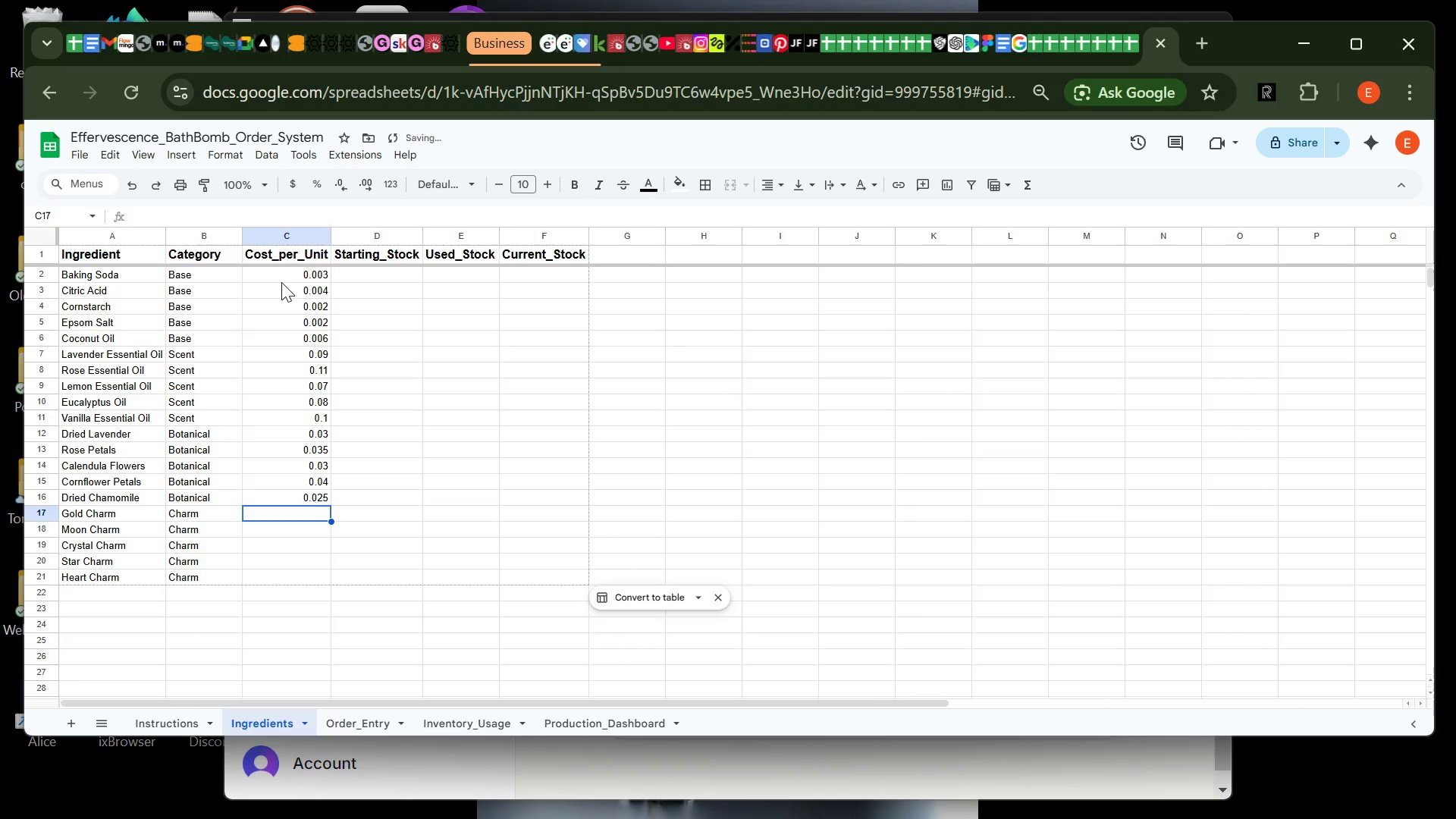 
key(Enter)
 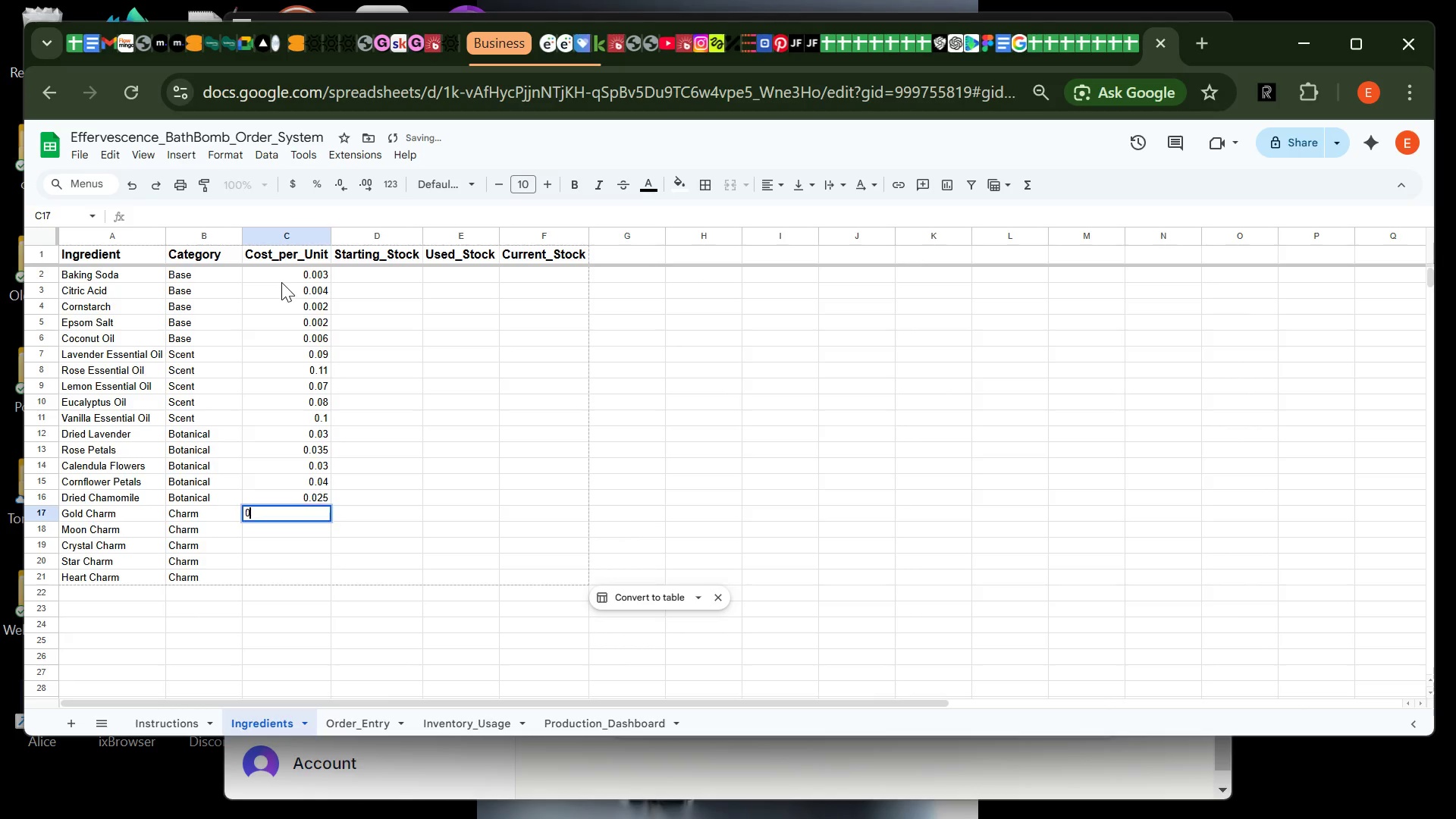 
type(0.75)
 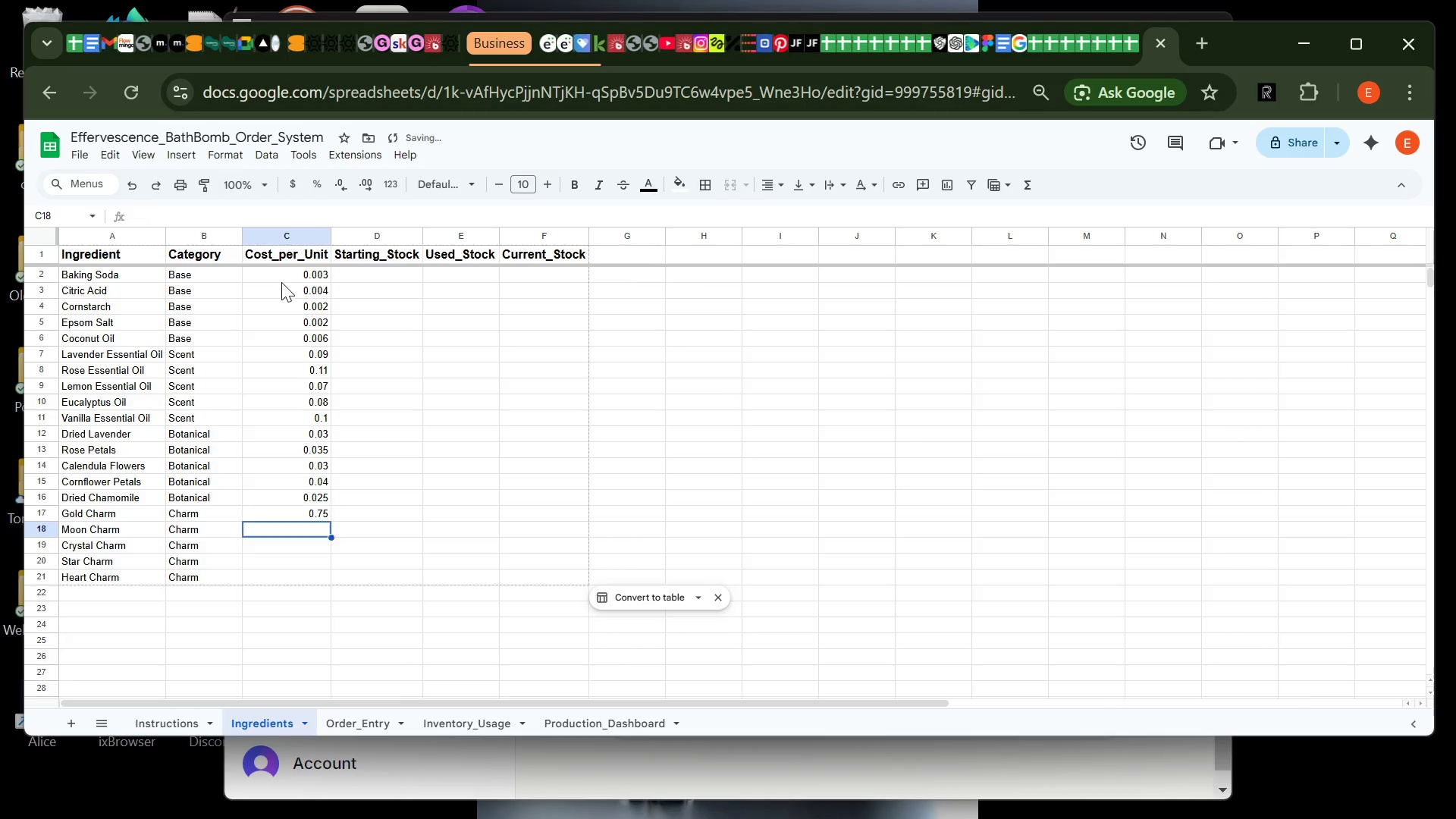 
key(Enter)
 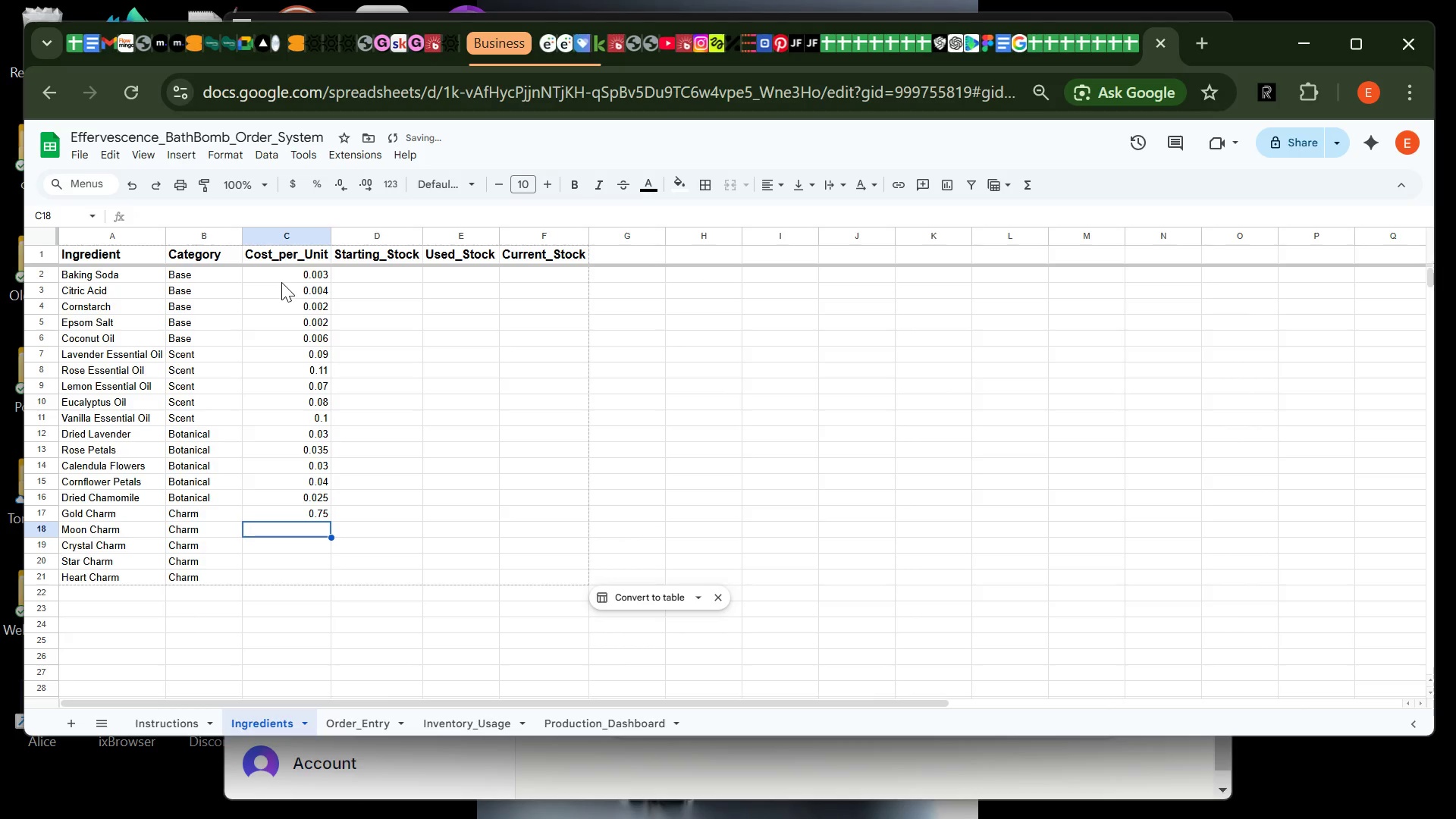 
type(0.65)
 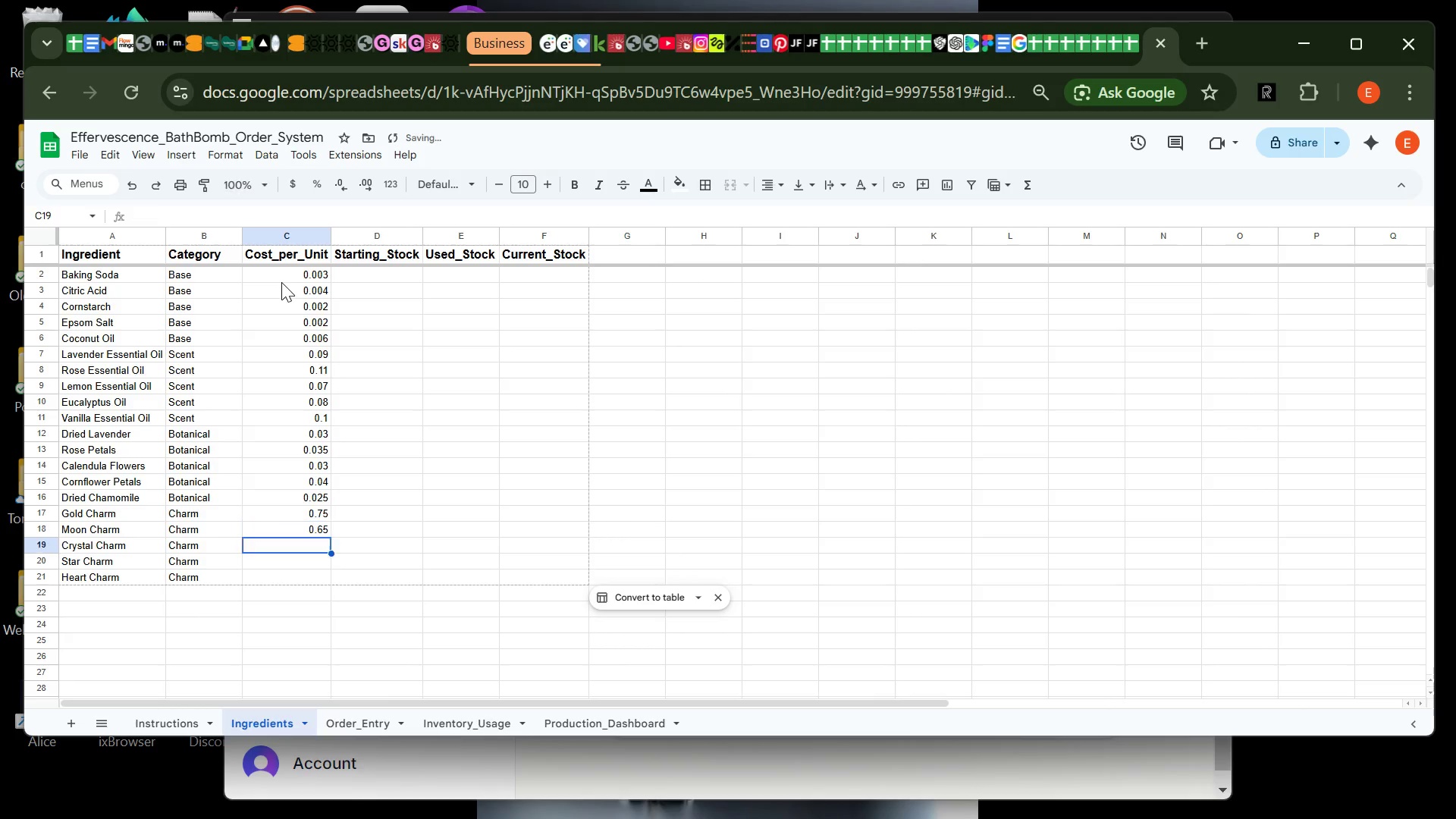 
key(Enter)
 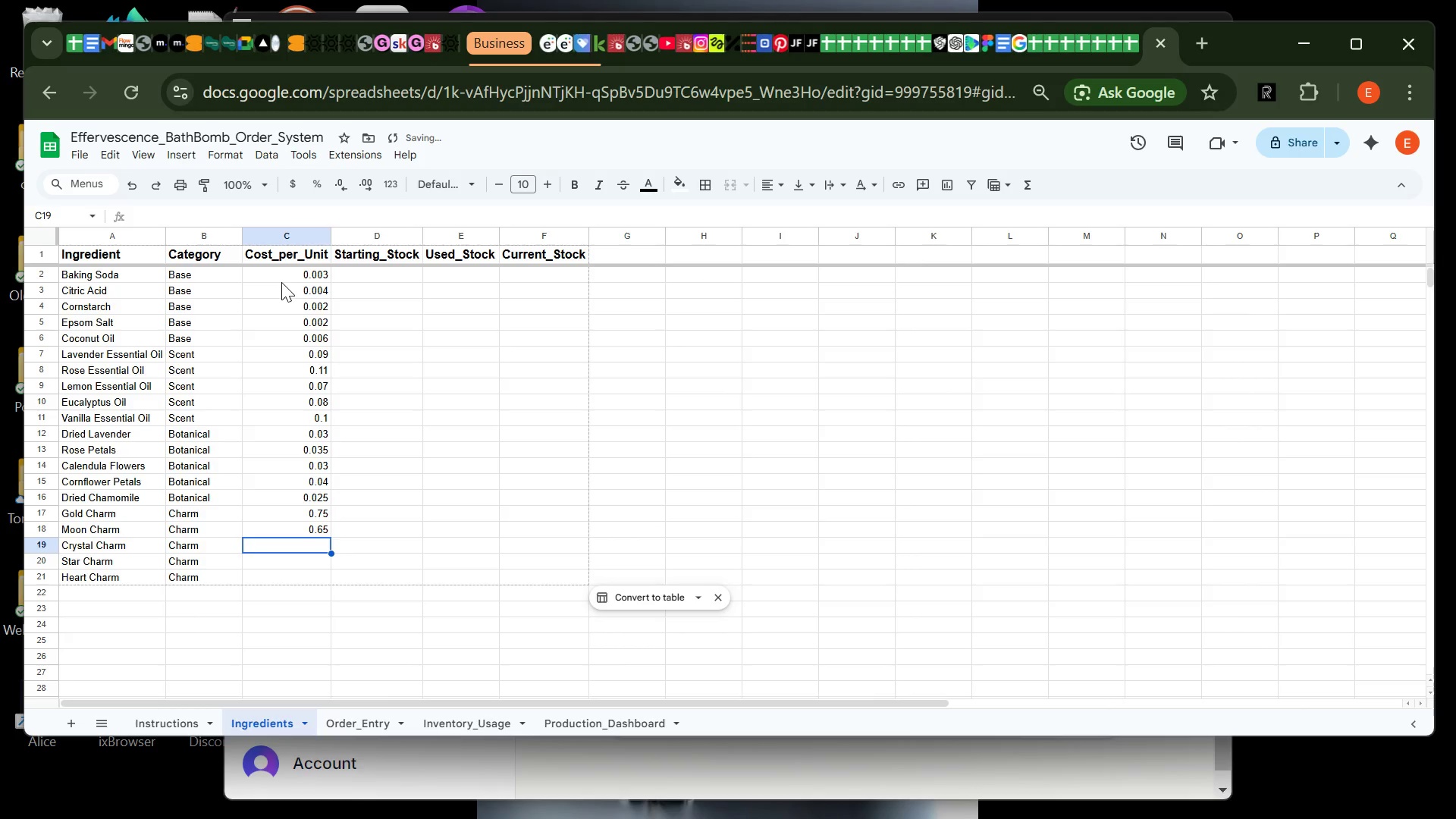 
key(0)
 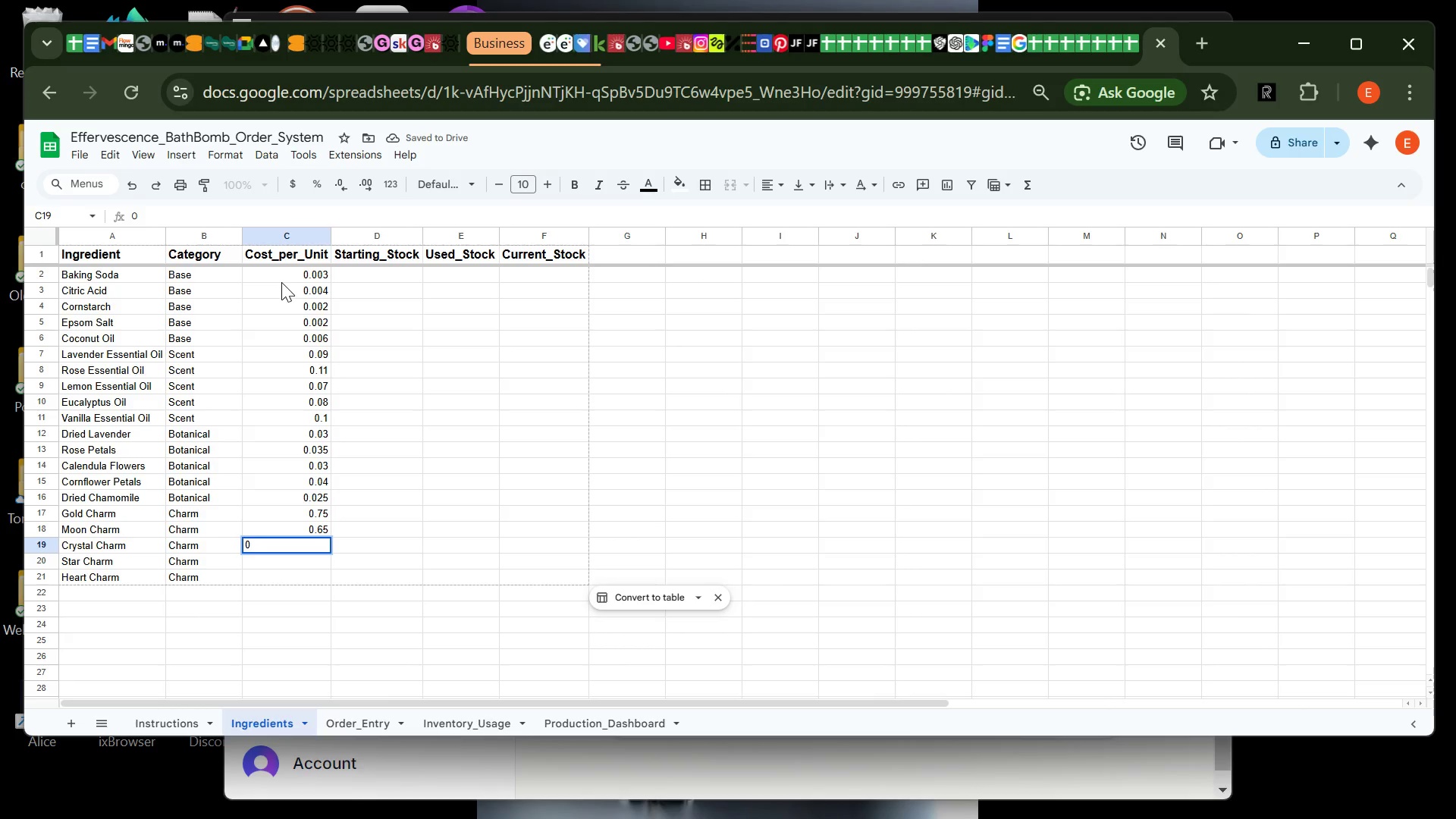 
key(Period)
 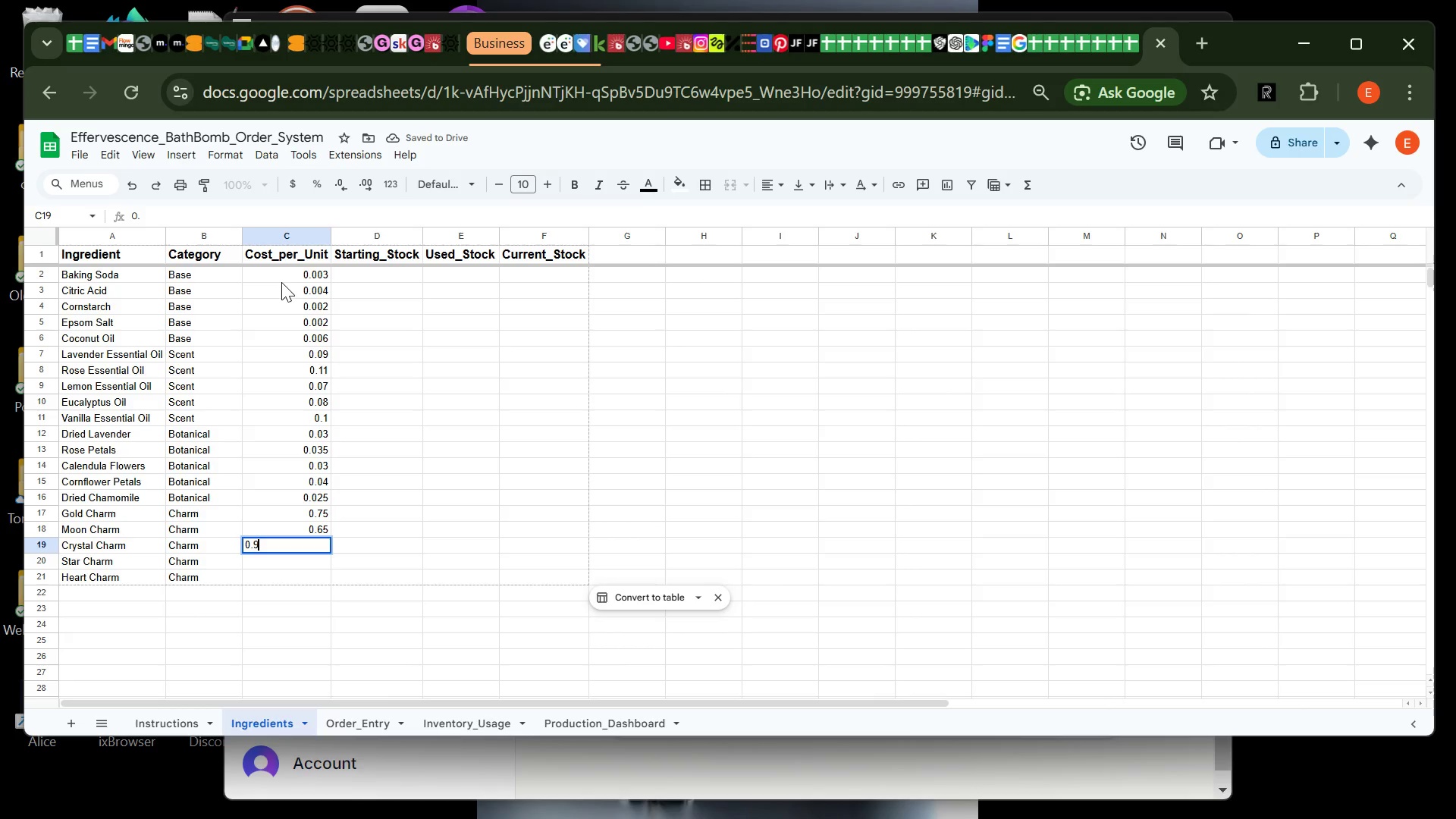 
key(9)
 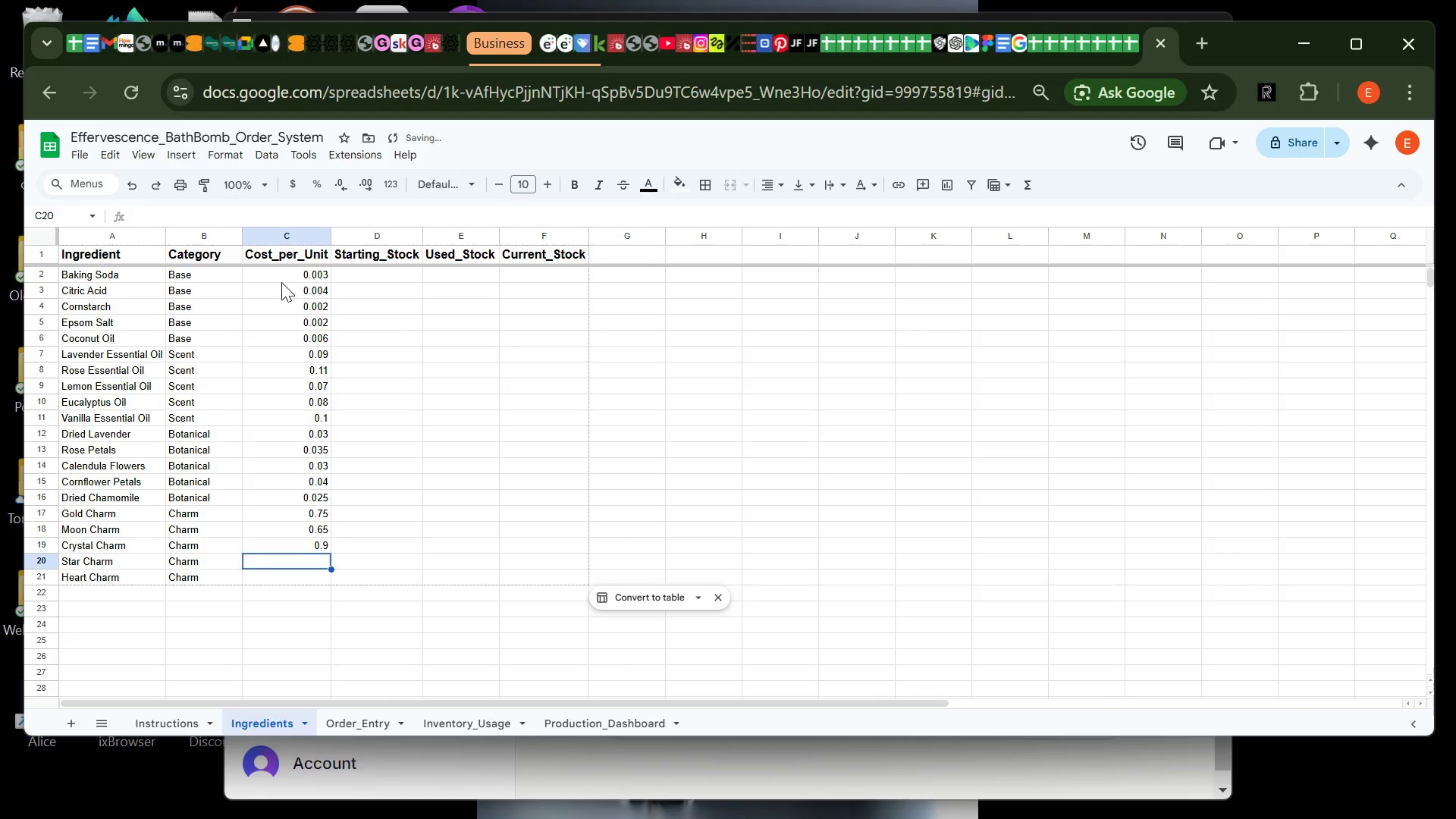 
key(Enter)
 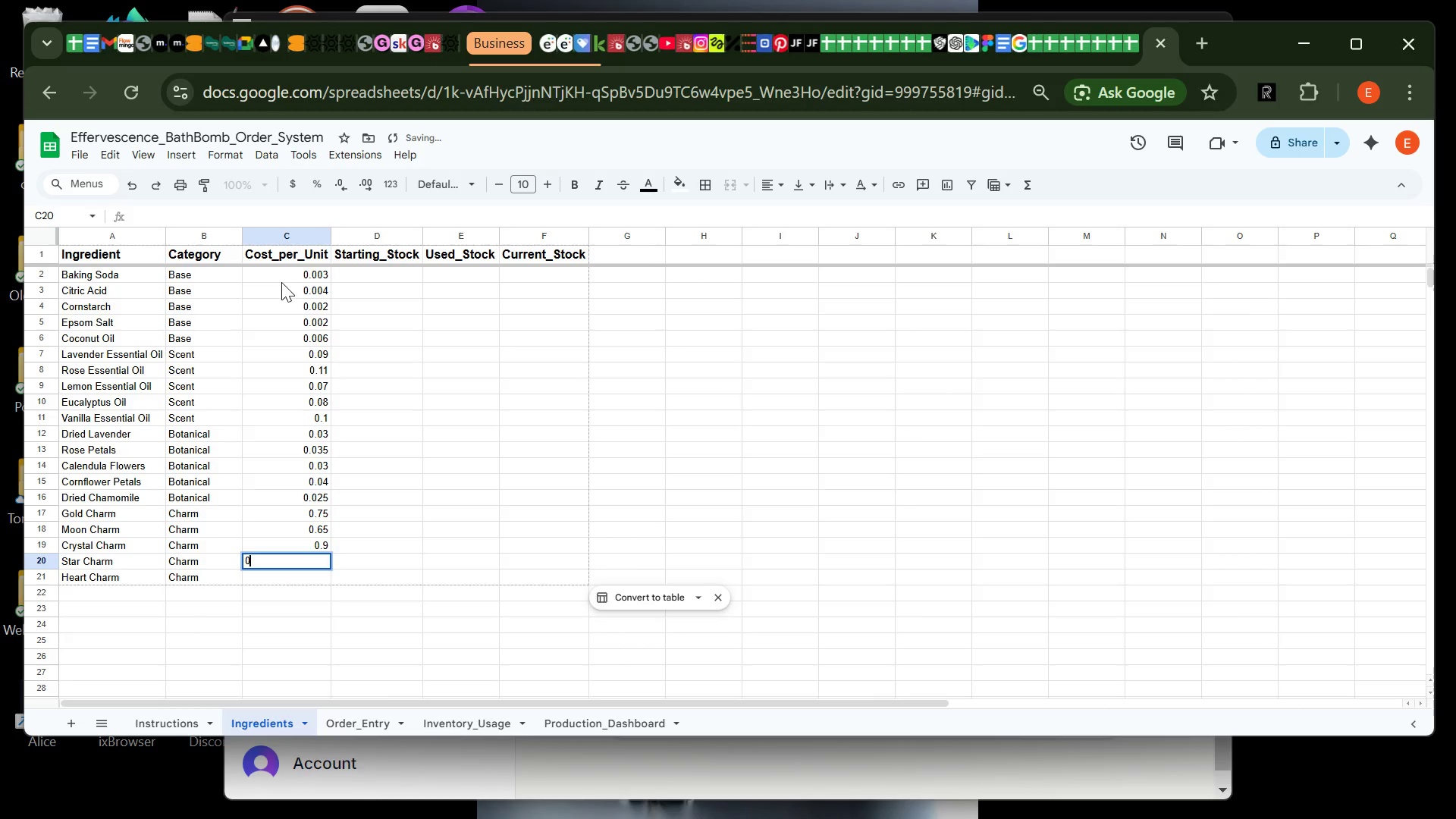 
key(0)
 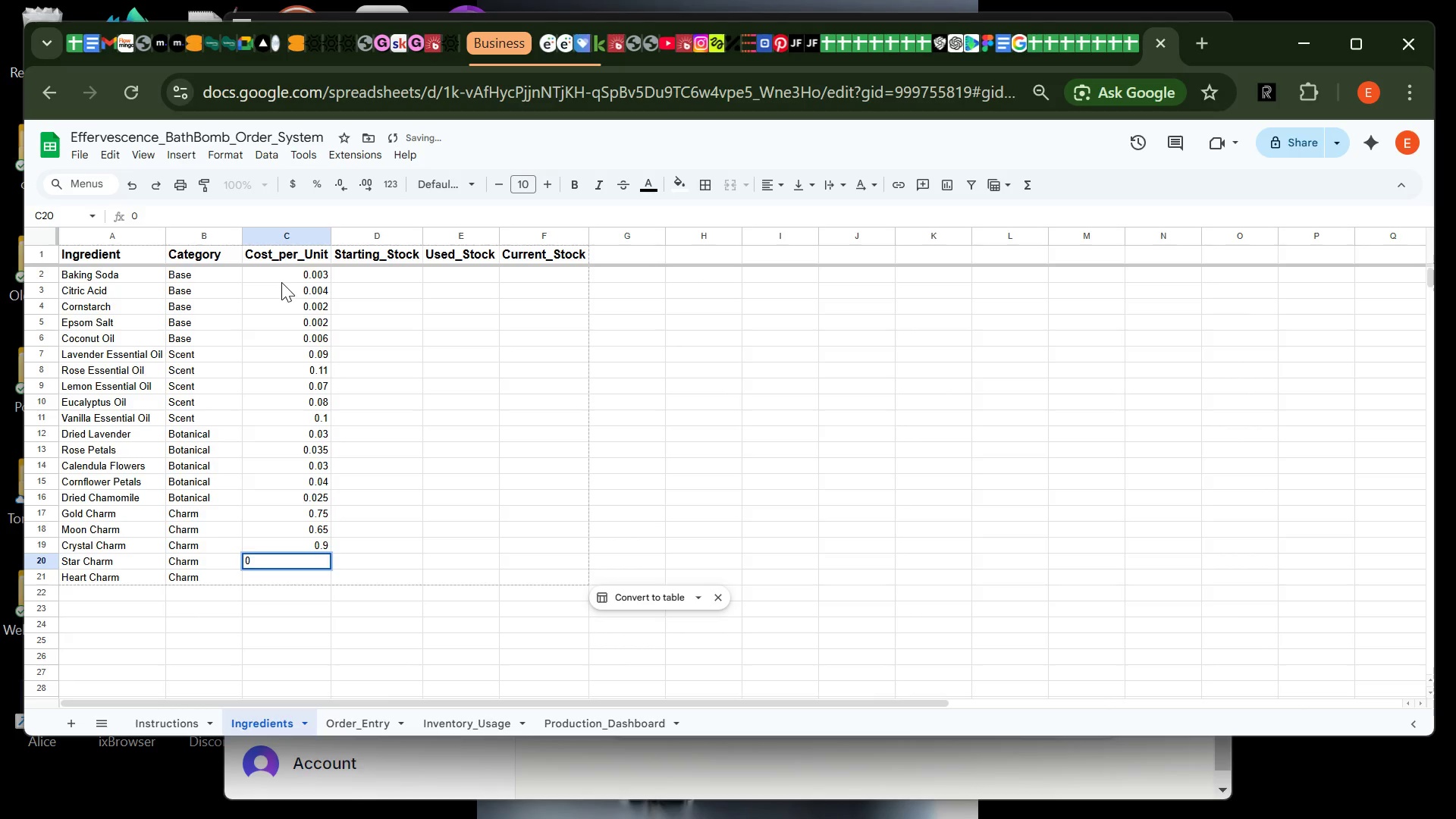 
key(Period)
 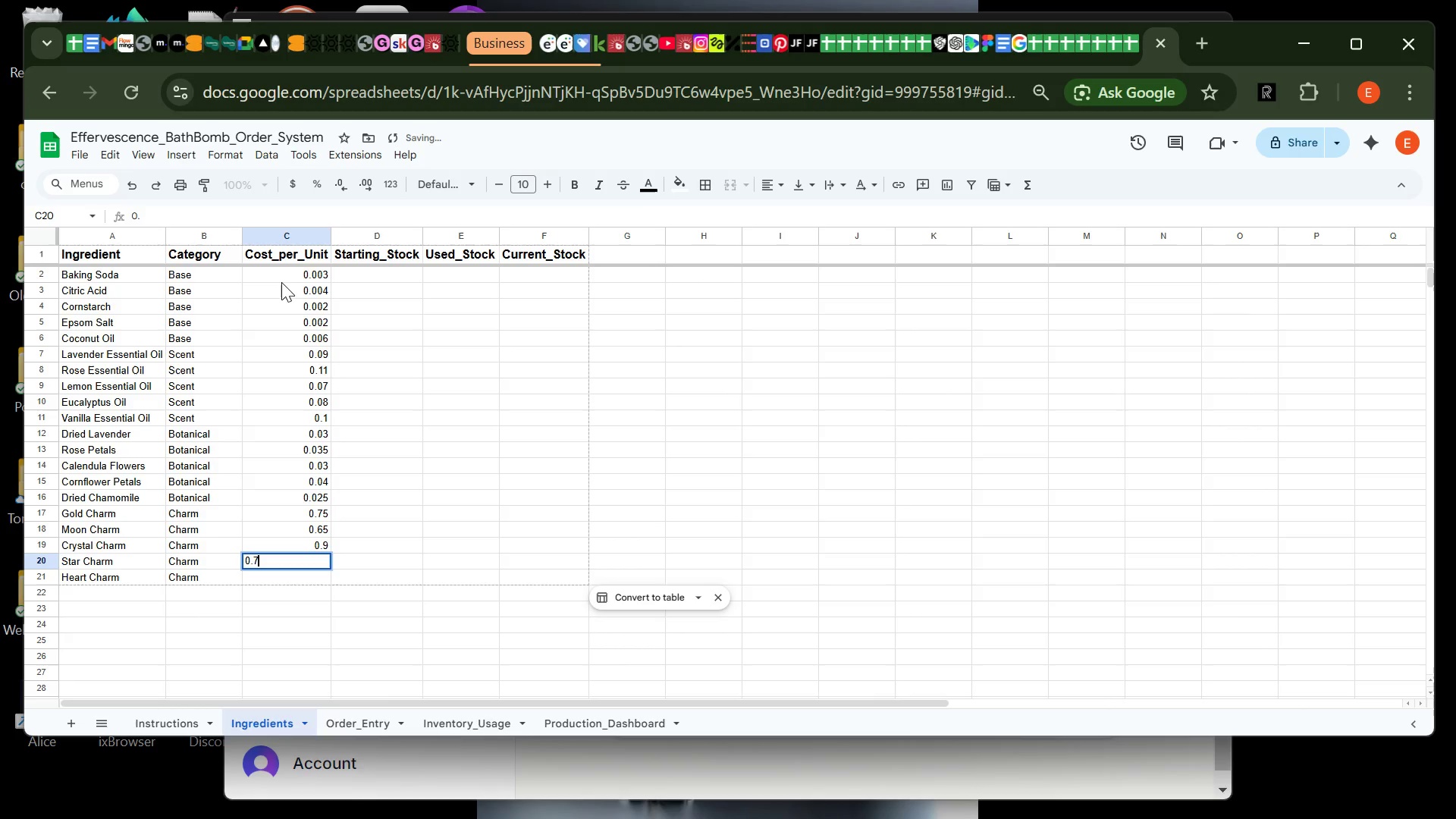 
key(7)
 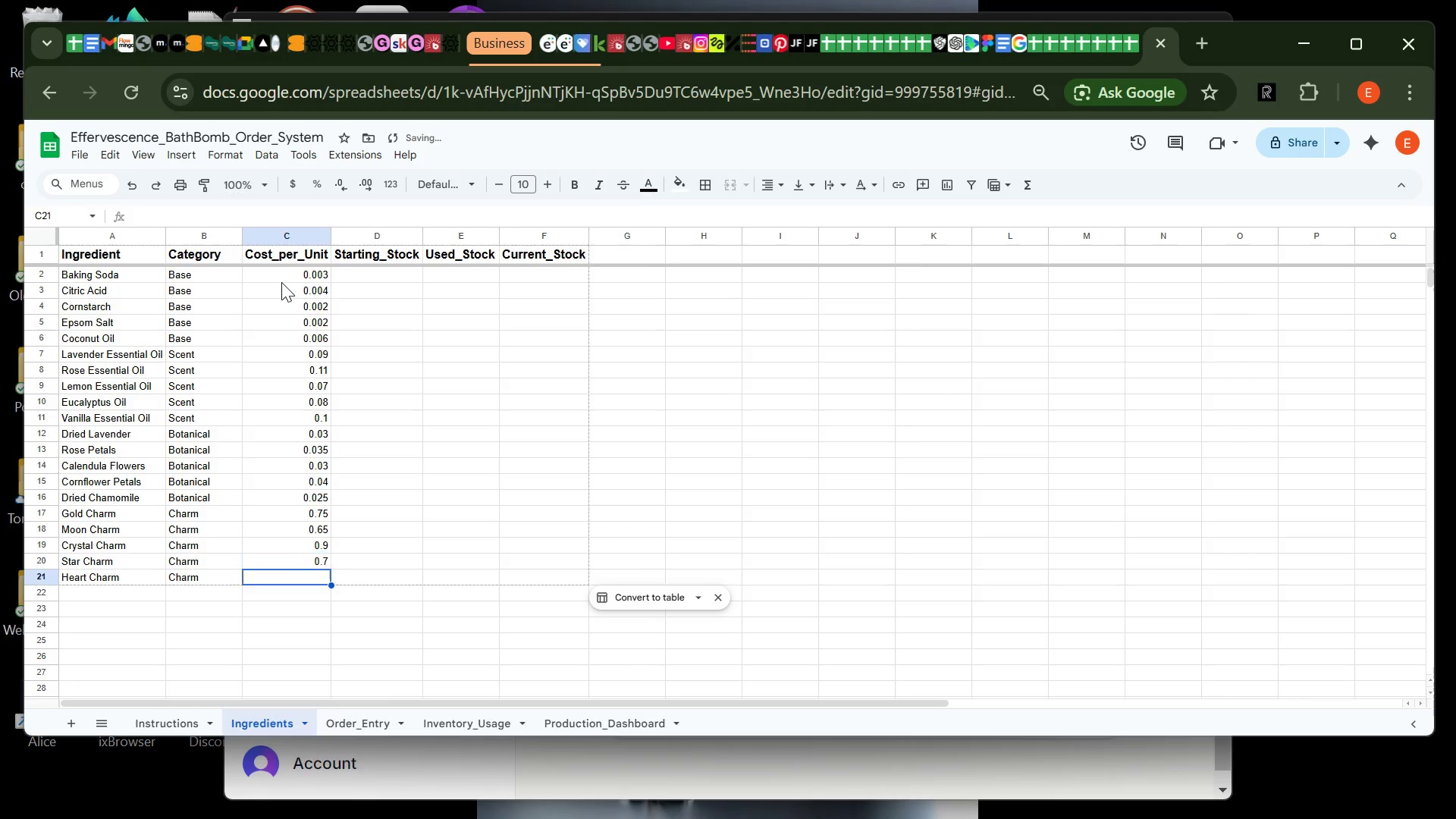 
key(Enter)
 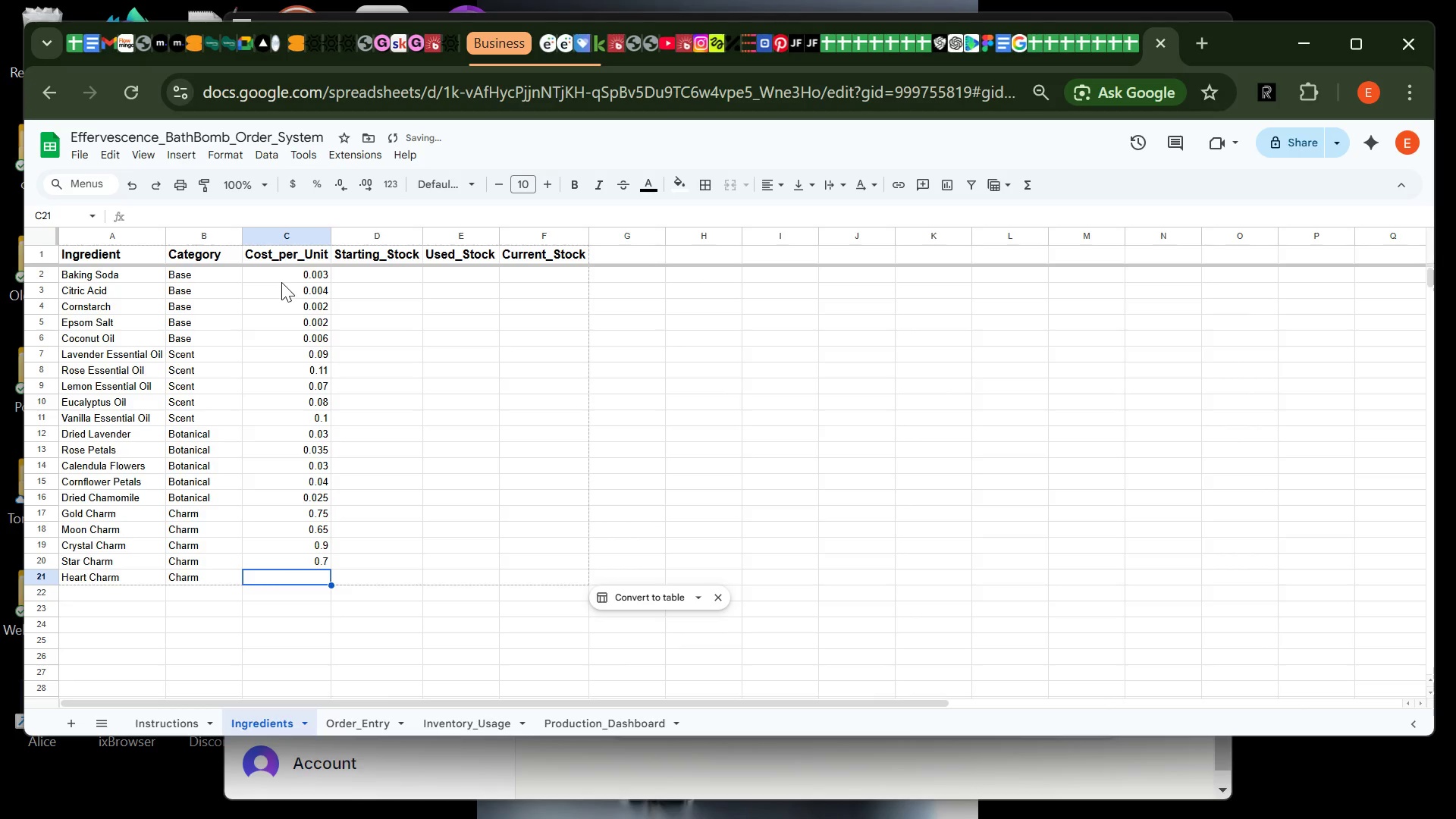 
key(0)
 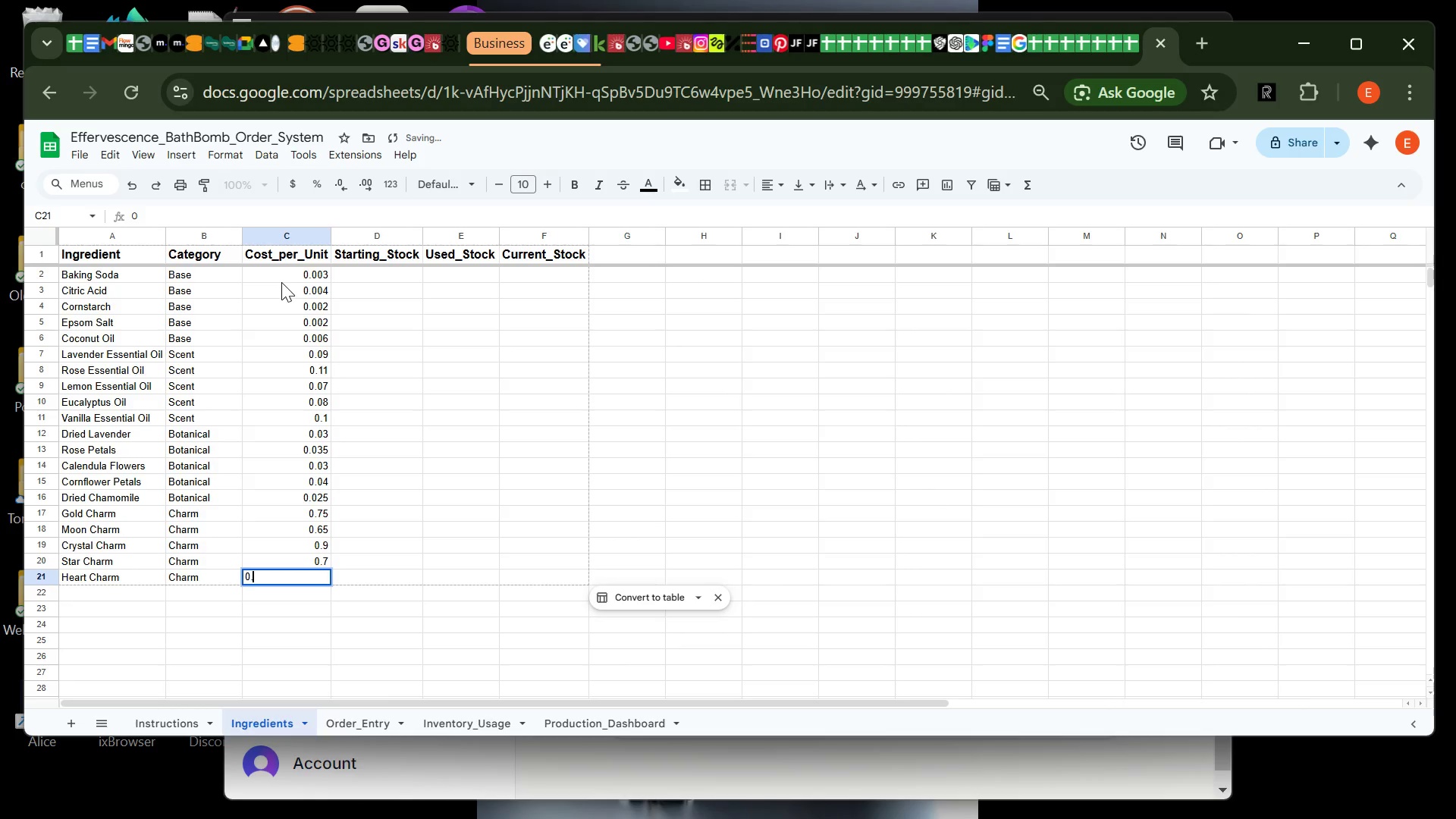 
key(Period)
 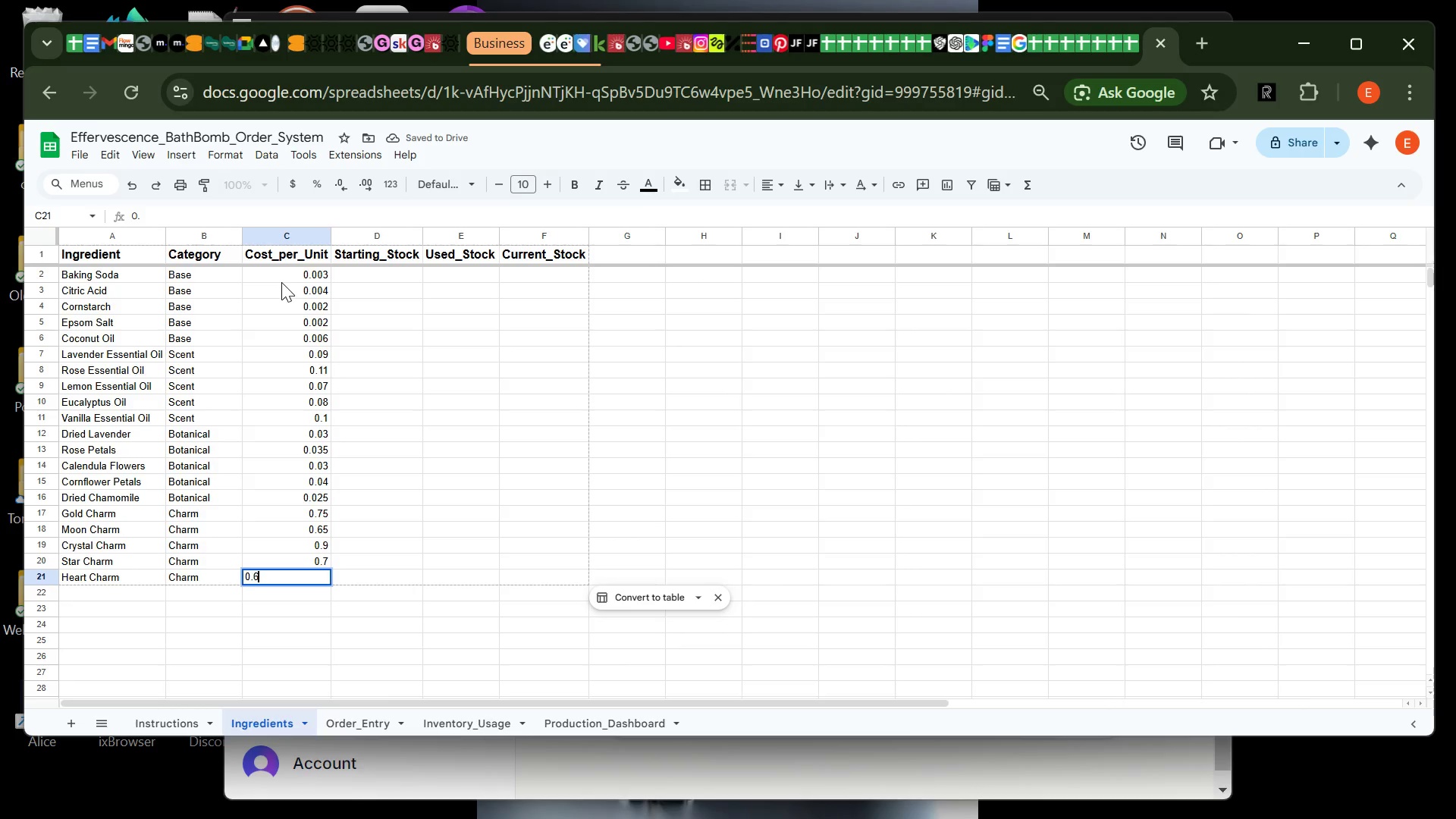 
key(6)
 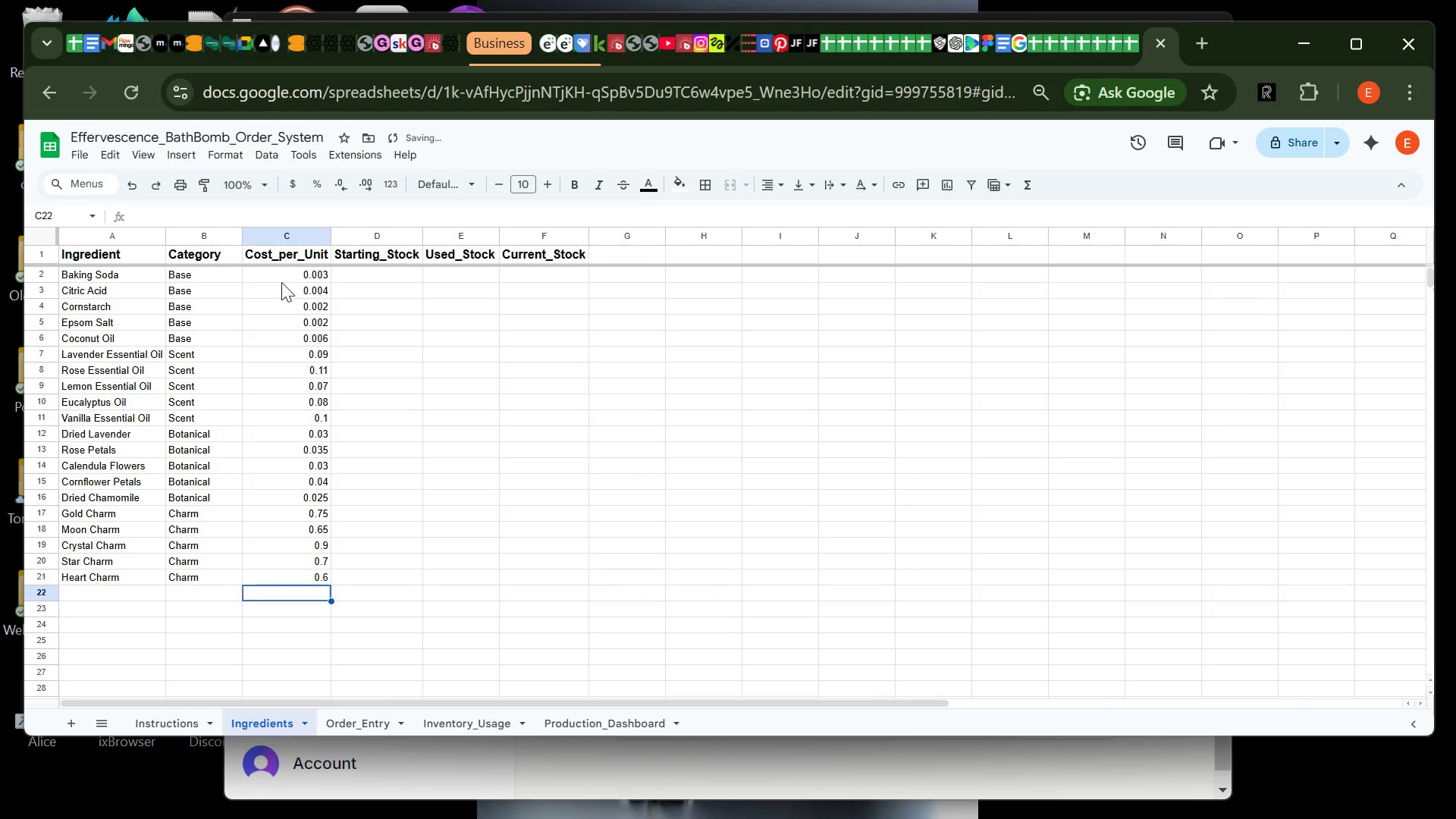 
key(Enter)
 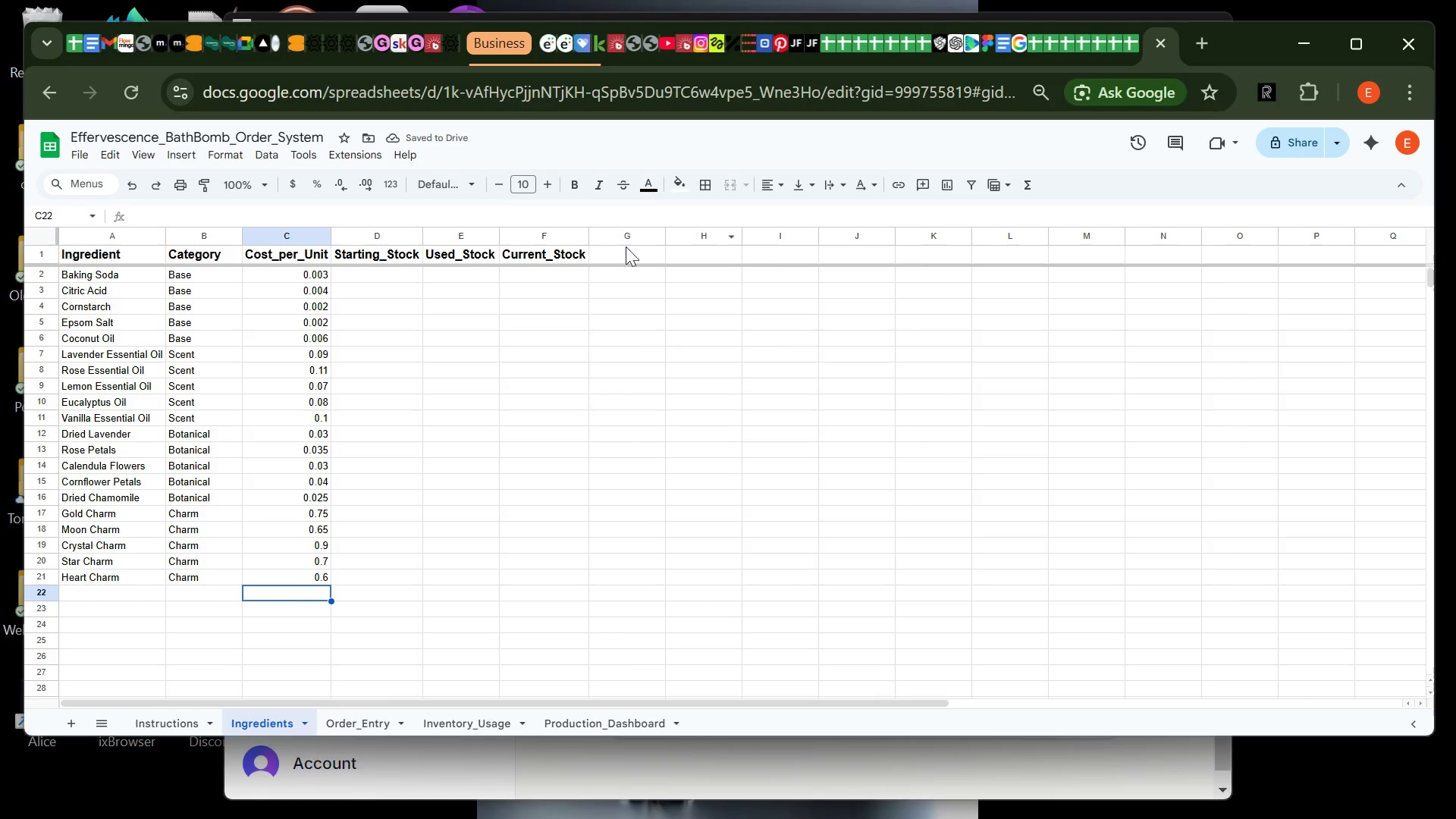 
wait(6.38)
 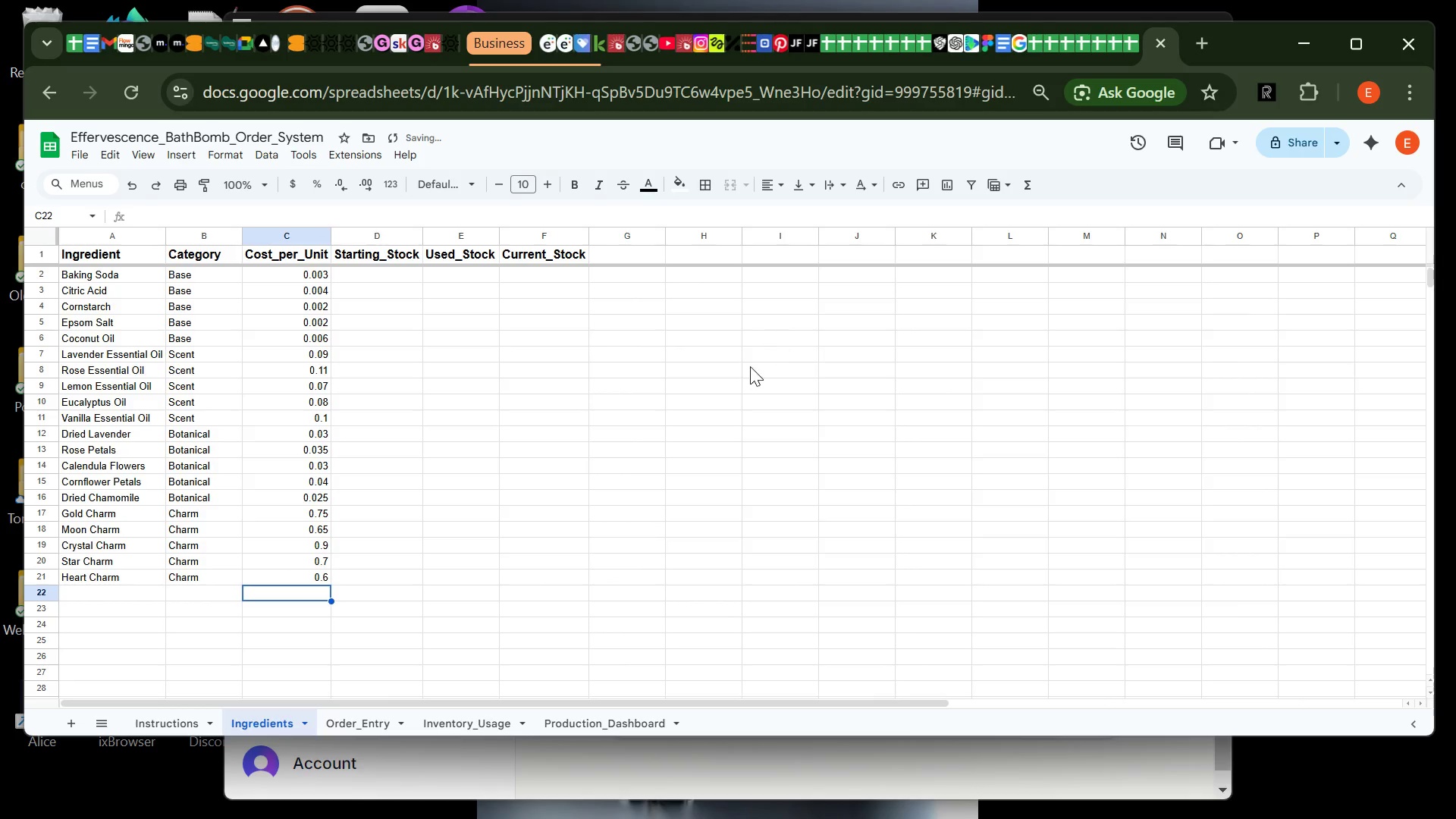 
left_click([378, 275])
 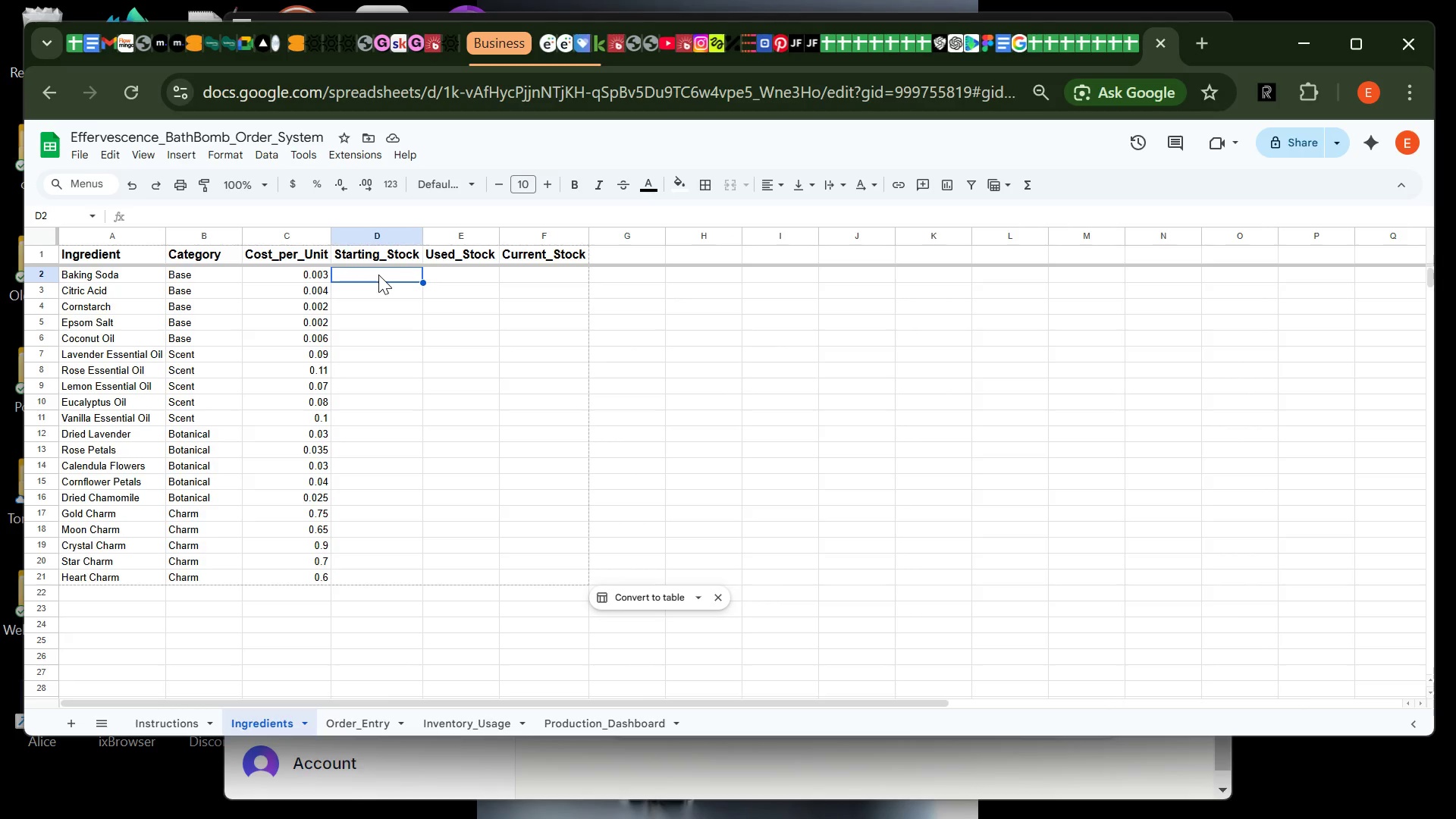 
type(25000)
 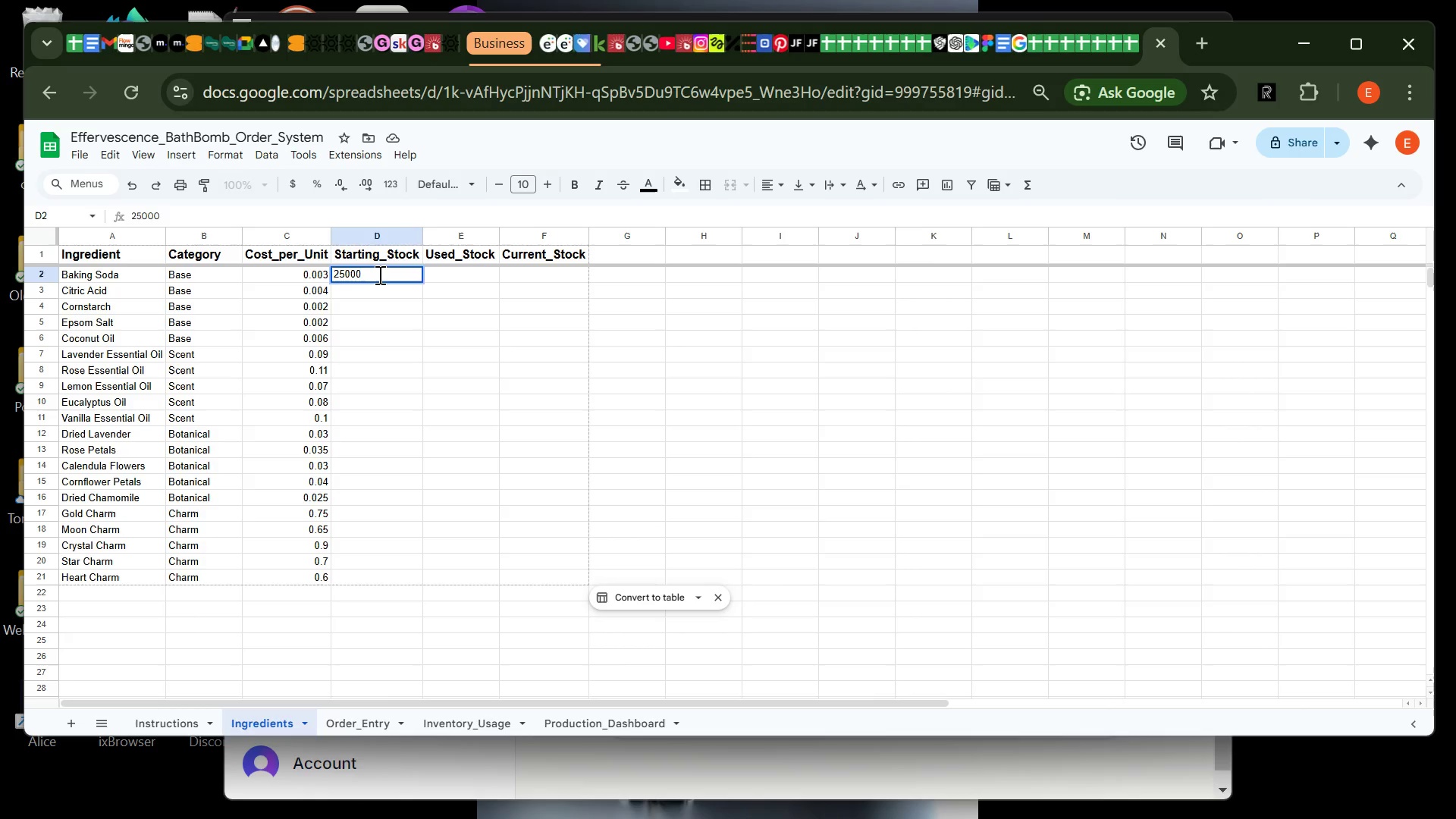 
key(Enter)
 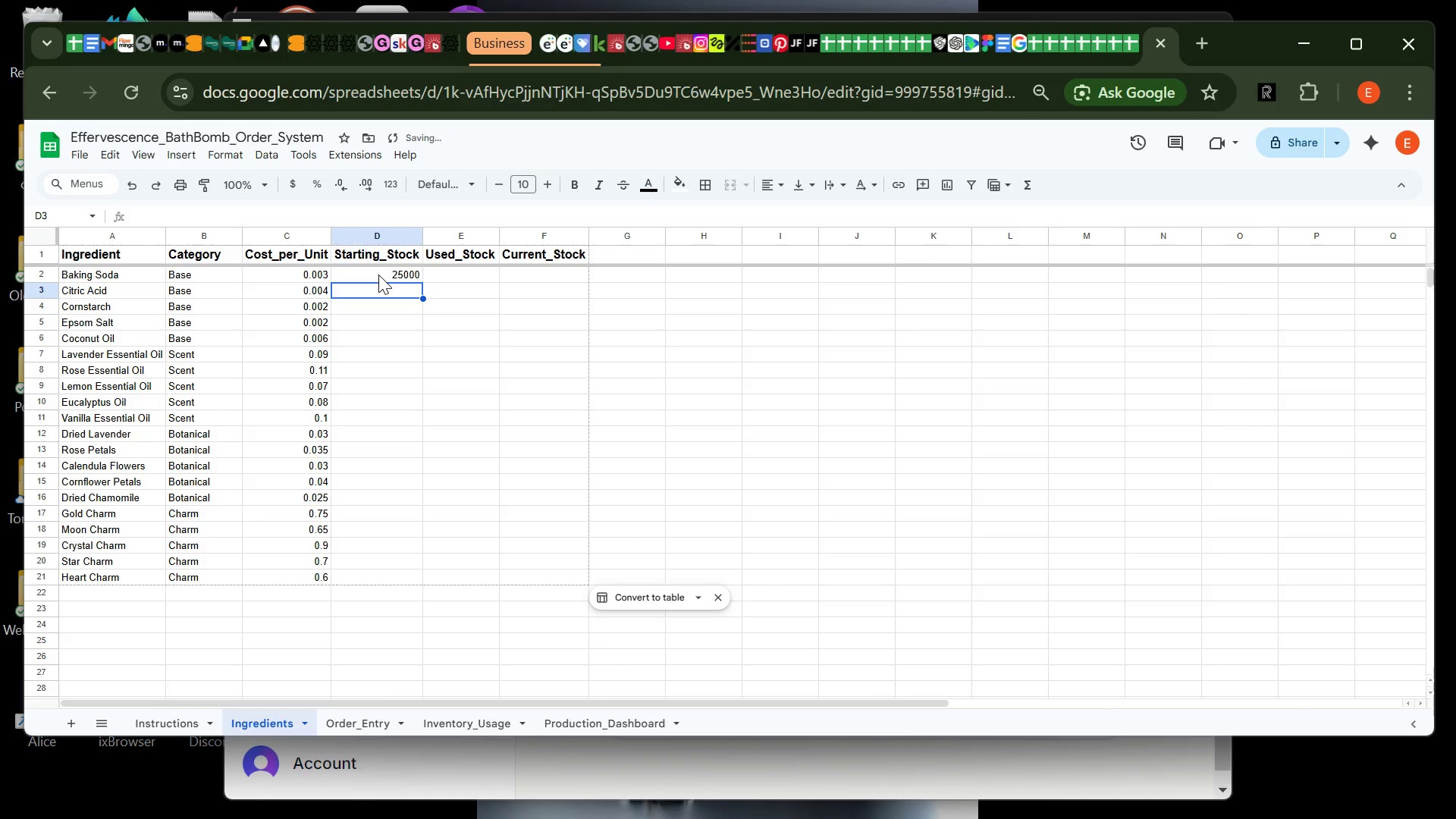 
type(20000)
 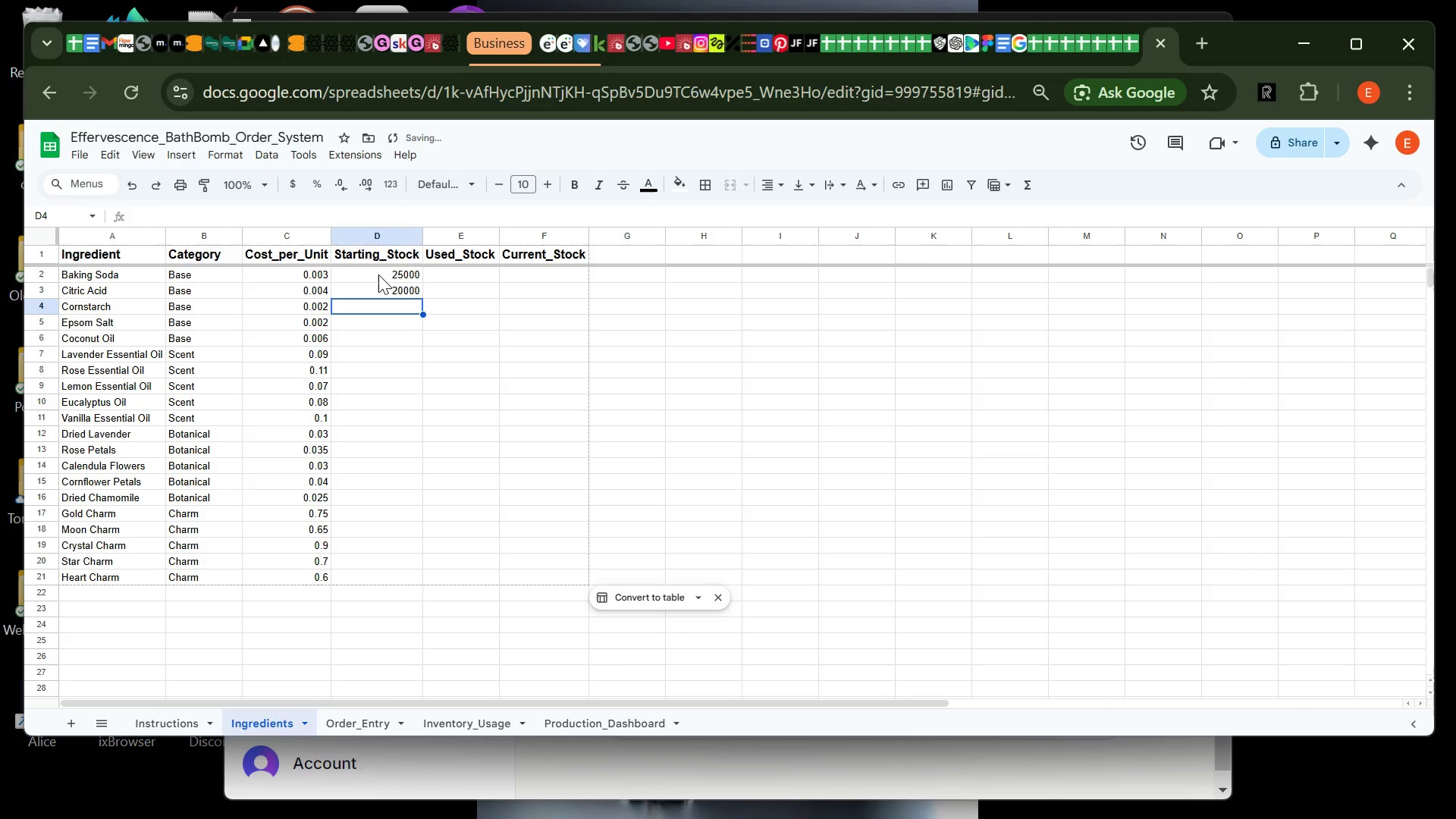 
key(Enter)
 